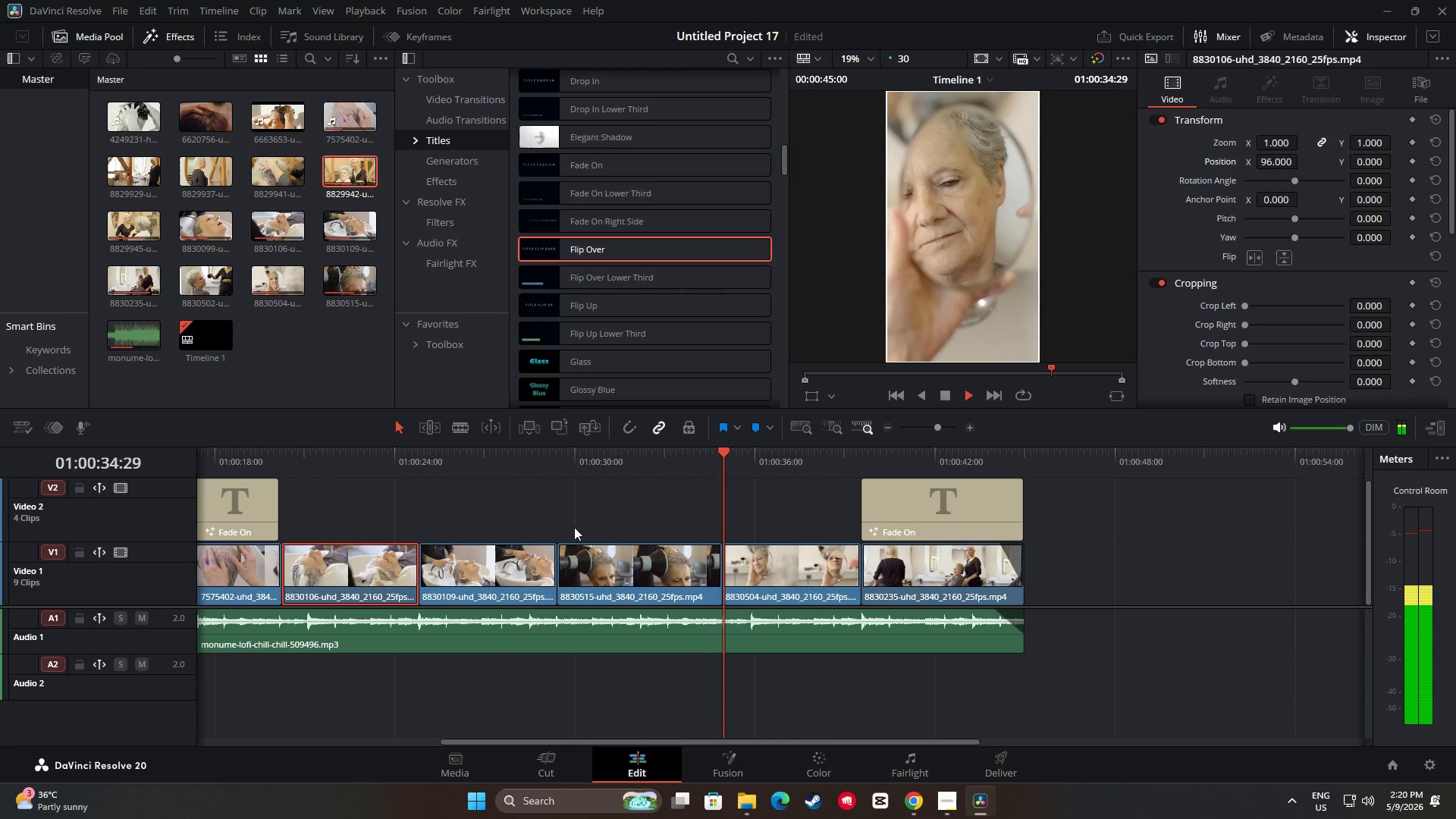 
wait(21.17)
 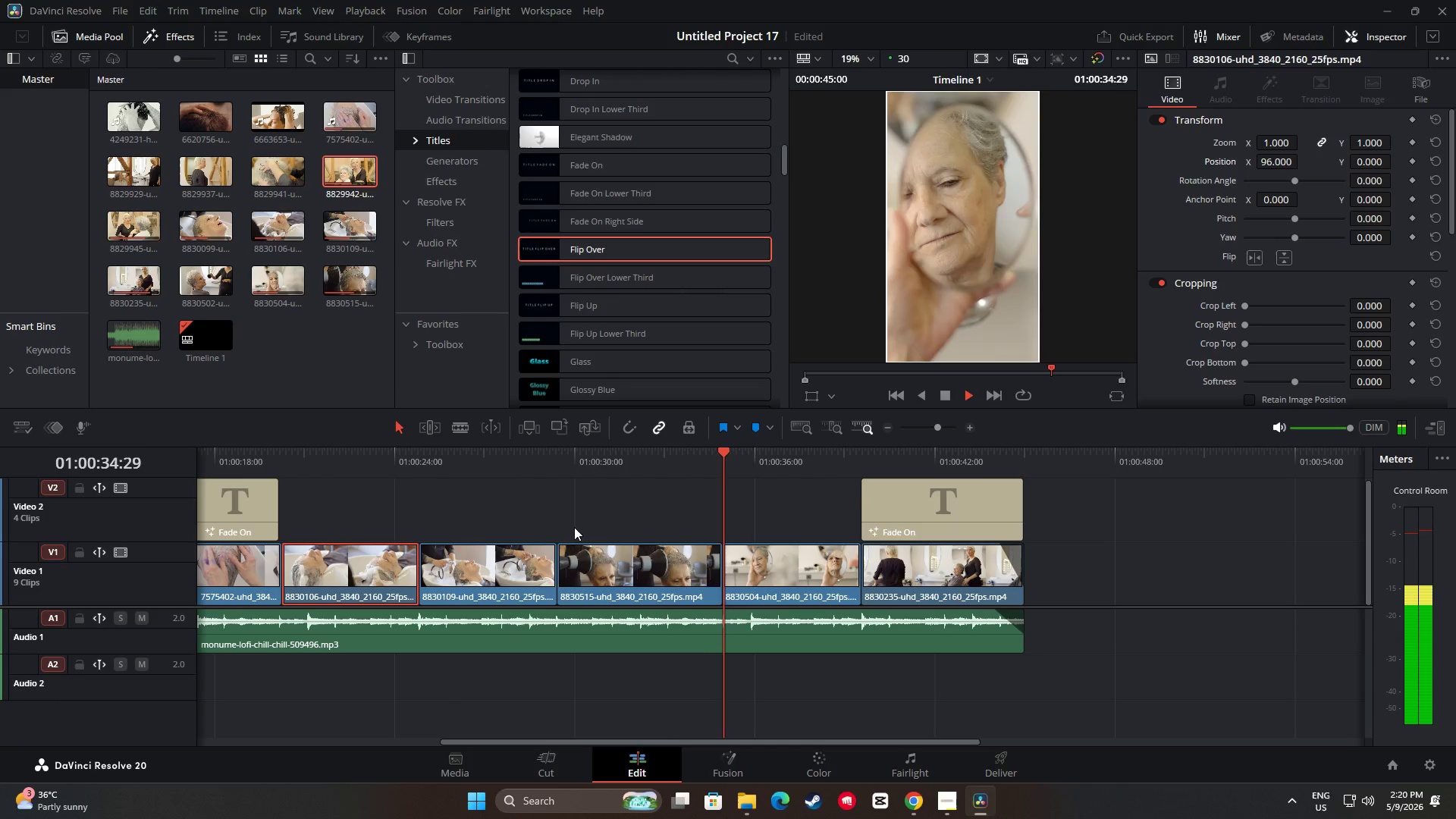 
key(Space)
 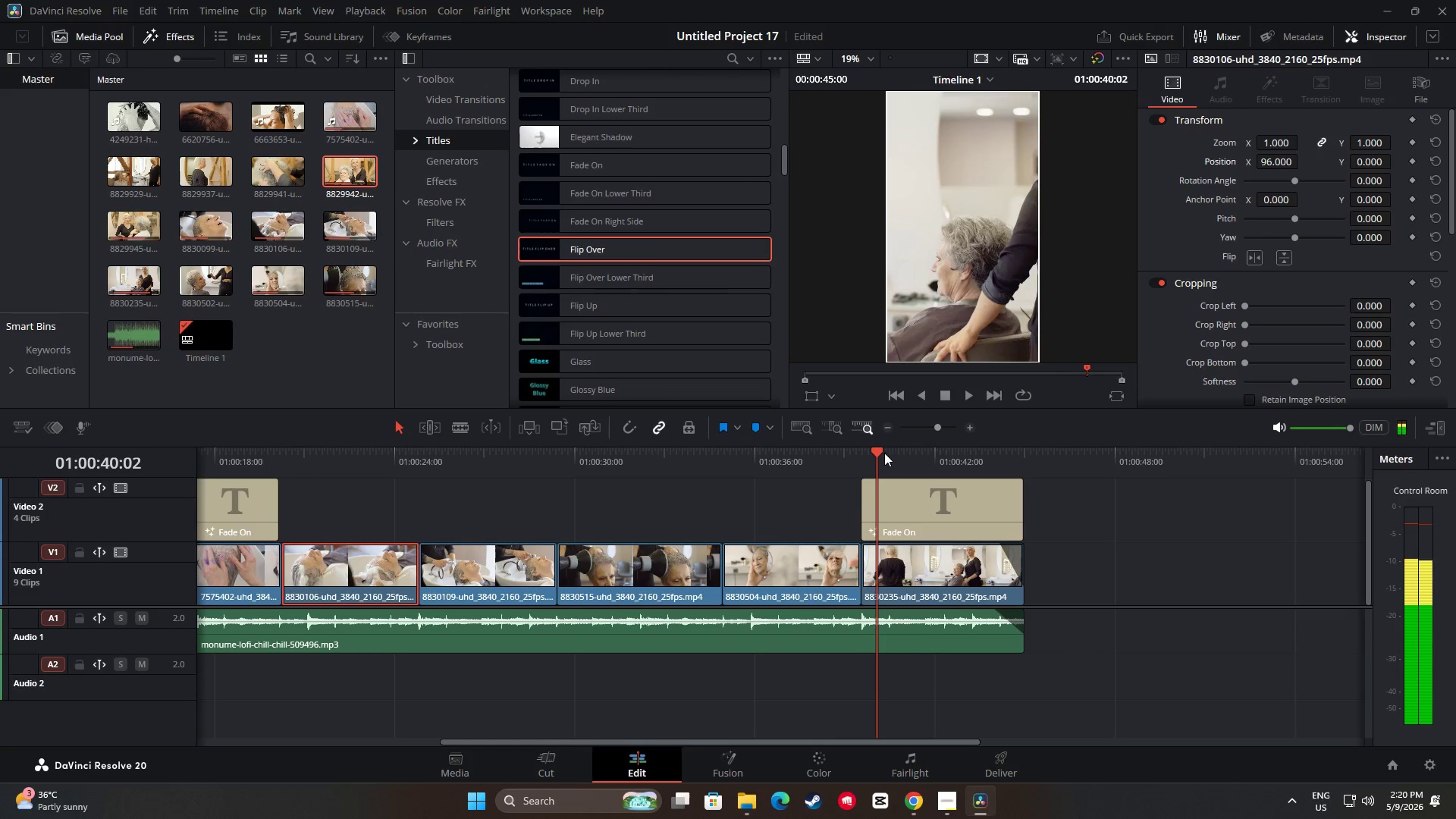 
left_click_drag(start_coordinate=[880, 453], to_coordinate=[191, 513])
 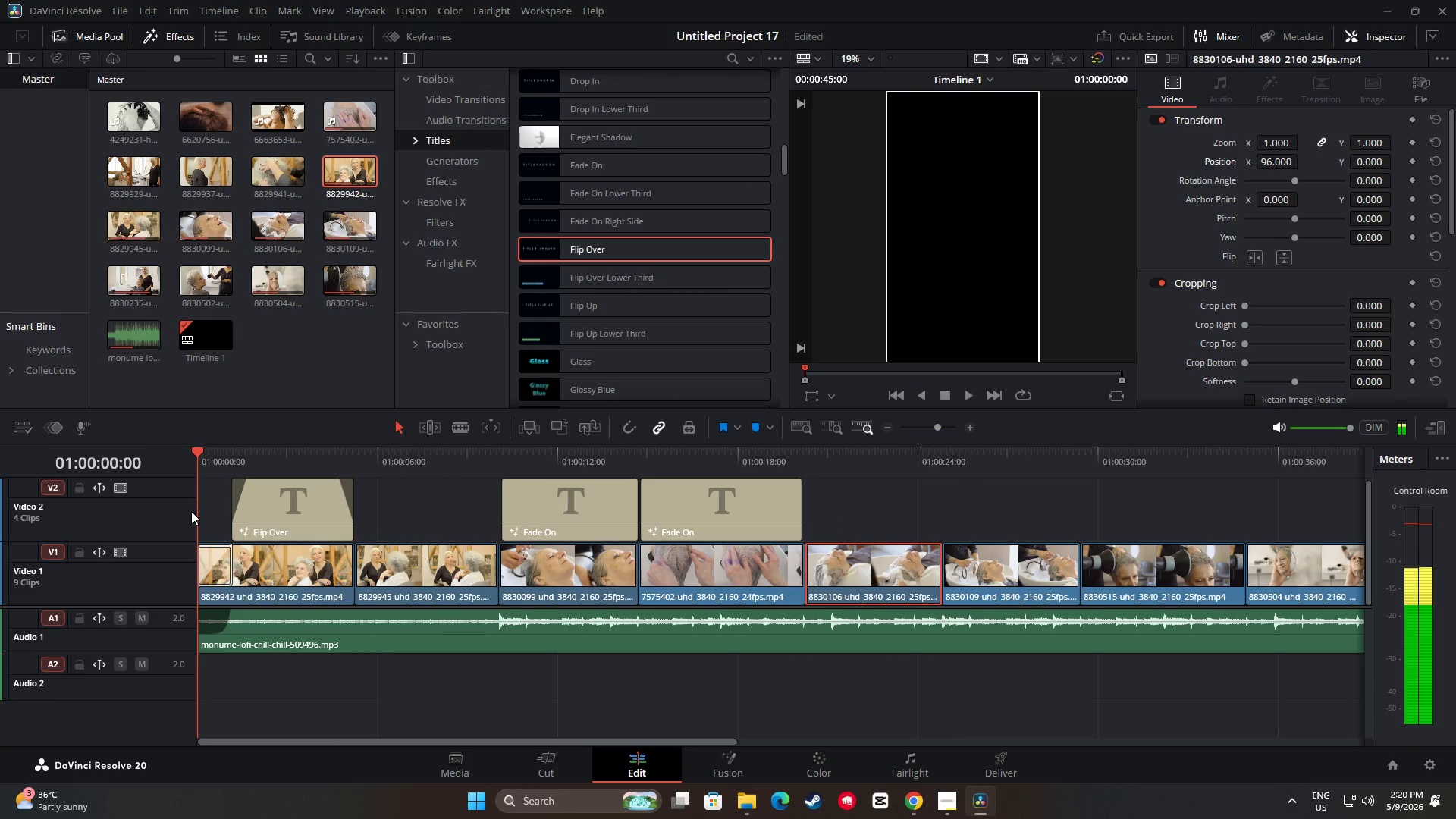 
key(Space)
 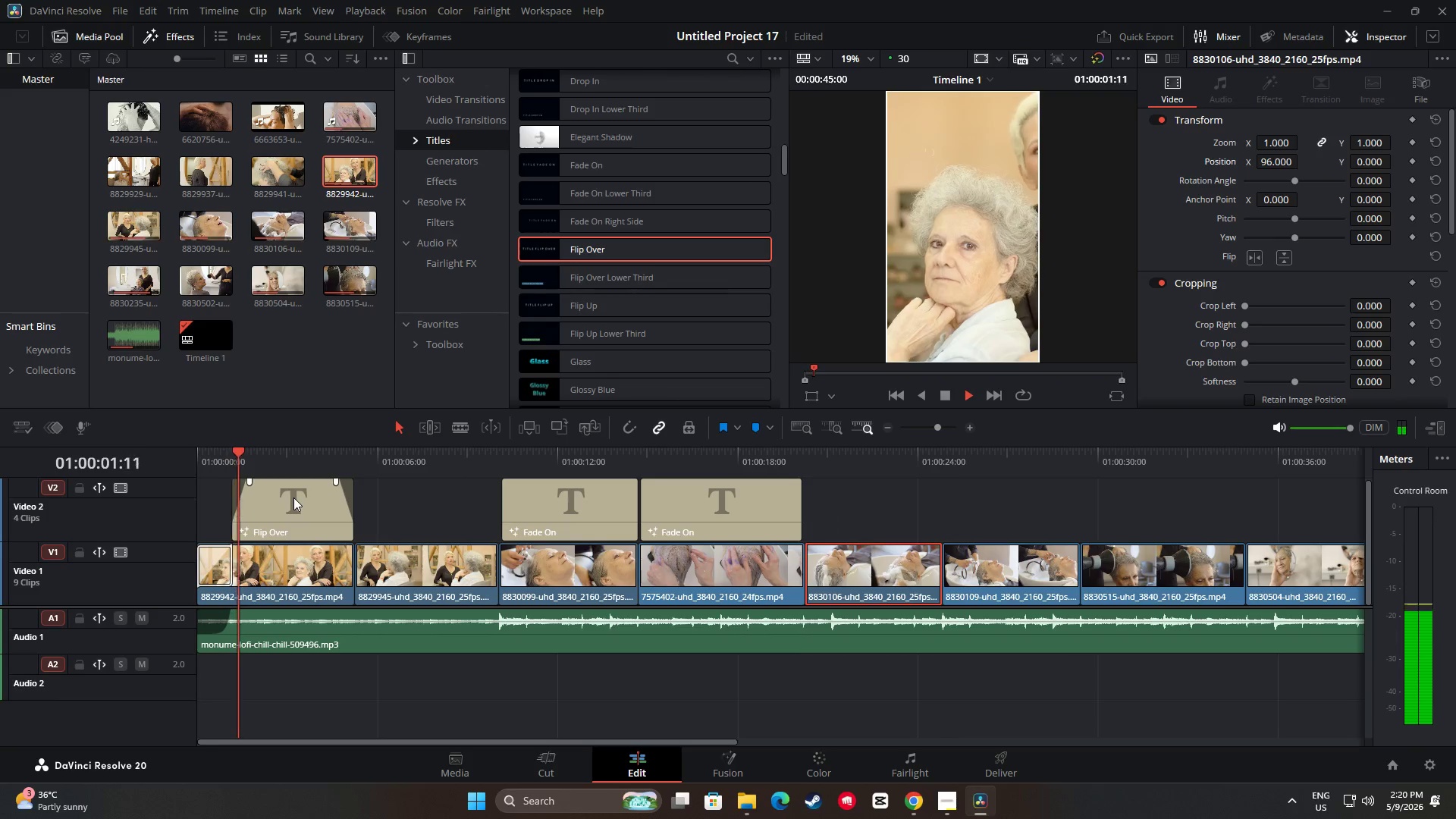 
key(Space)
 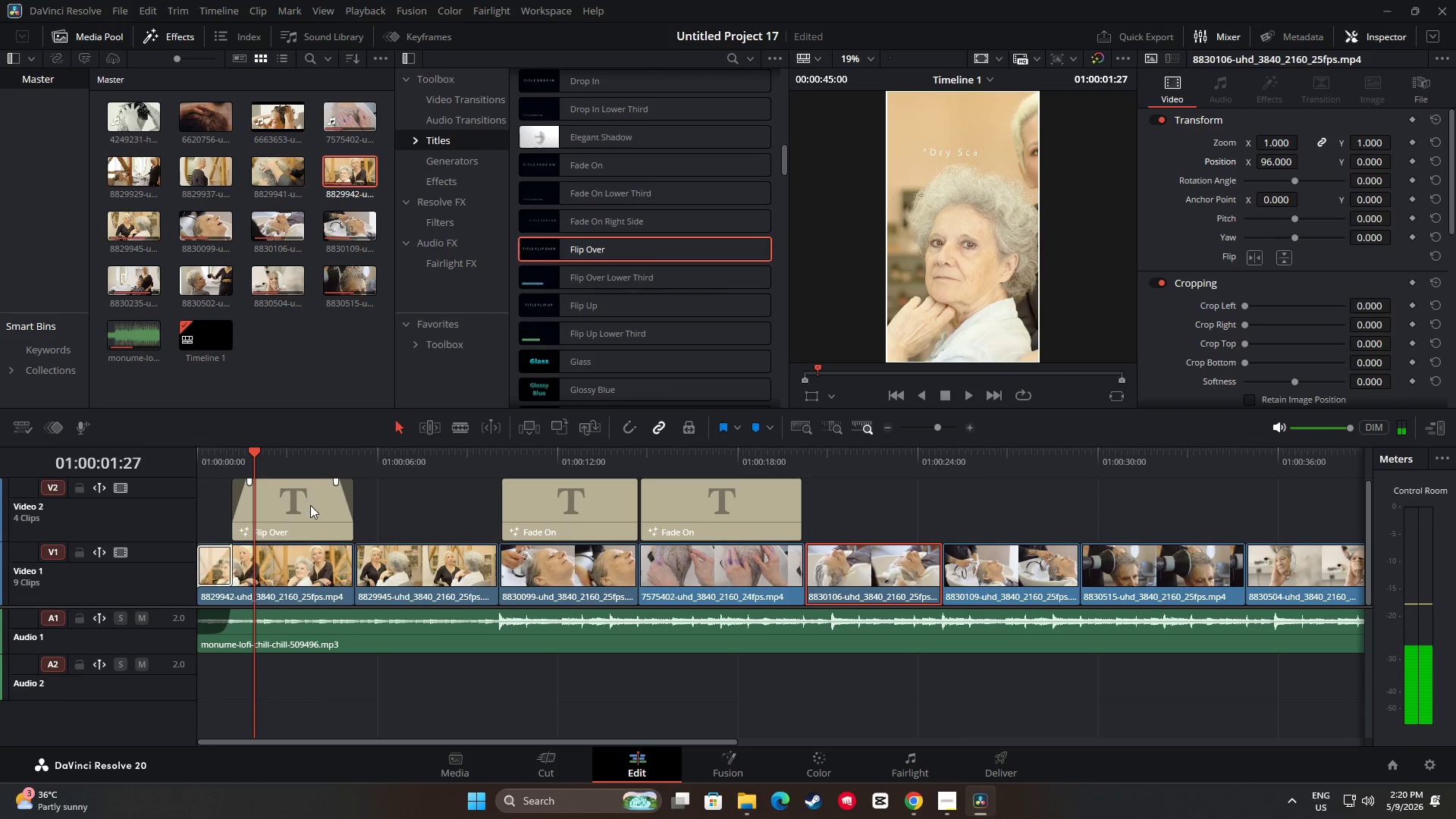 
key(Space)
 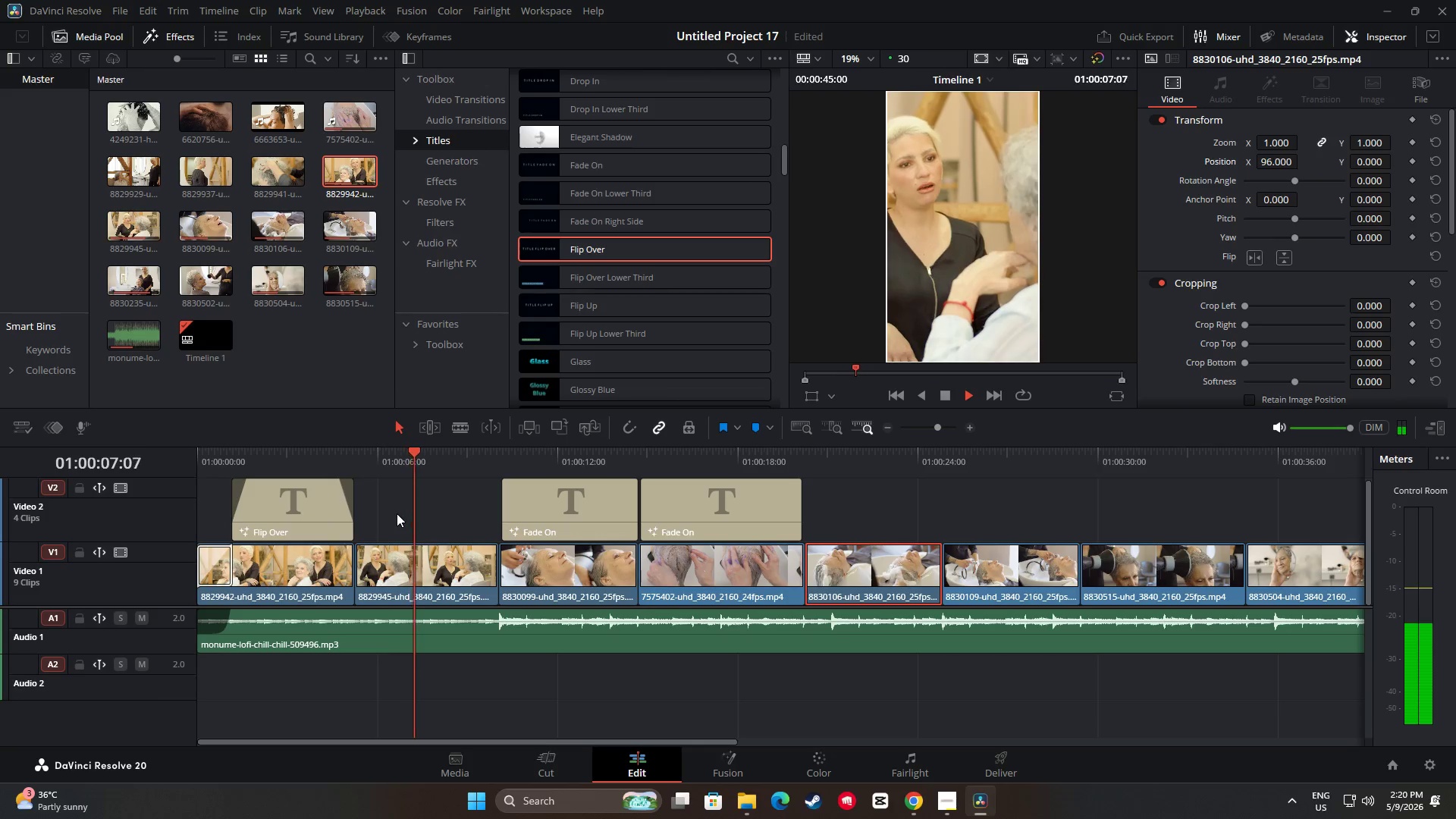 
wait(7.22)
 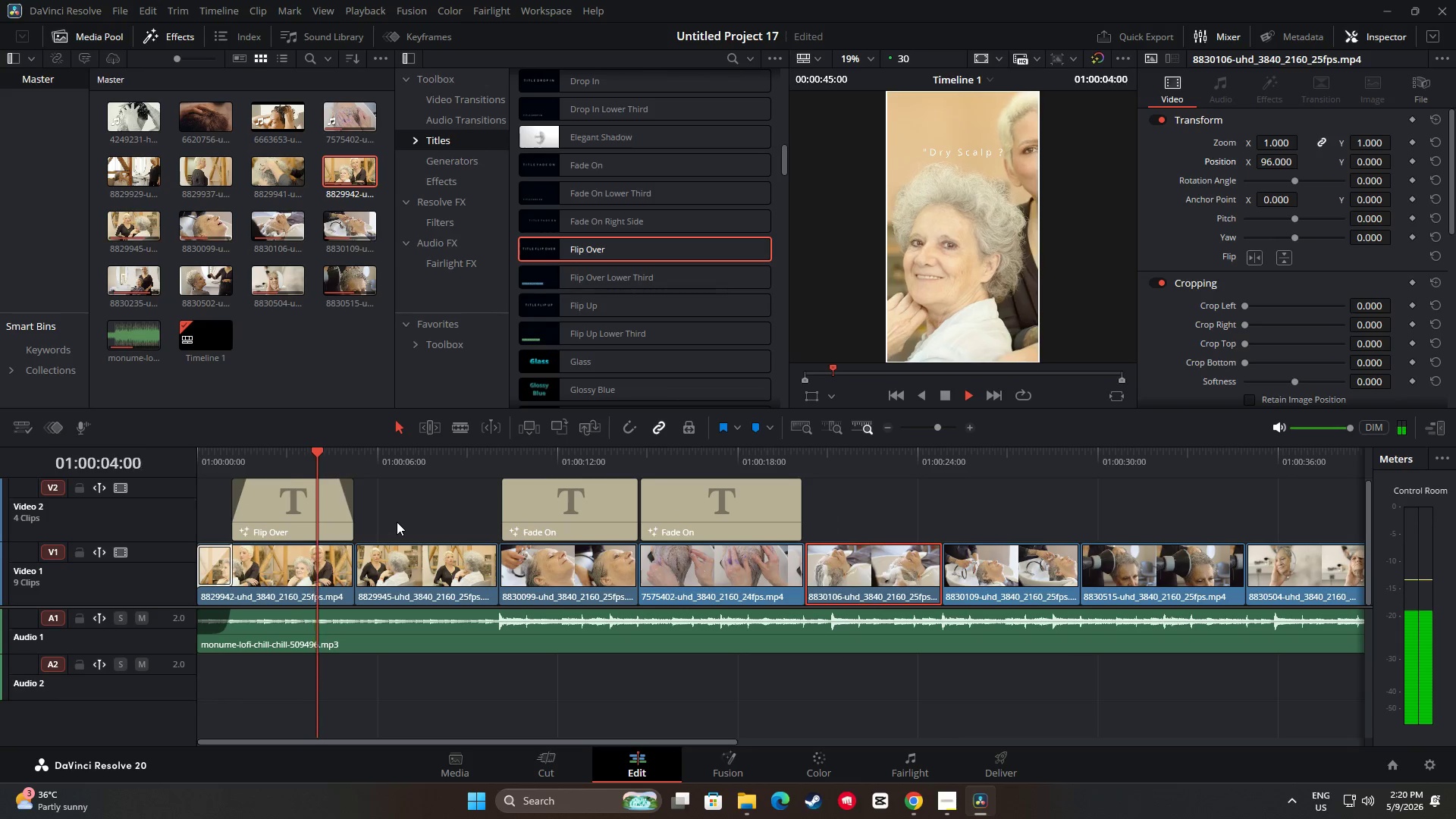 
key(Space)
 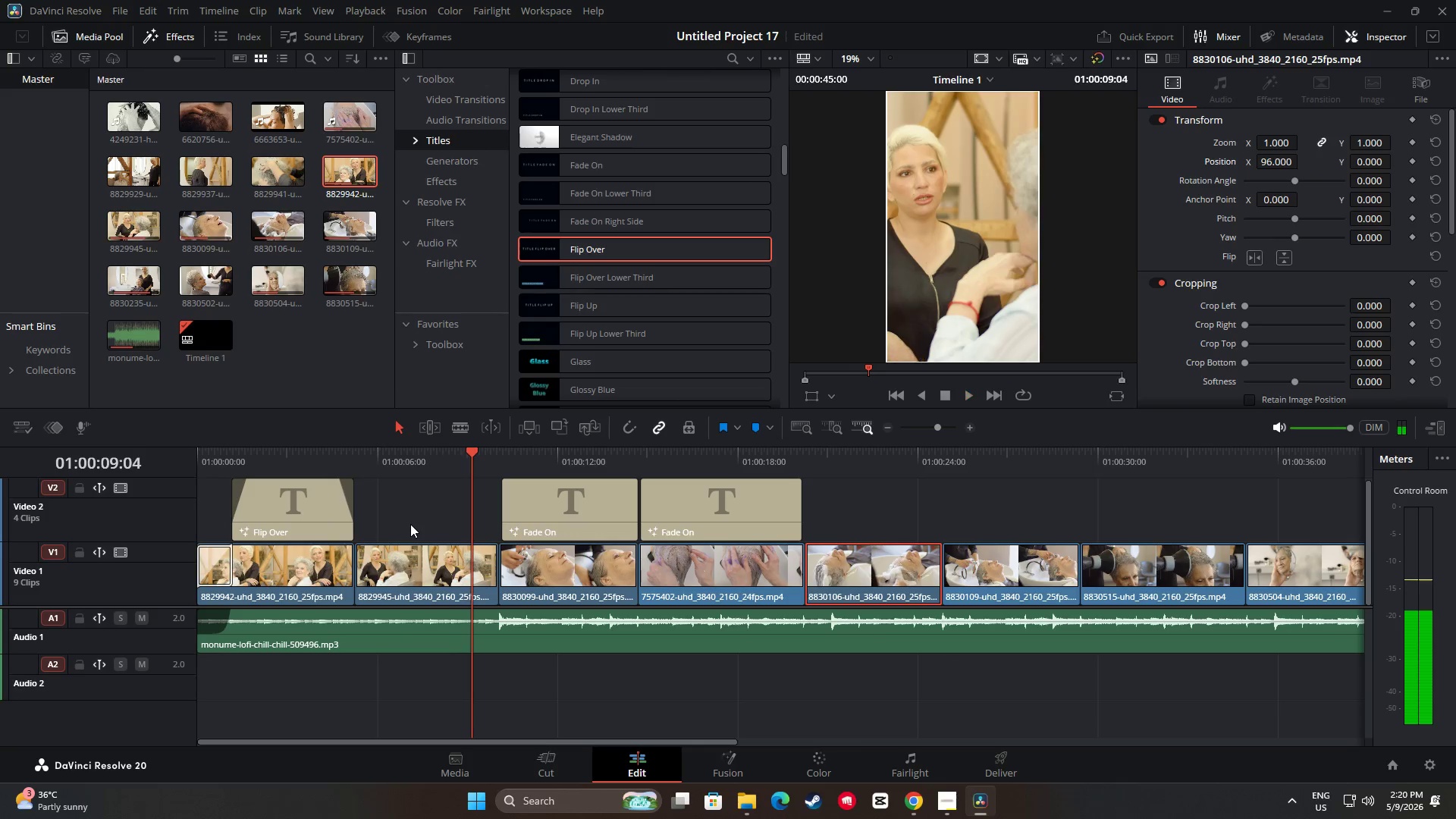 
key(Space)
 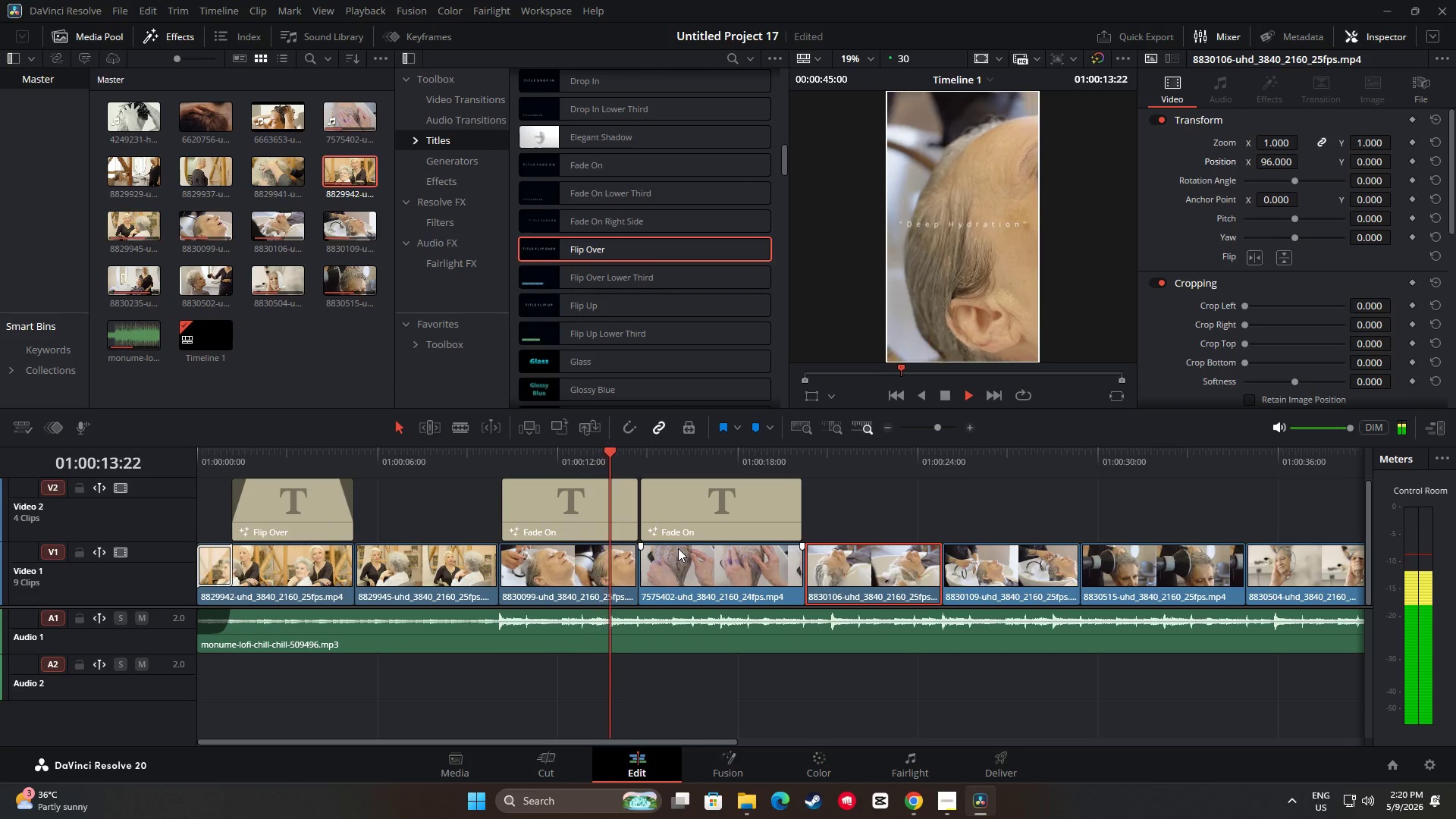 
wait(6.25)
 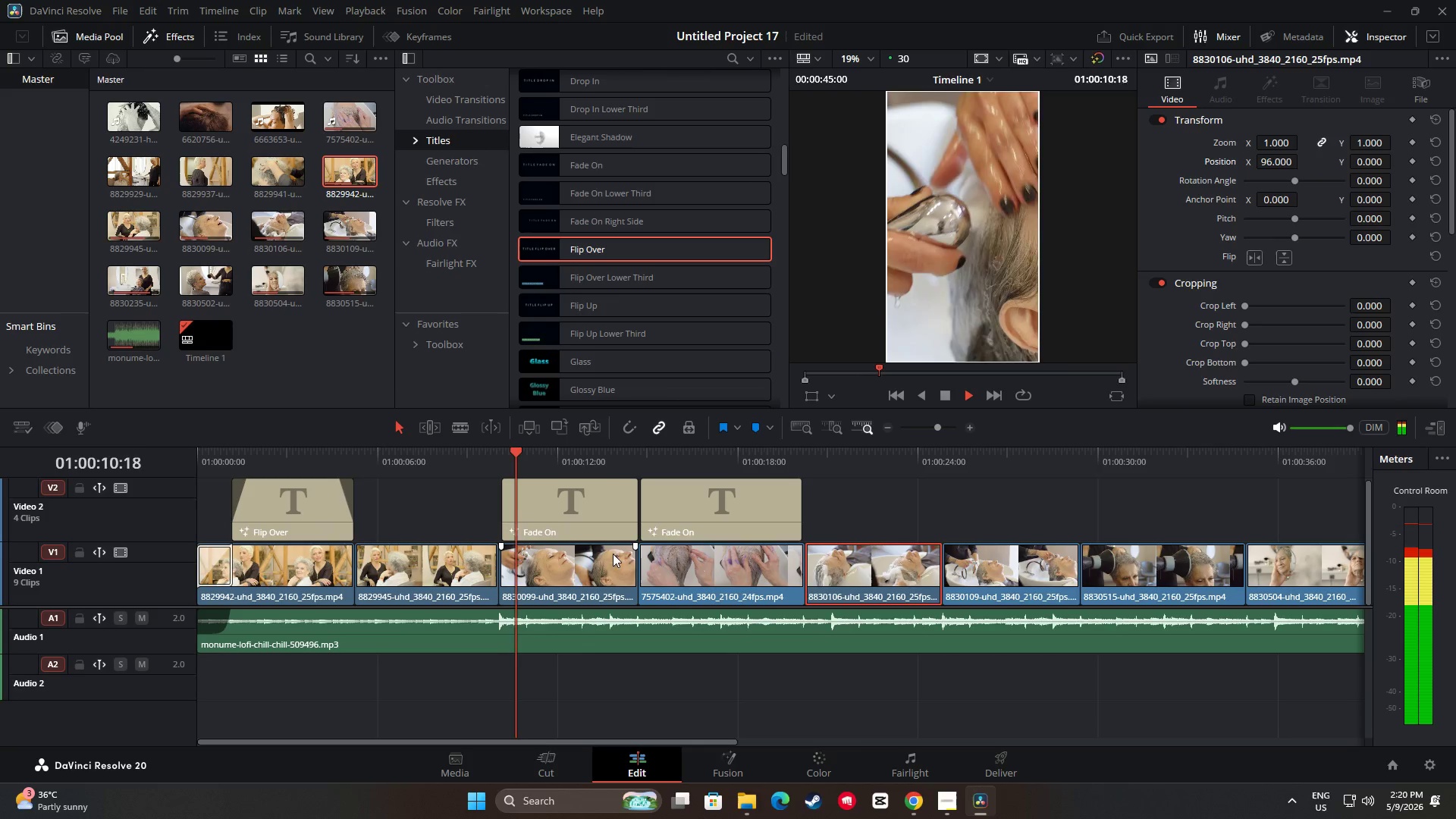 
key(Space)
 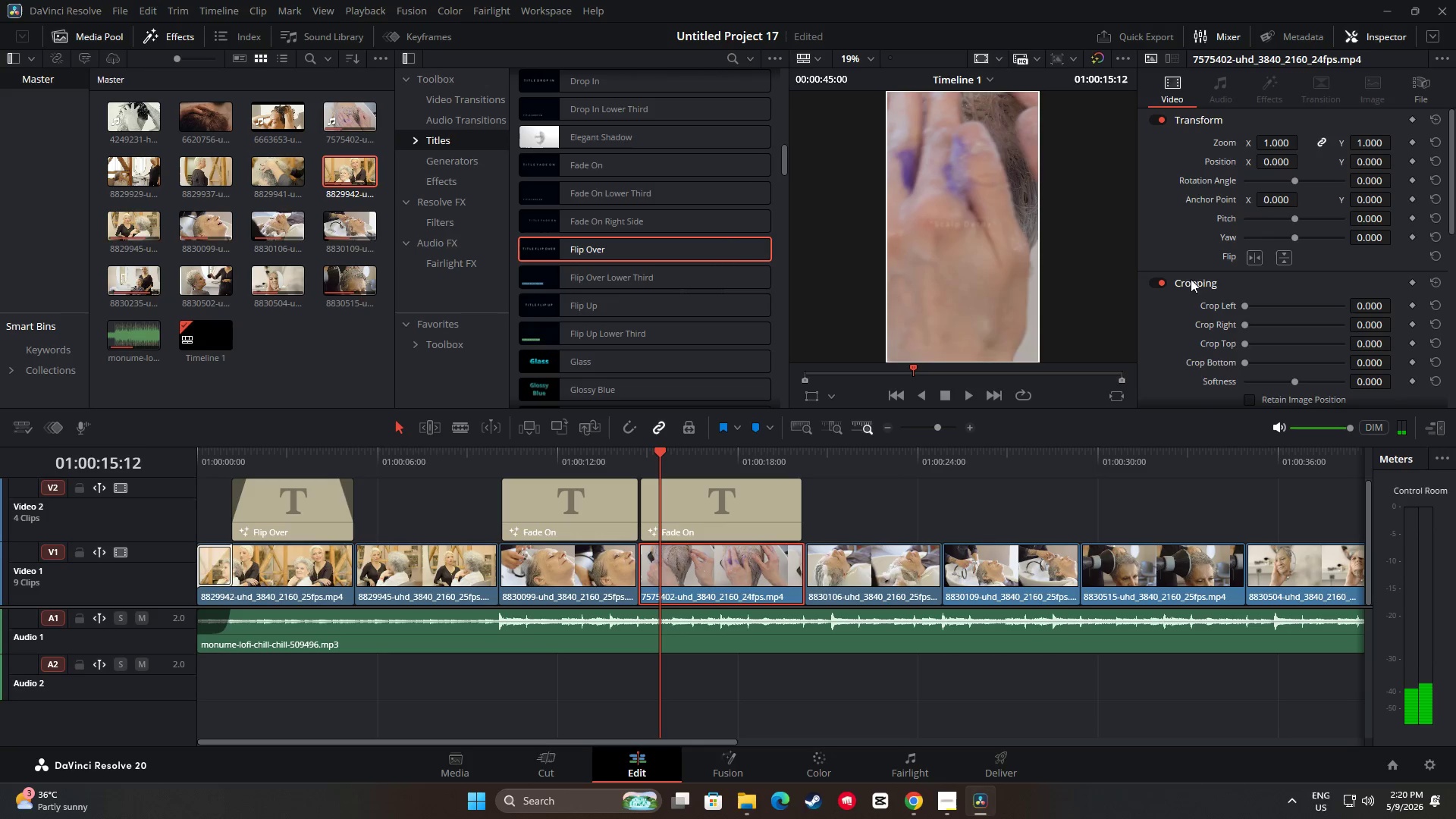 
left_click_drag(start_coordinate=[1277, 162], to_coordinate=[1247, 183])
 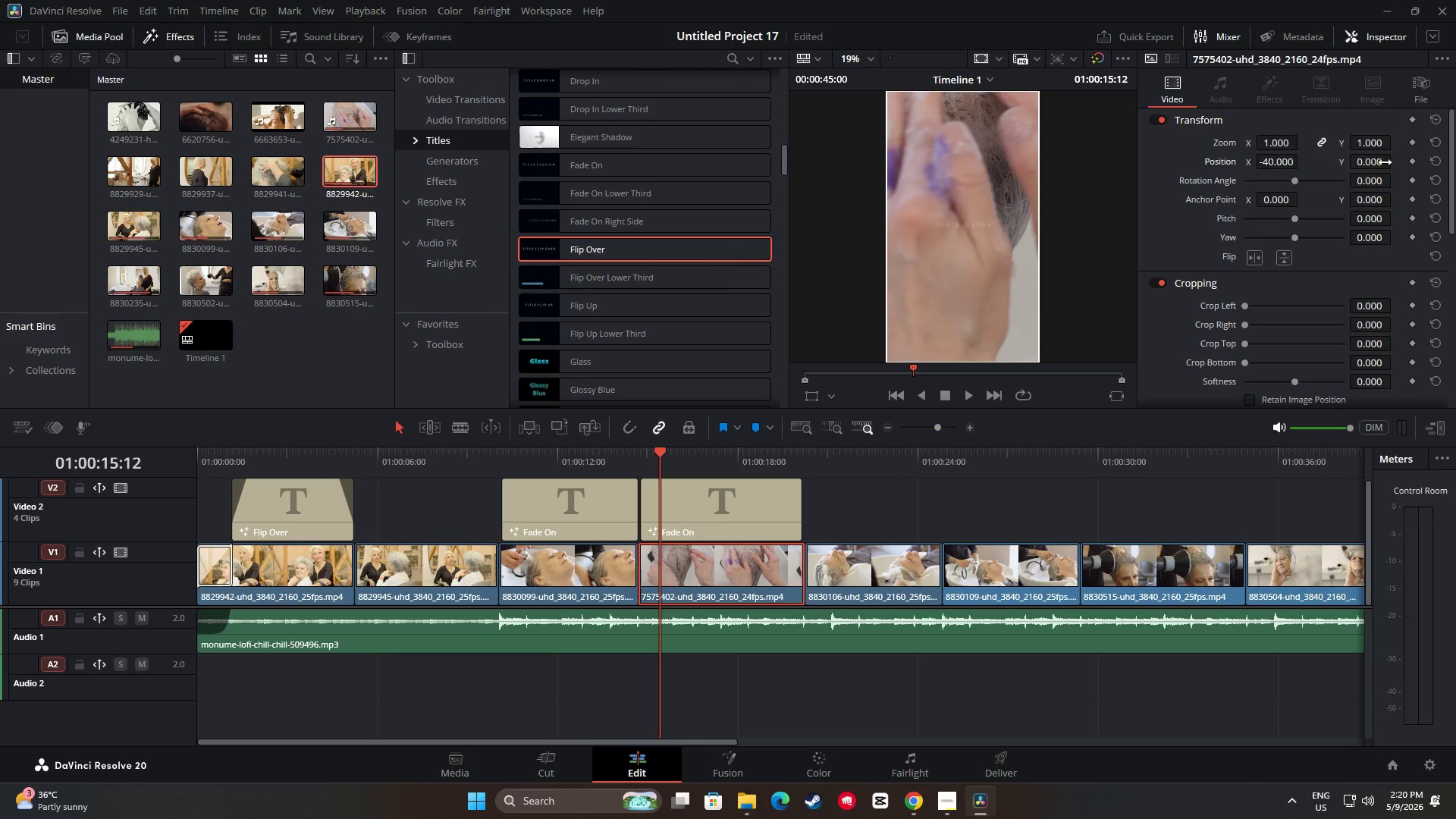 
left_click_drag(start_coordinate=[1379, 162], to_coordinate=[822, 422])
 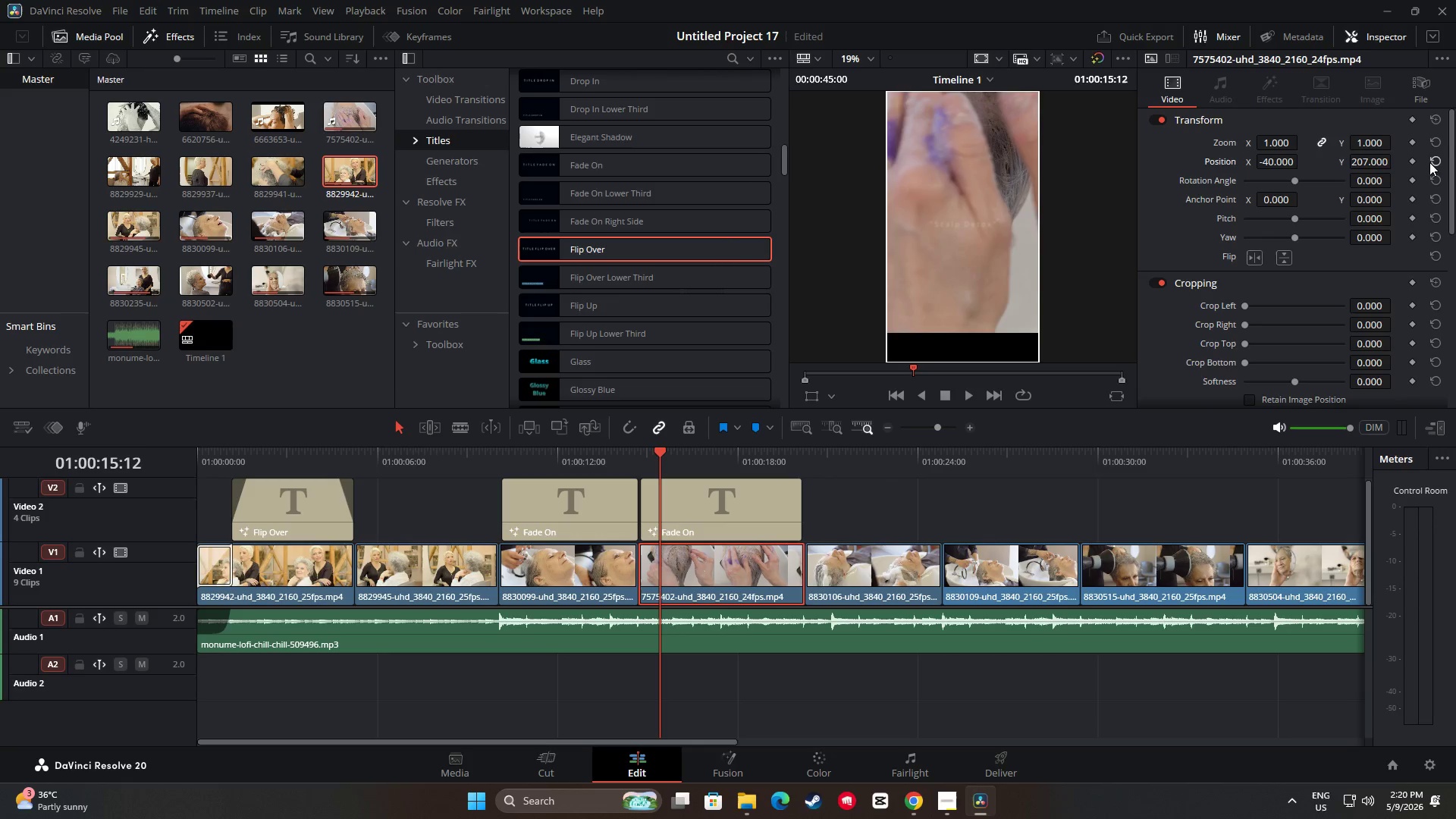 
left_click([1432, 162])
 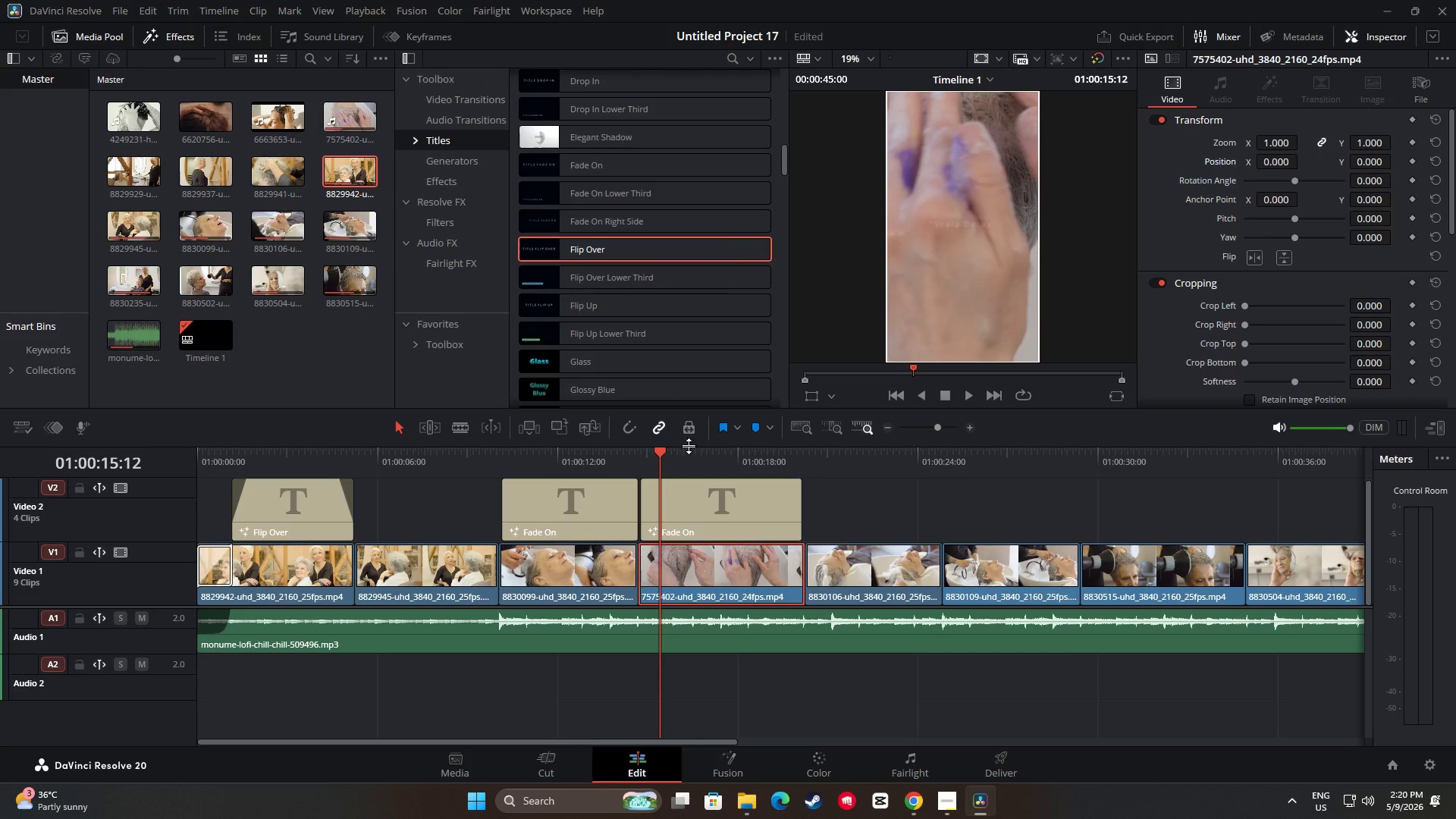 
left_click_drag(start_coordinate=[656, 453], to_coordinate=[622, 454])
 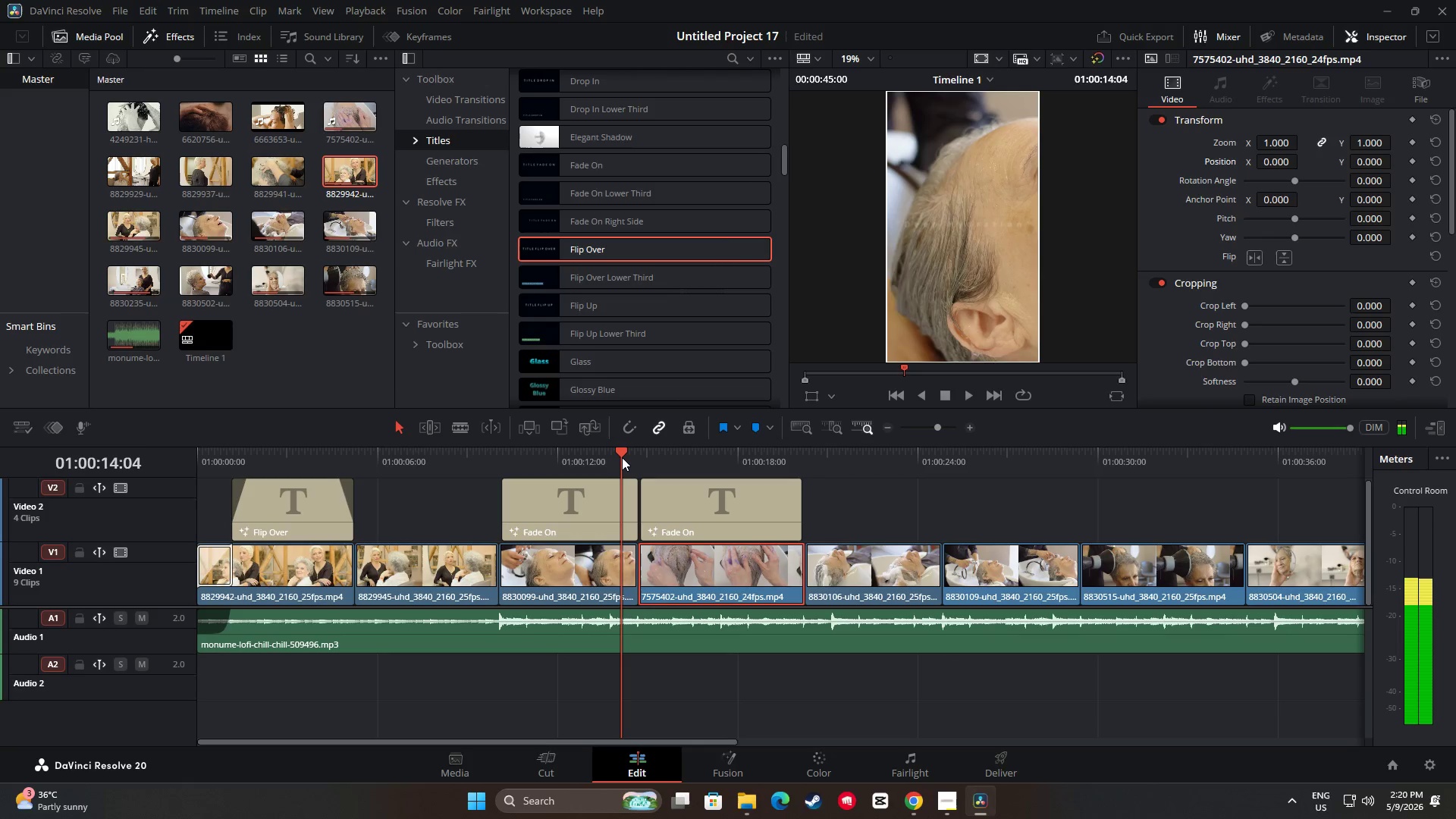 
key(Space)
 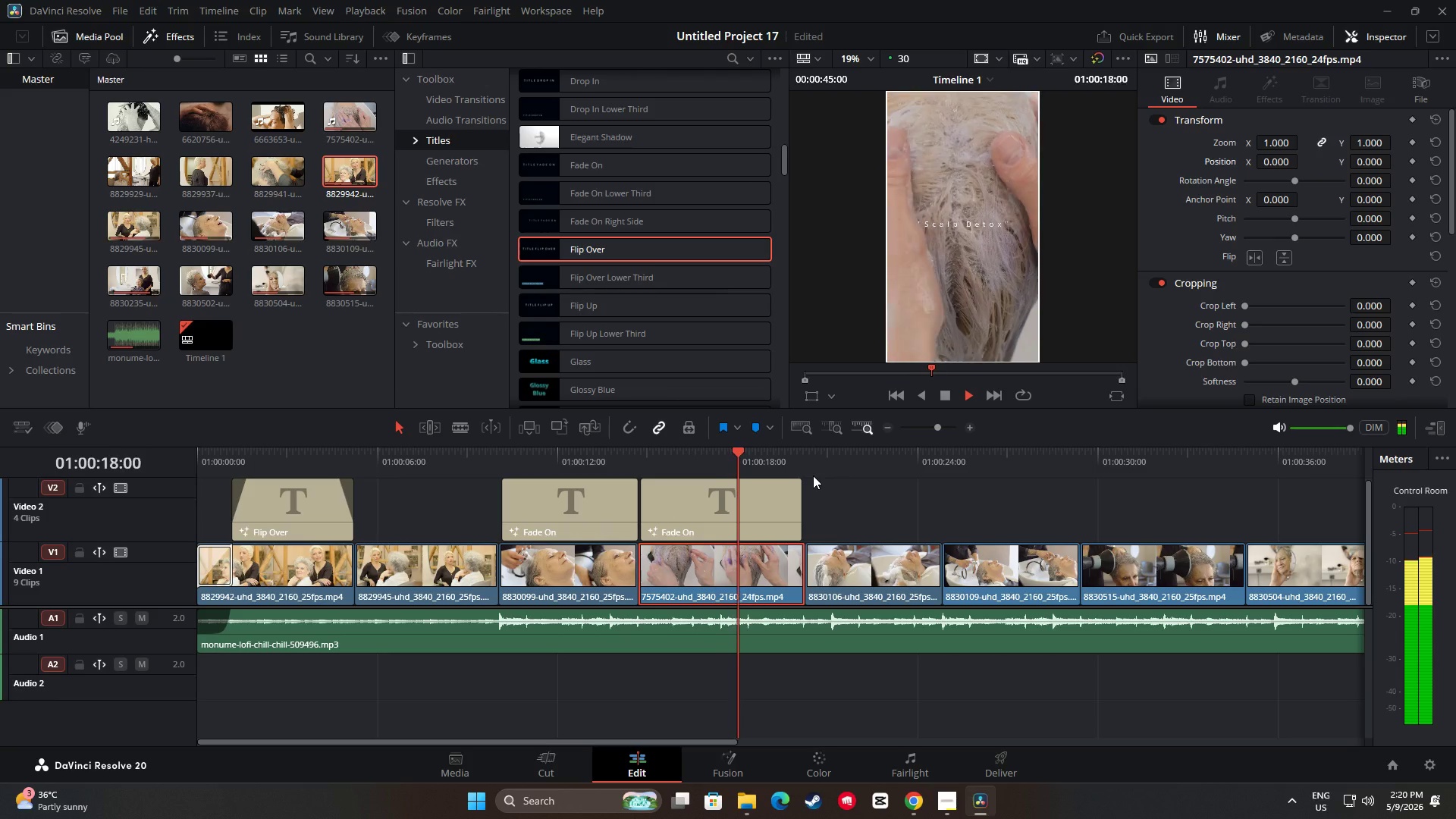 
wait(5.31)
 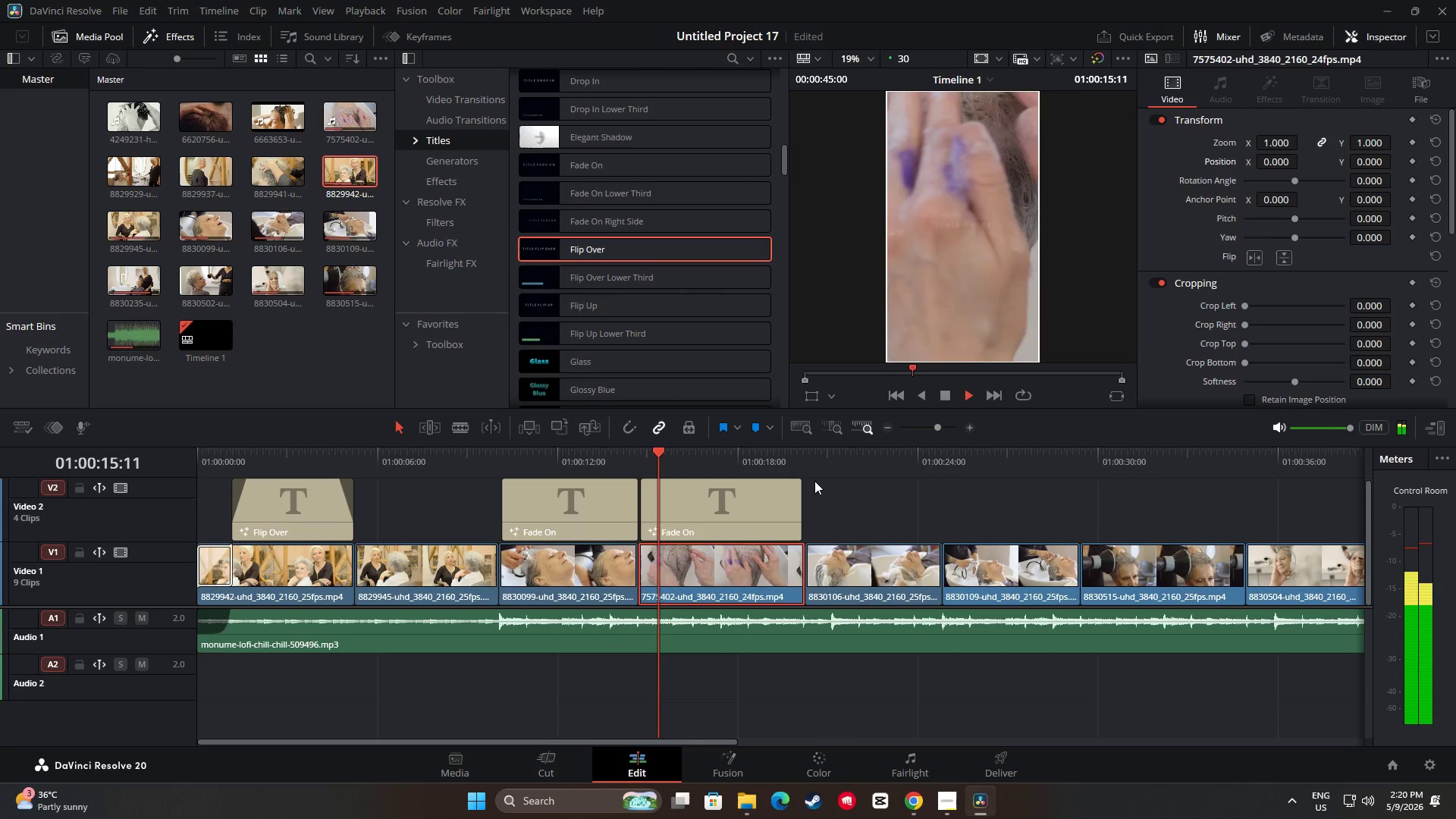 
key(Space)
 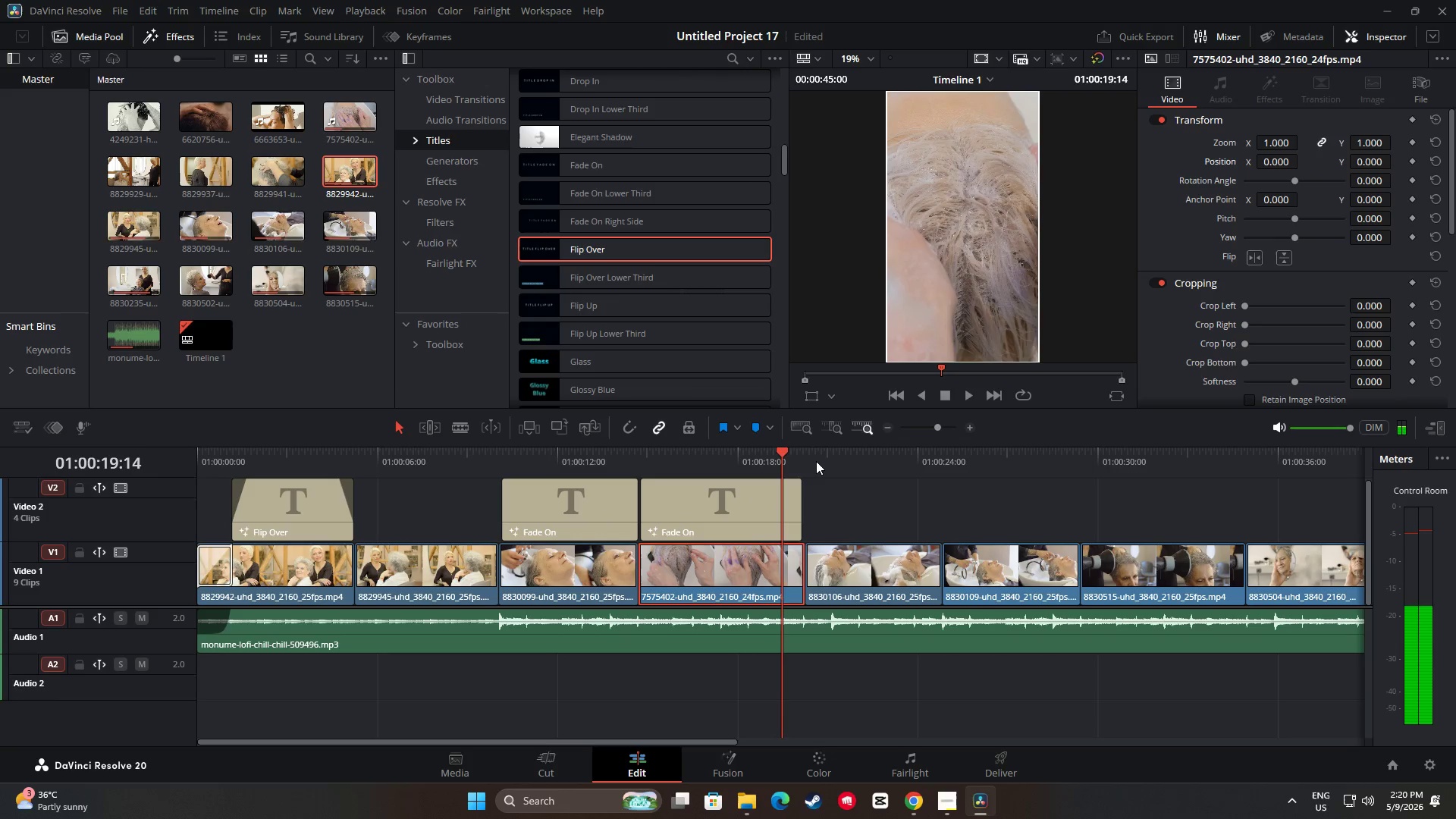 
left_click_drag(start_coordinate=[783, 453], to_coordinate=[621, 463])
 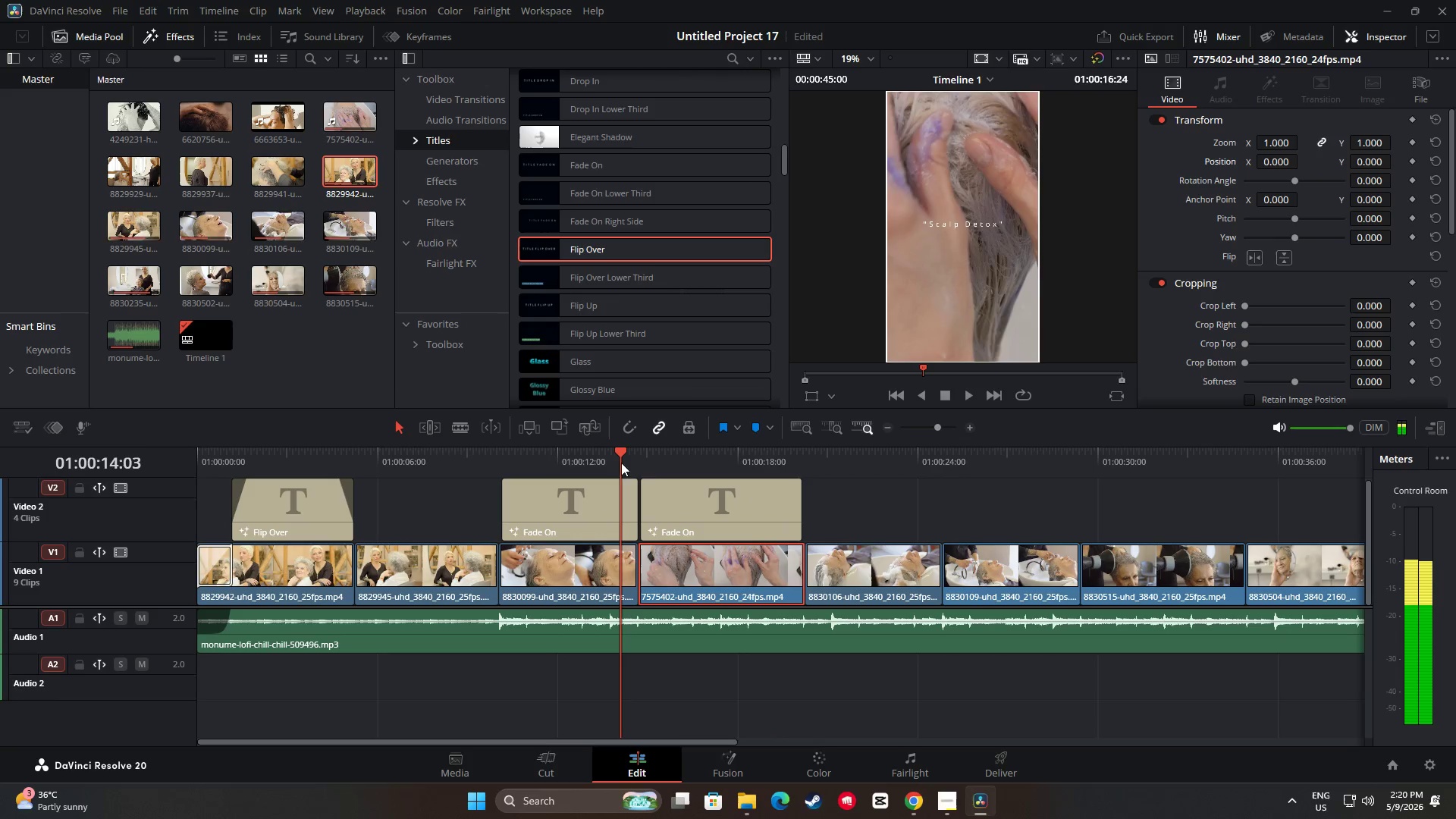 
key(Space)
 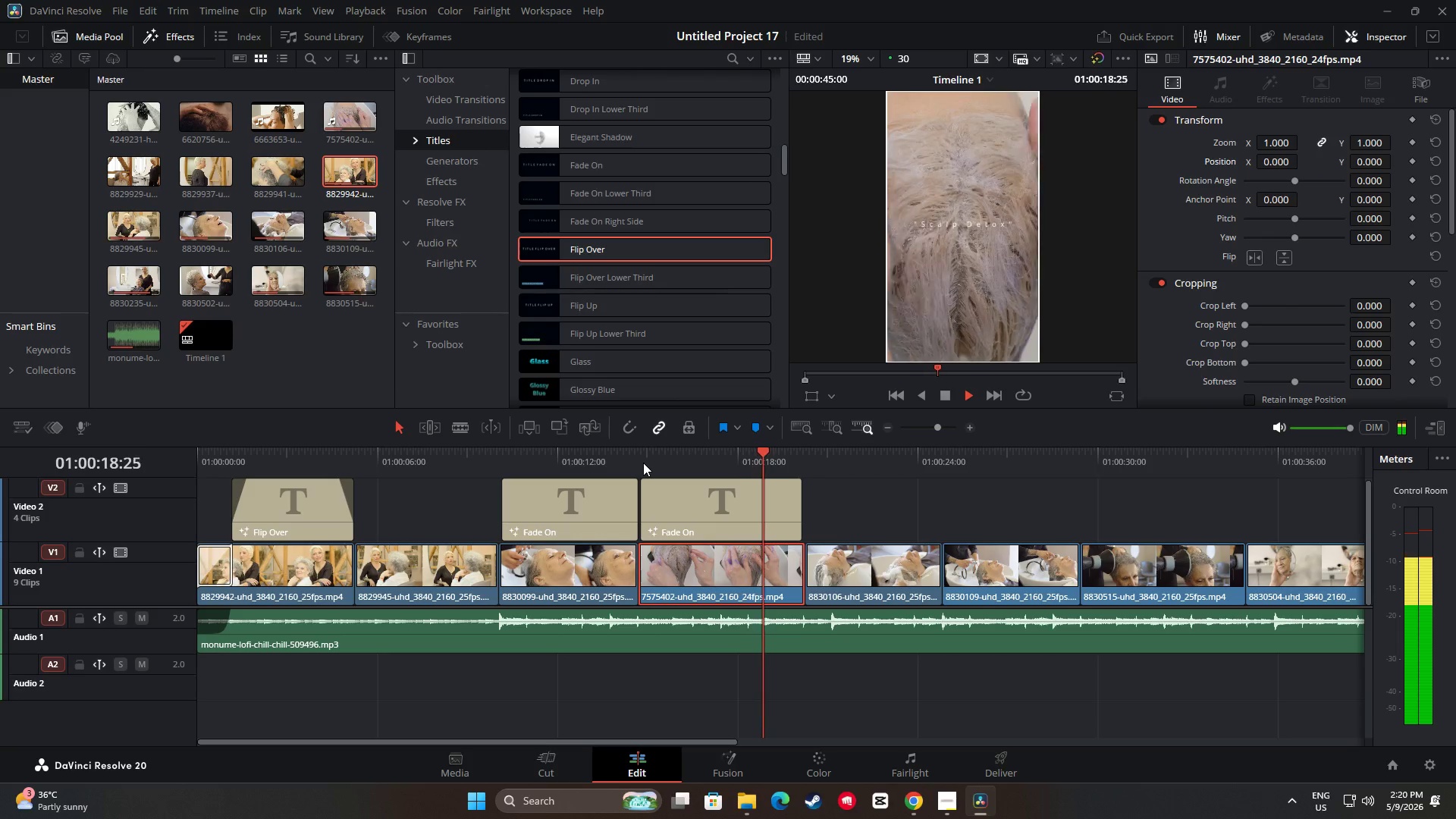 
wait(6.69)
 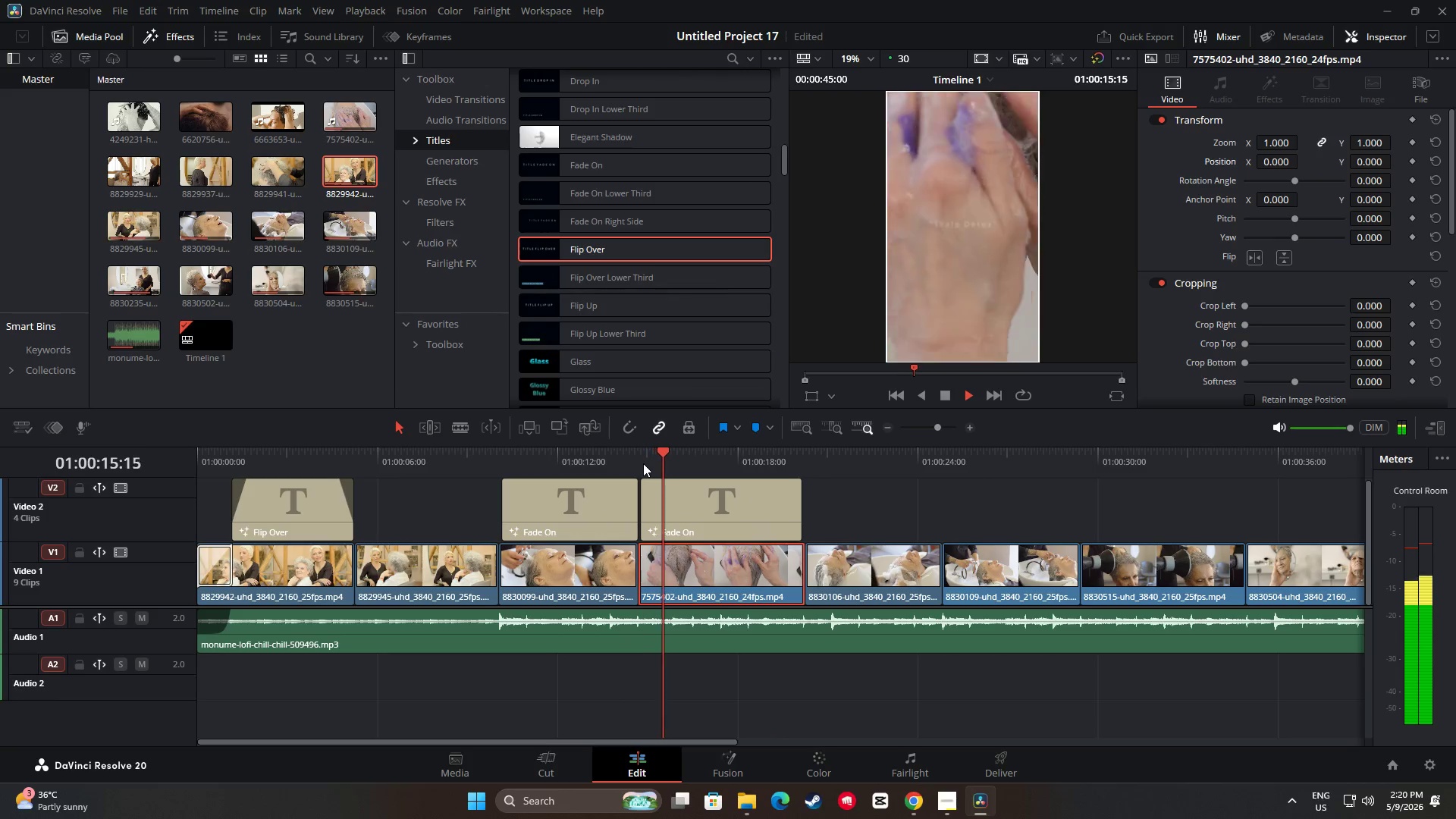 
key(Space)
 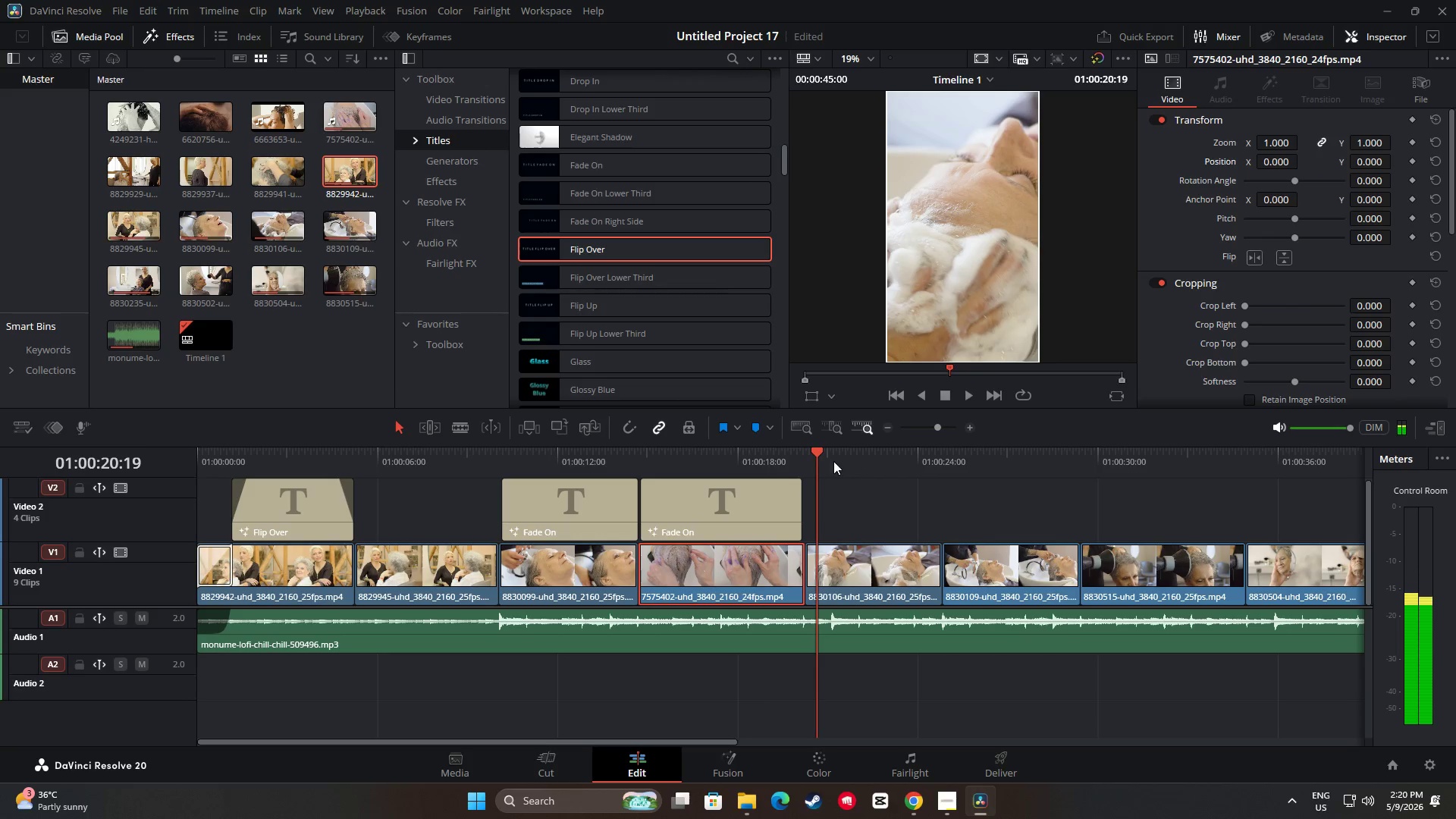 
left_click_drag(start_coordinate=[817, 455], to_coordinate=[632, 469])
 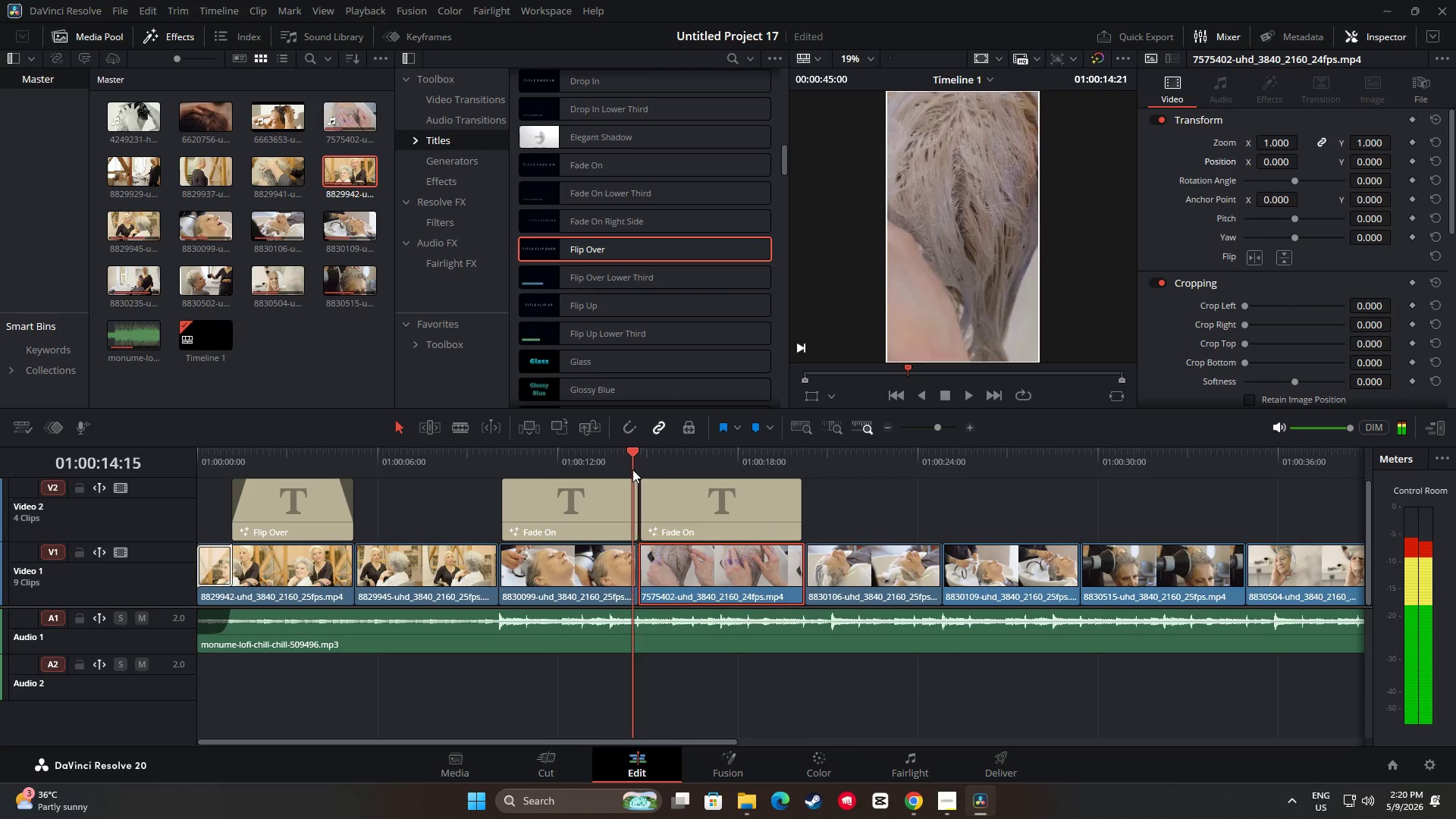 
key(Space)
 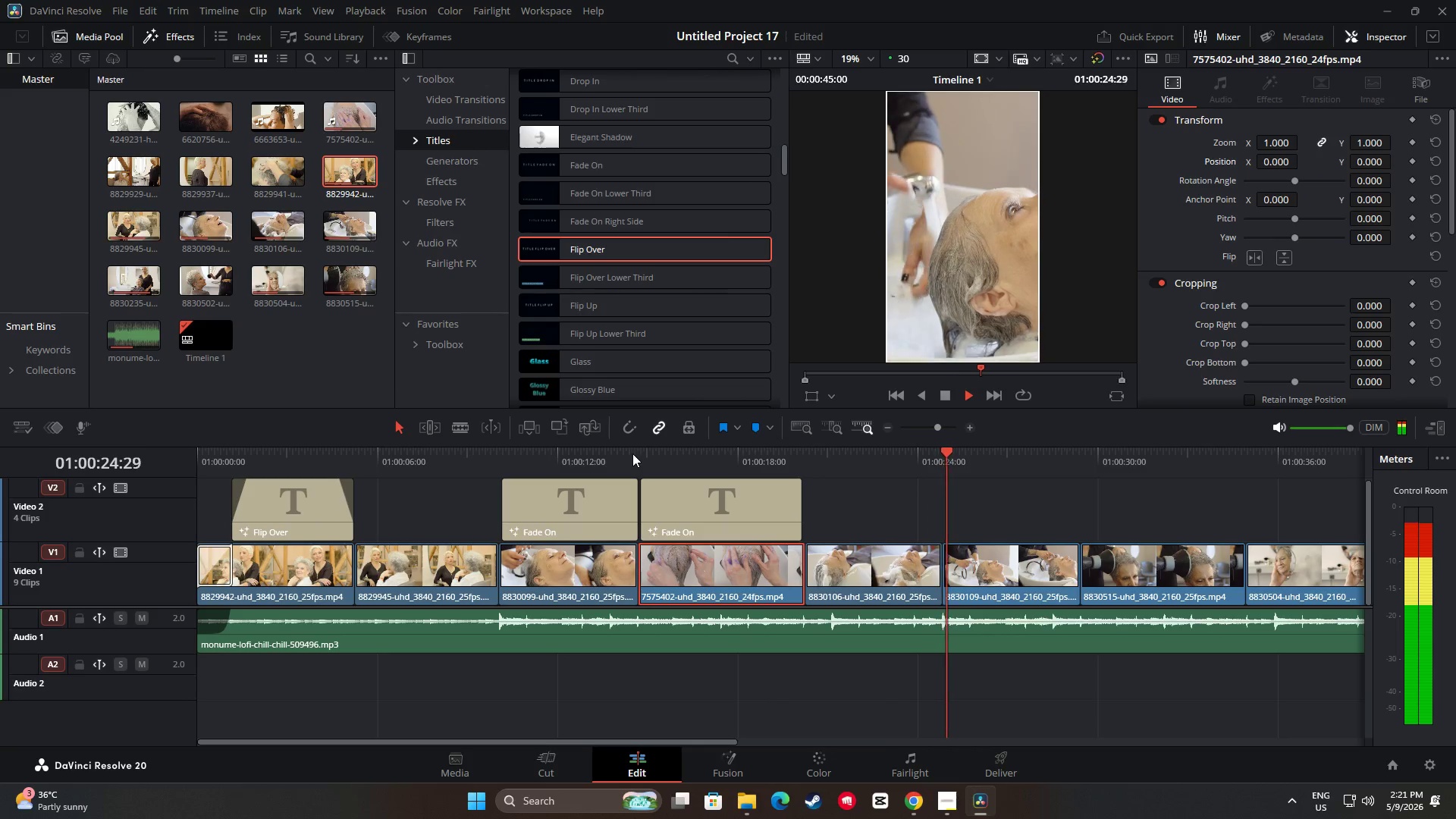 
wait(15.98)
 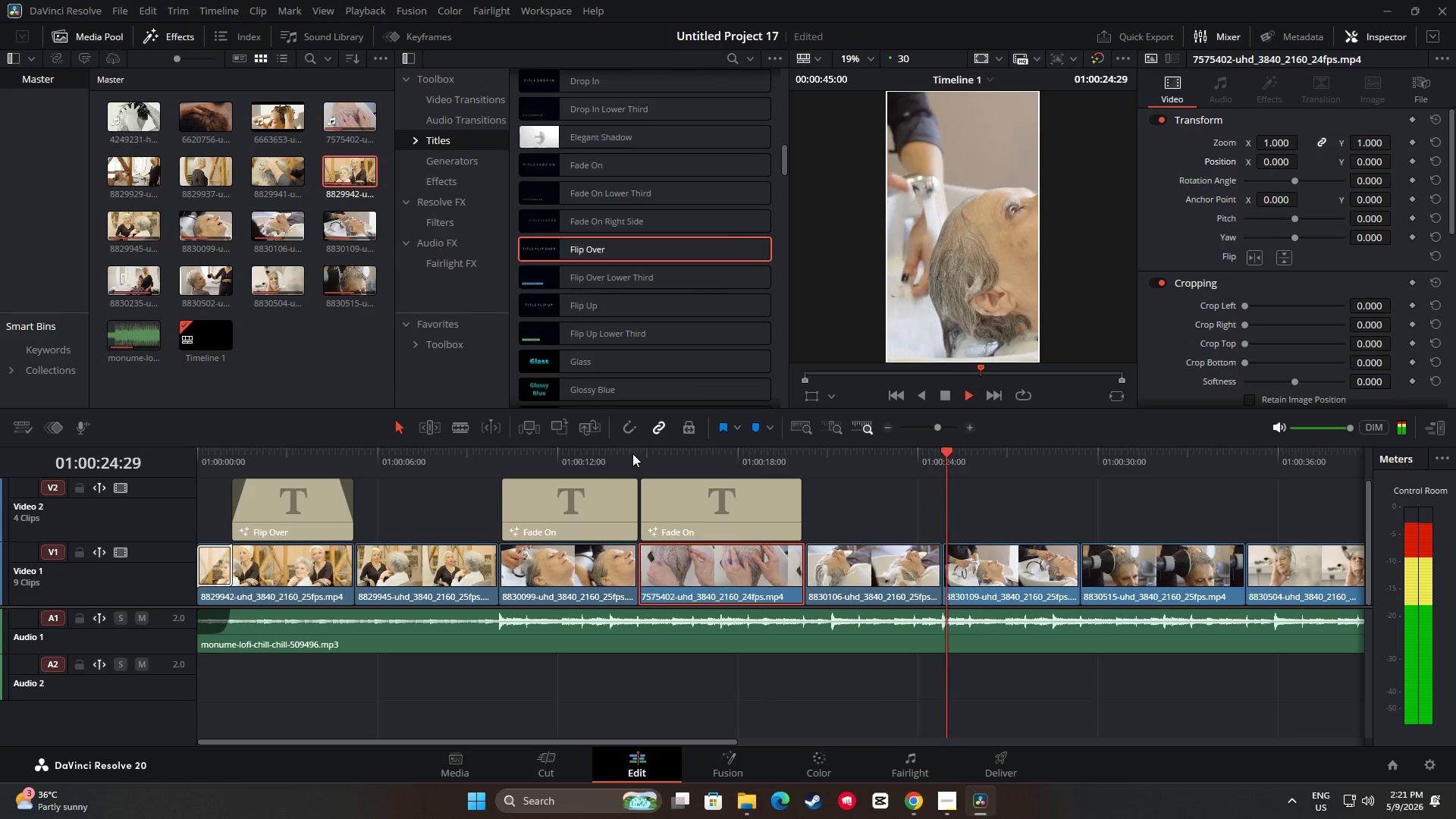 
key(Space)
 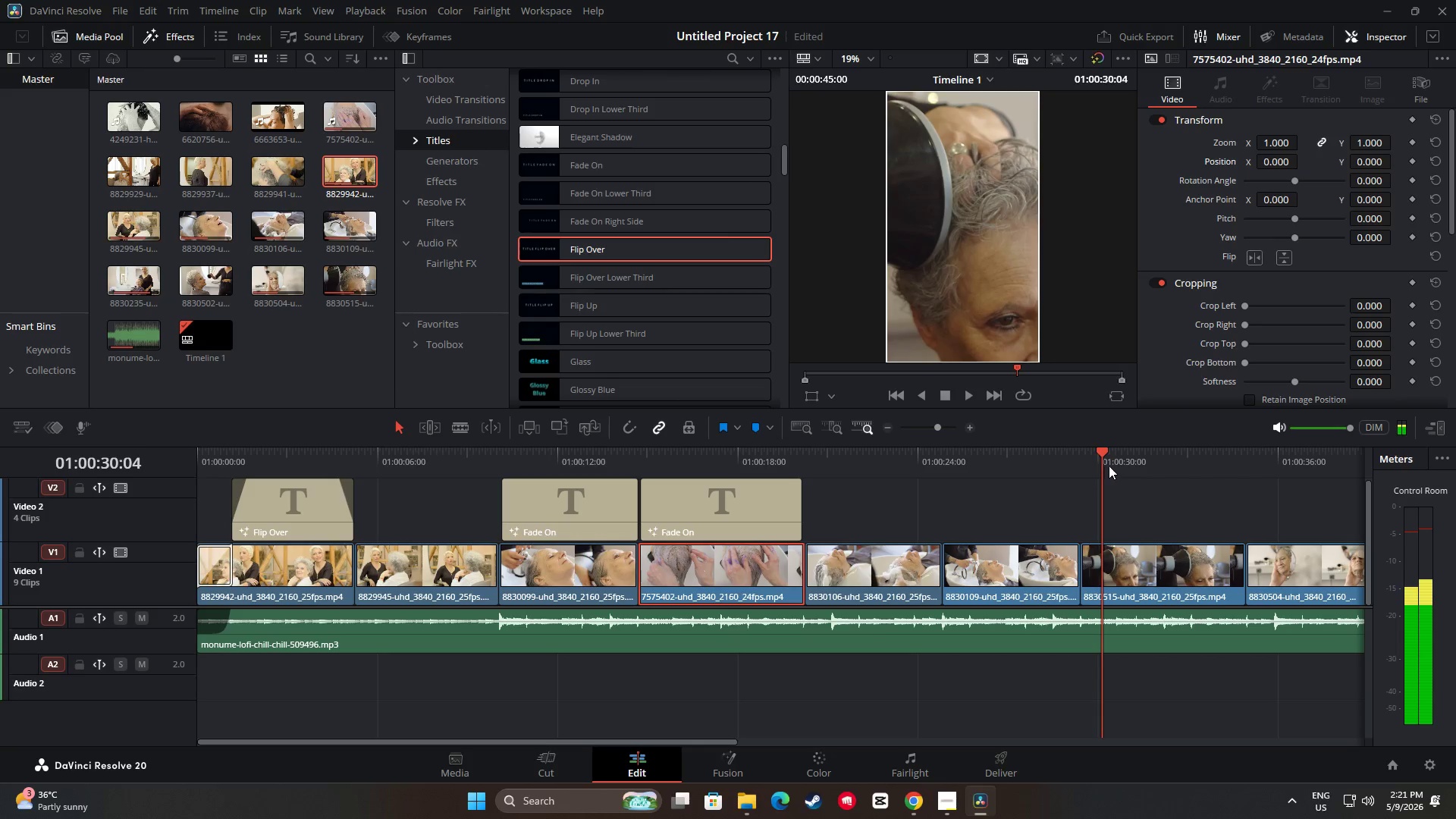 
left_click_drag(start_coordinate=[1101, 454], to_coordinate=[918, 452])
 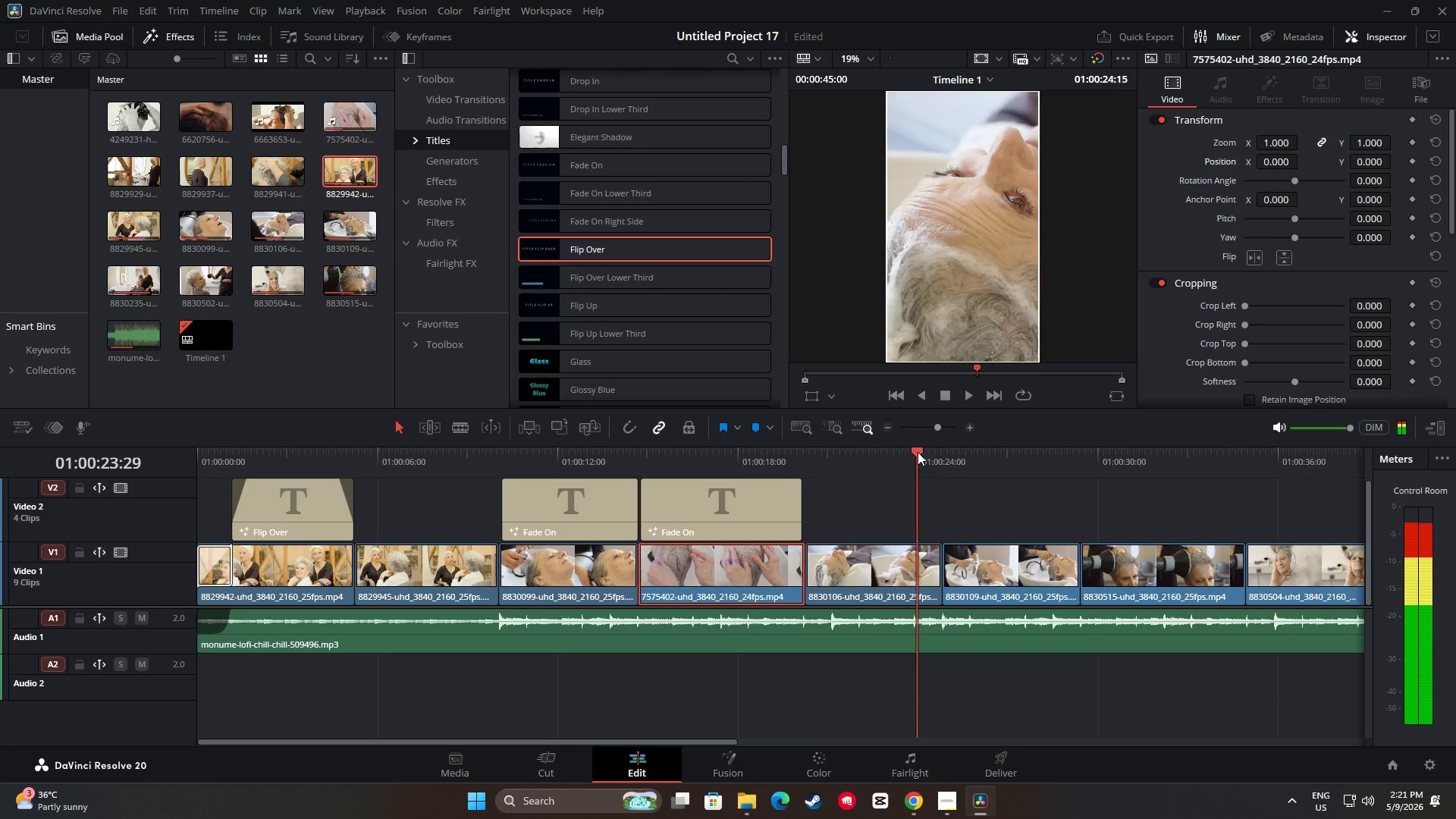 
key(Space)
 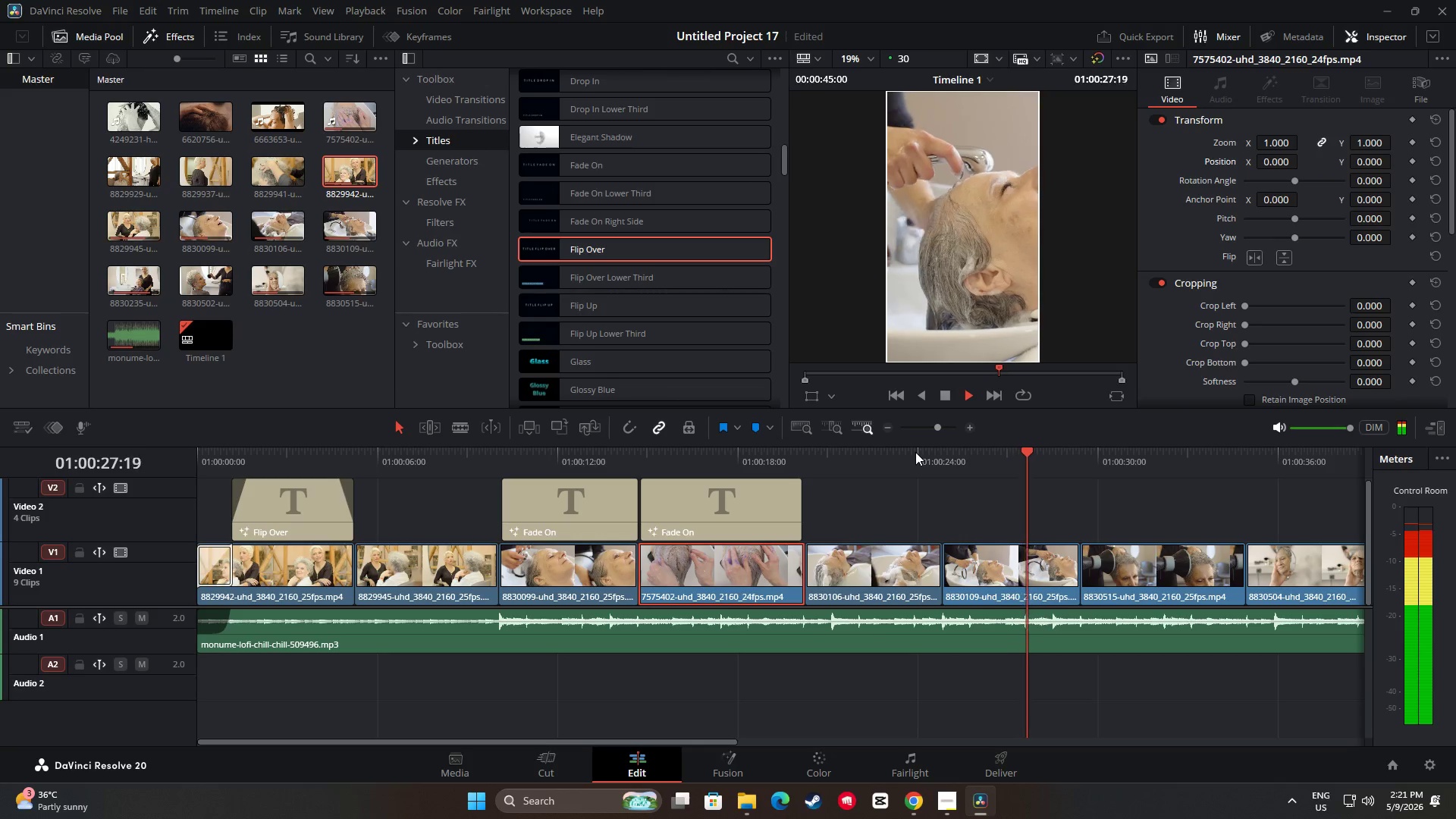 
wait(8.97)
 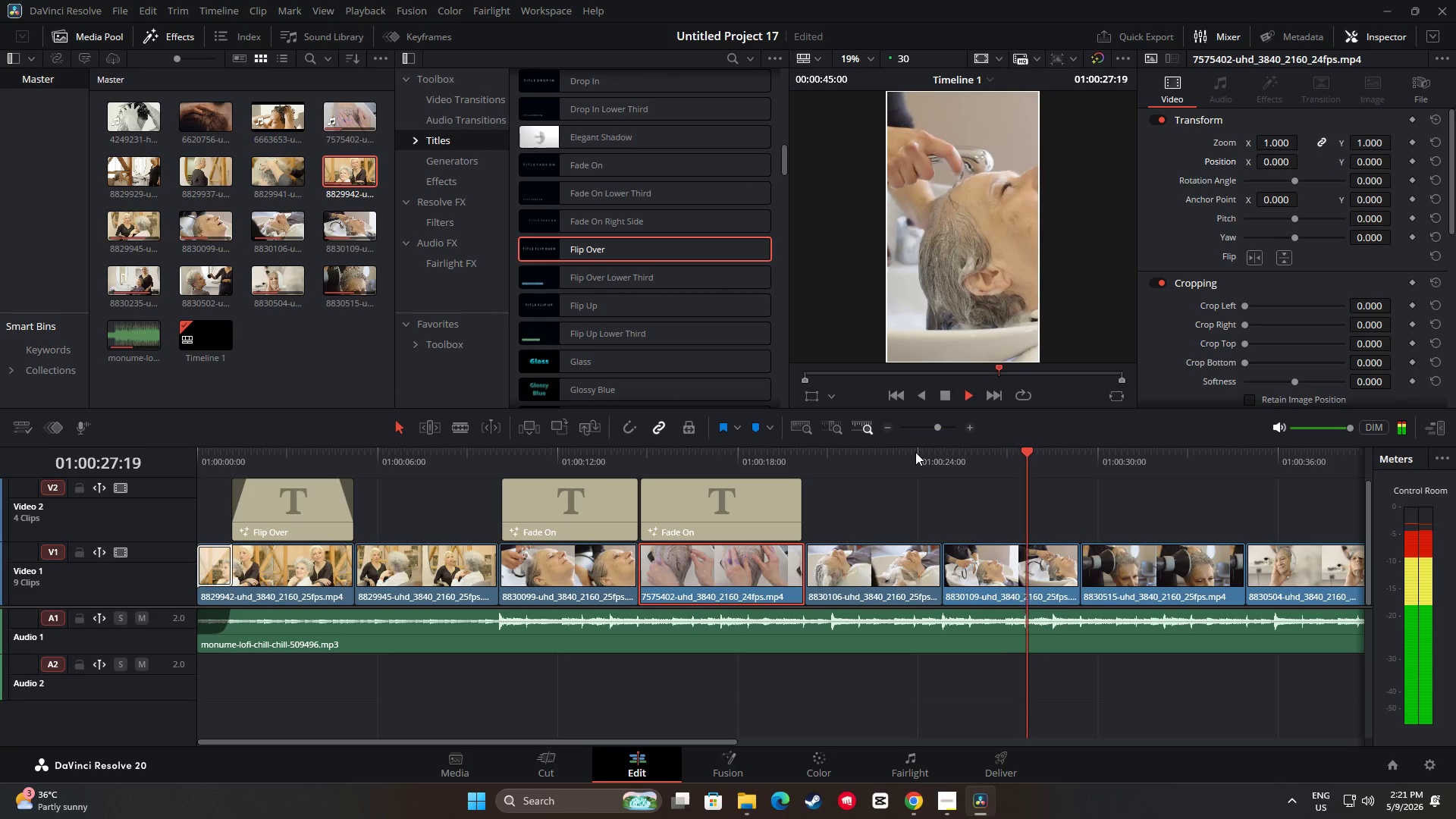 
key(Space)
 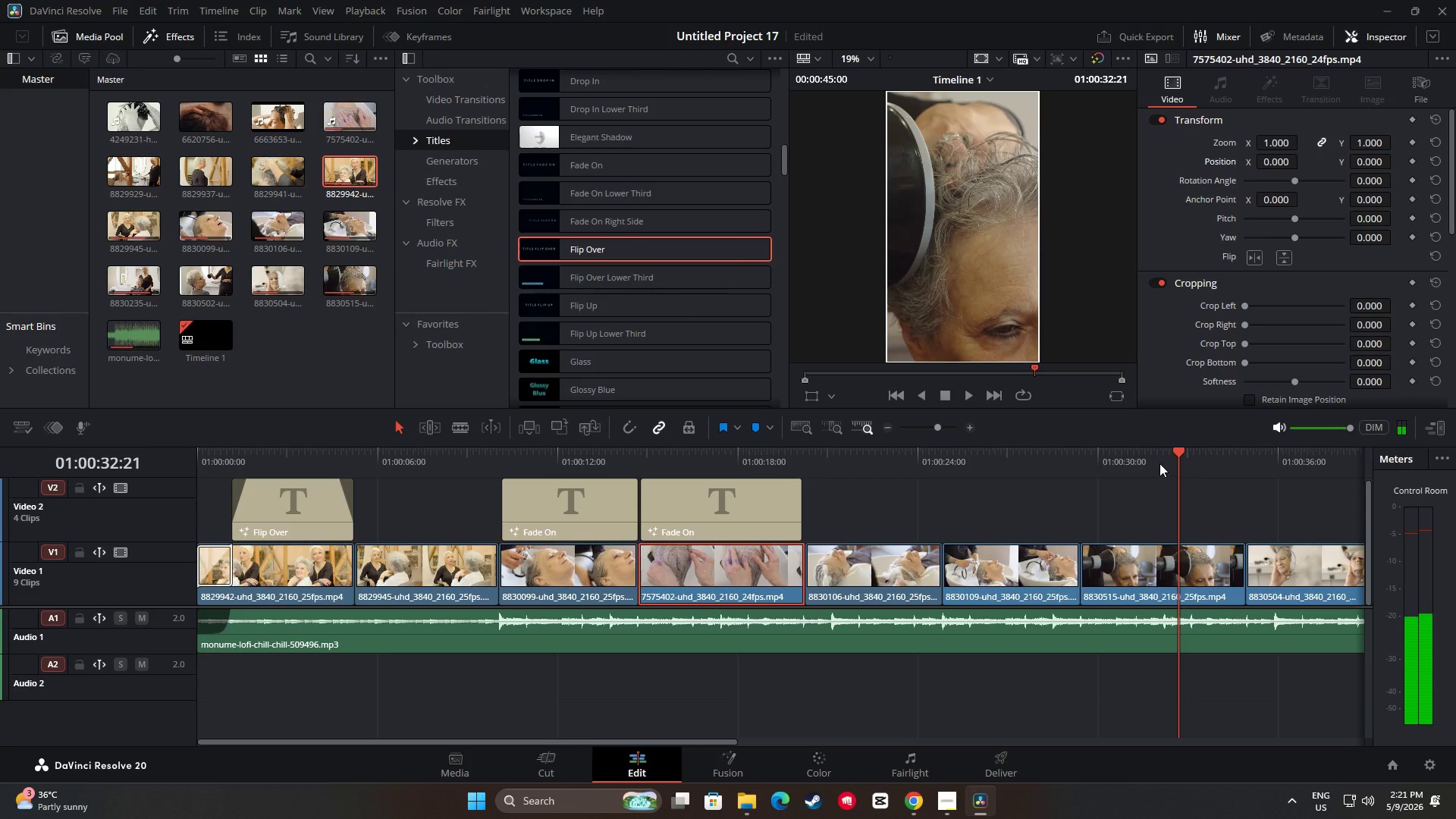 
left_click_drag(start_coordinate=[1178, 454], to_coordinate=[1065, 467])
 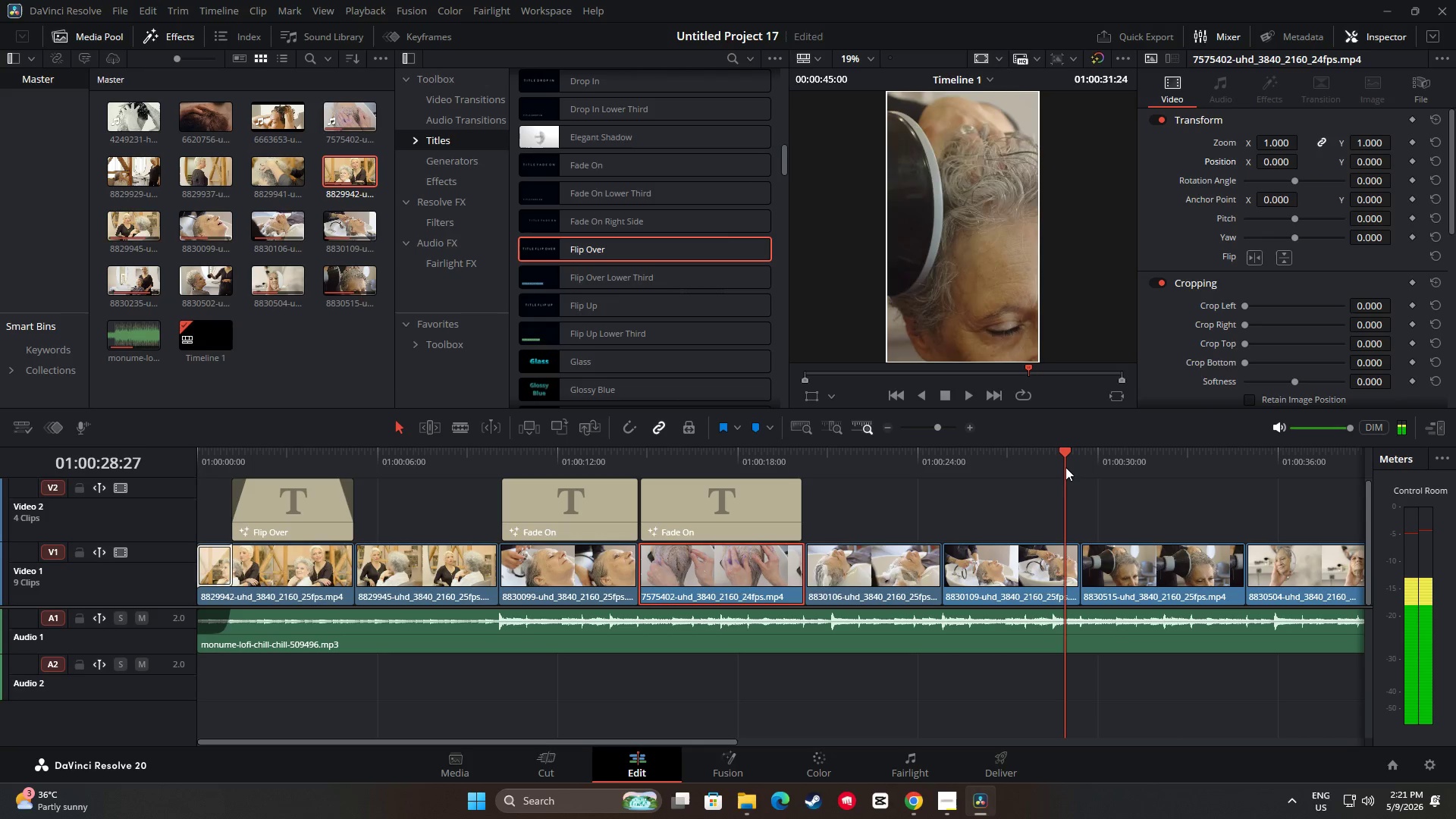 
key(Space)
 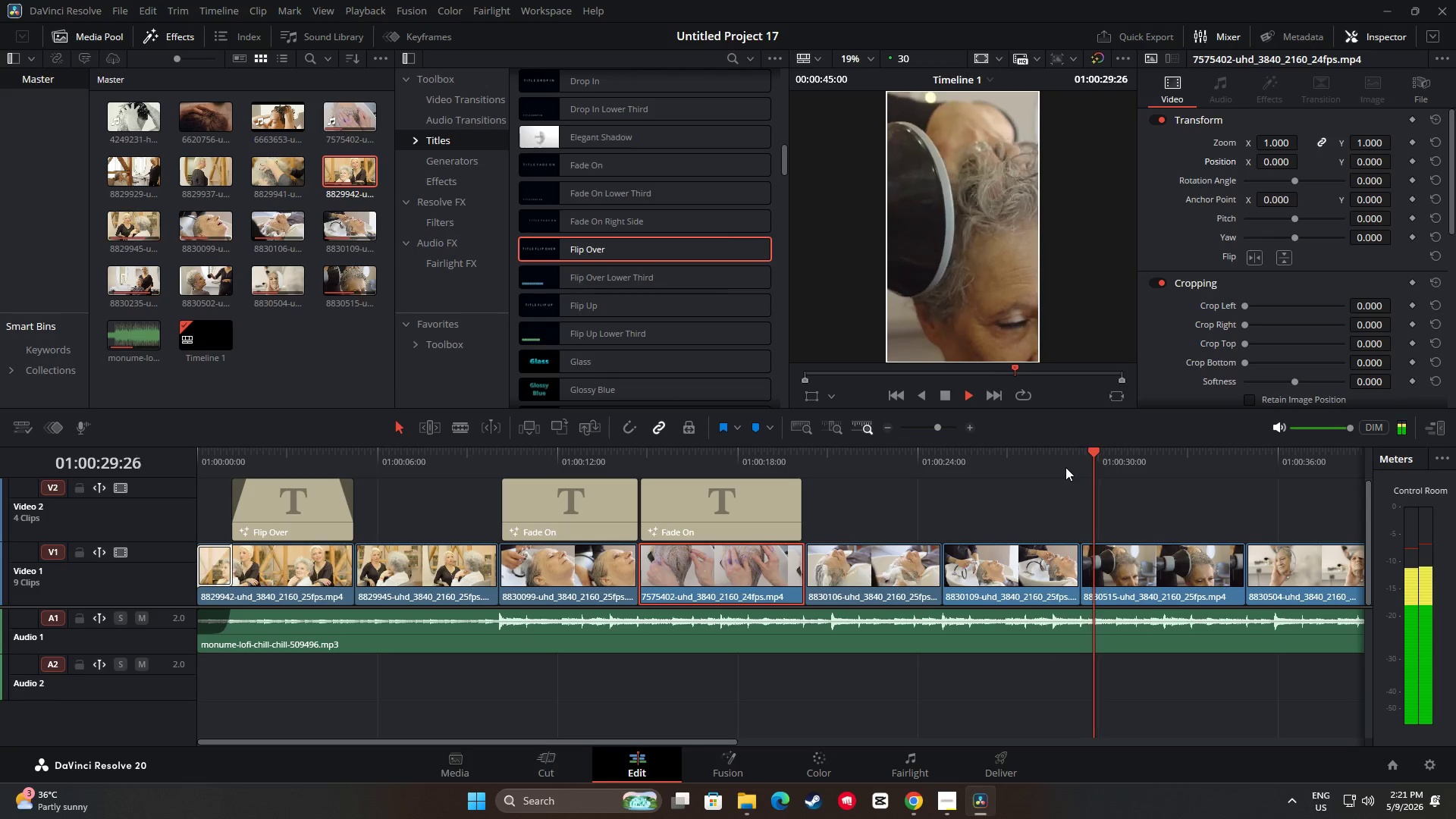 
key(Space)
 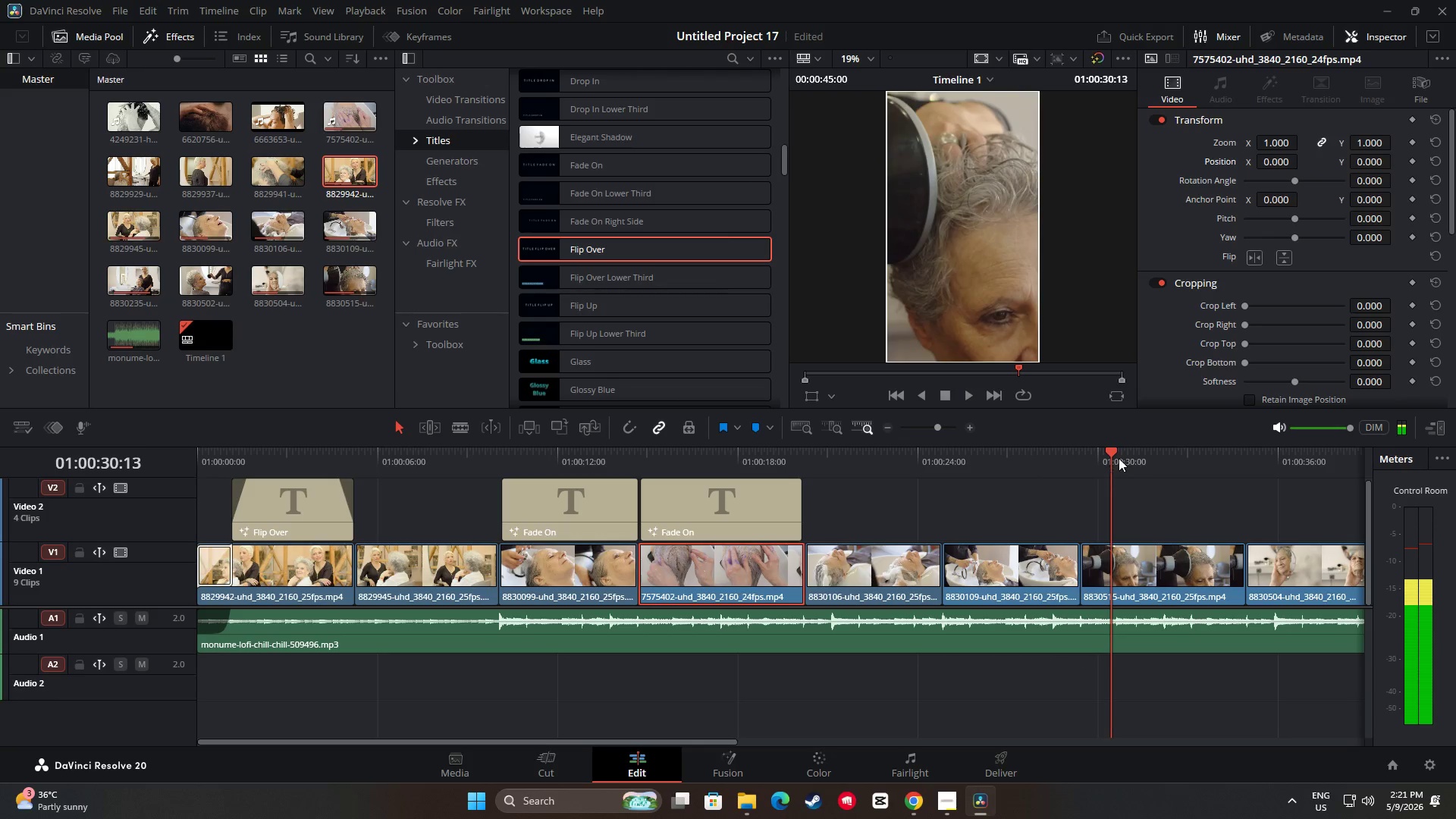 
left_click_drag(start_coordinate=[1113, 459], to_coordinate=[1061, 463])
 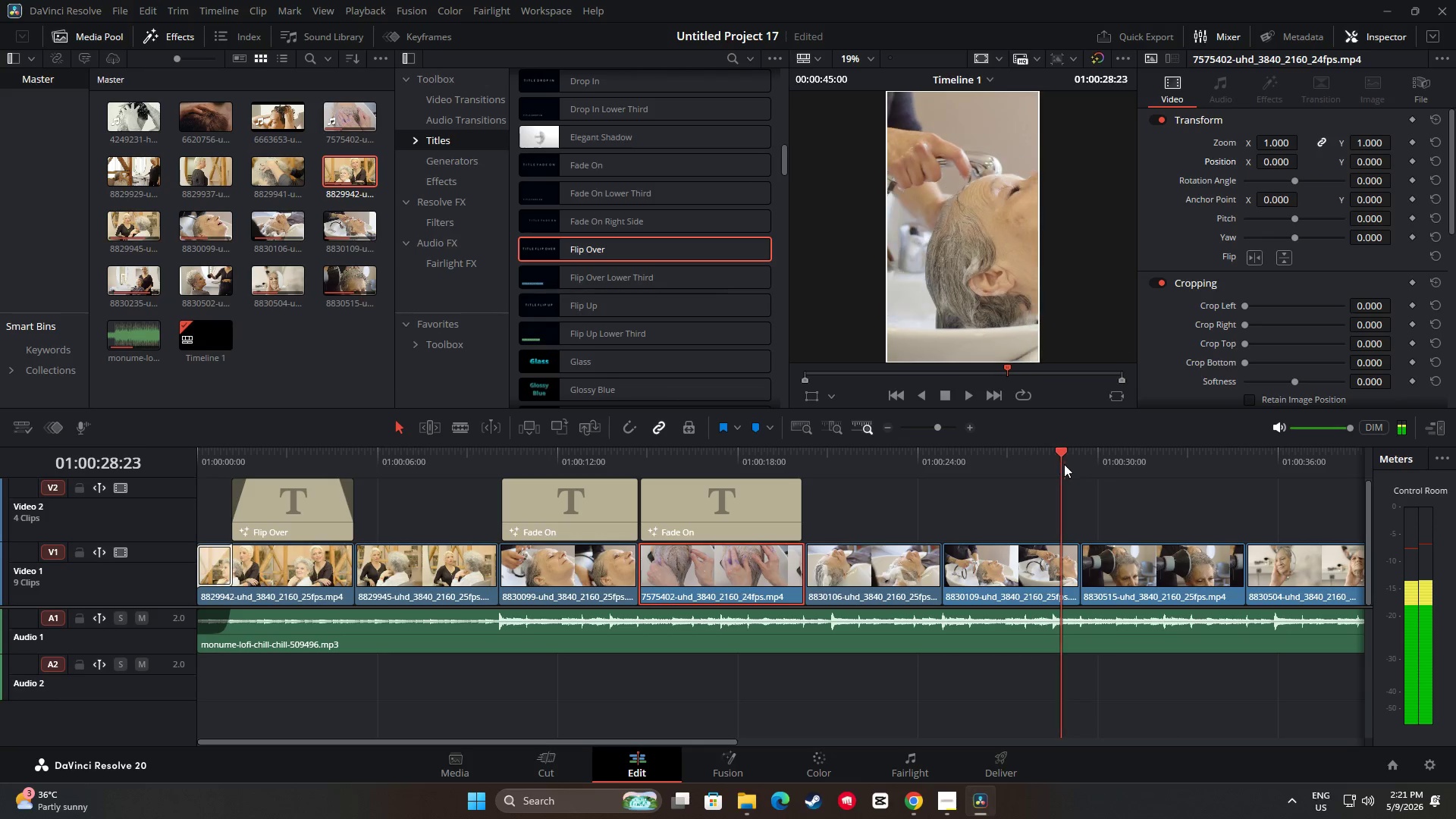 
key(Space)
 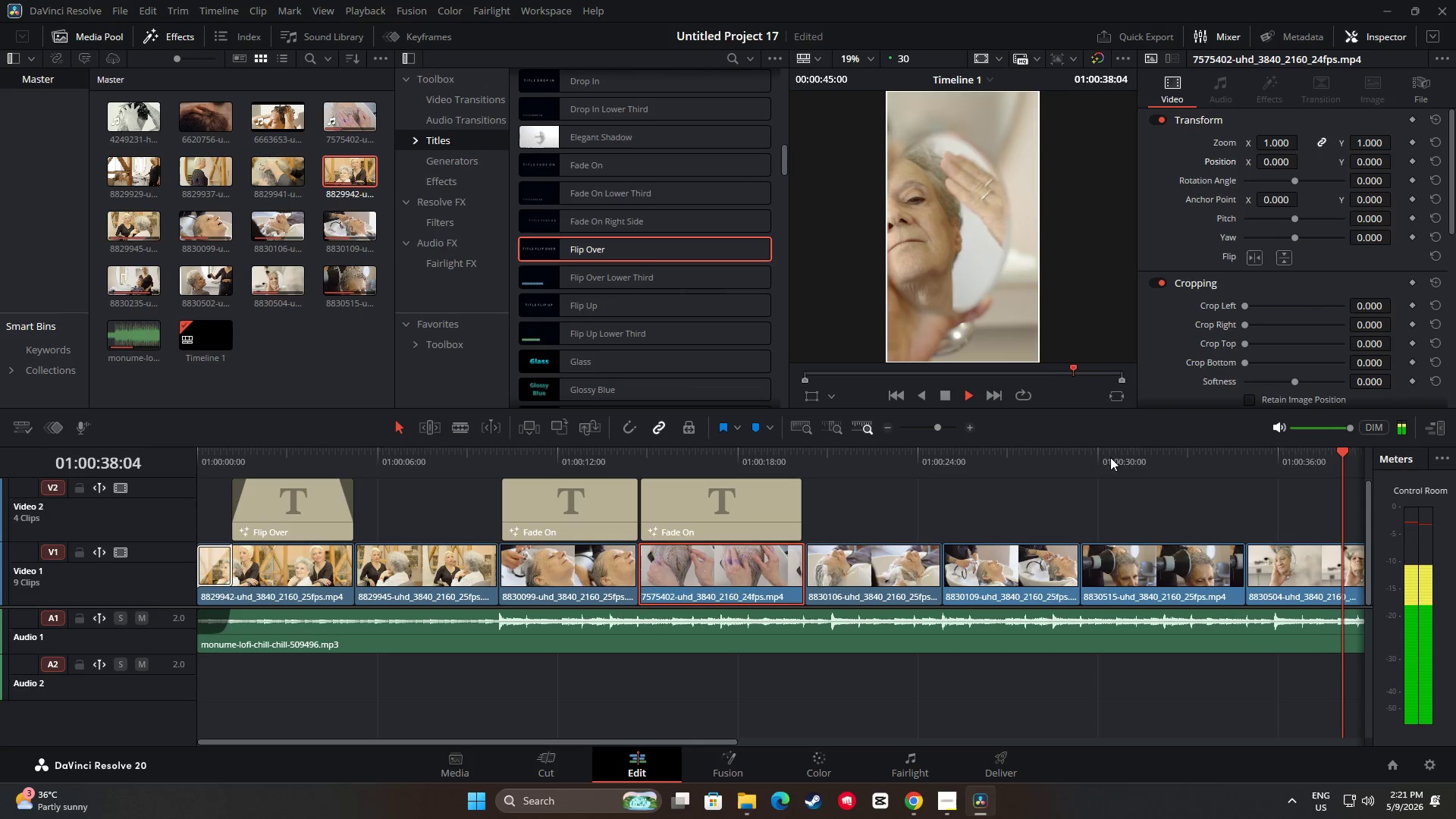 
wait(14.53)
 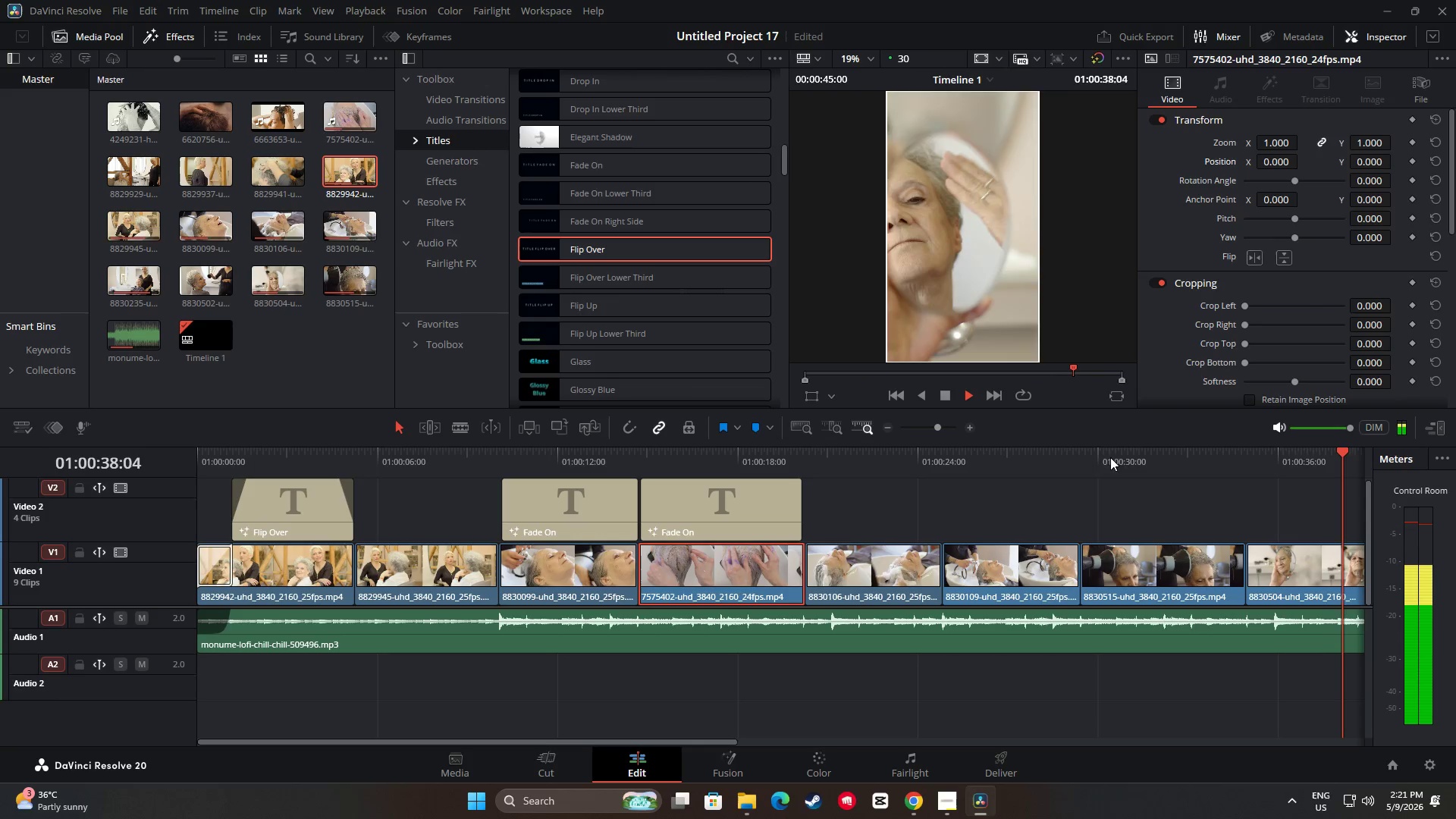 
key(Space)
 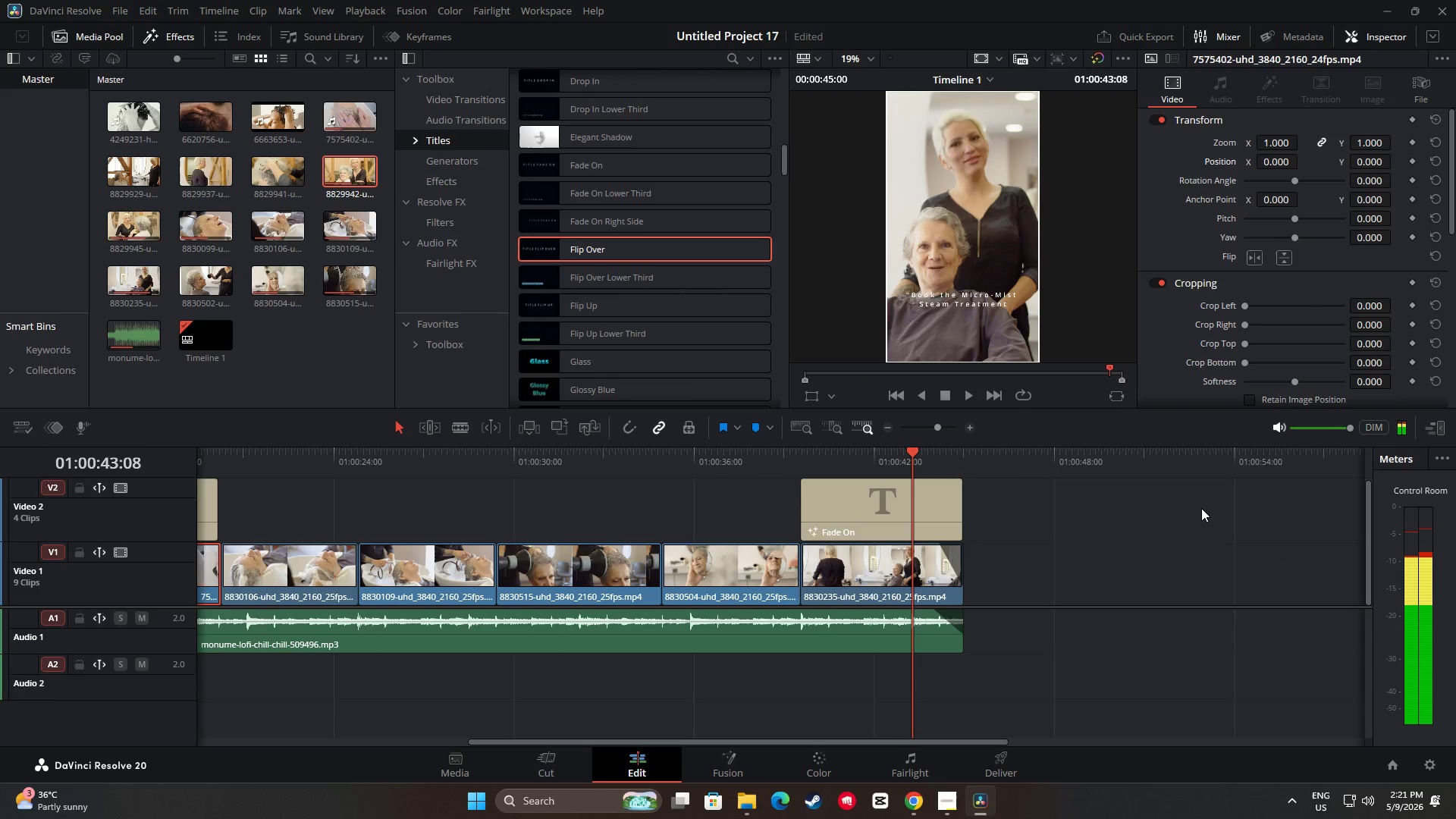 
key(Space)
 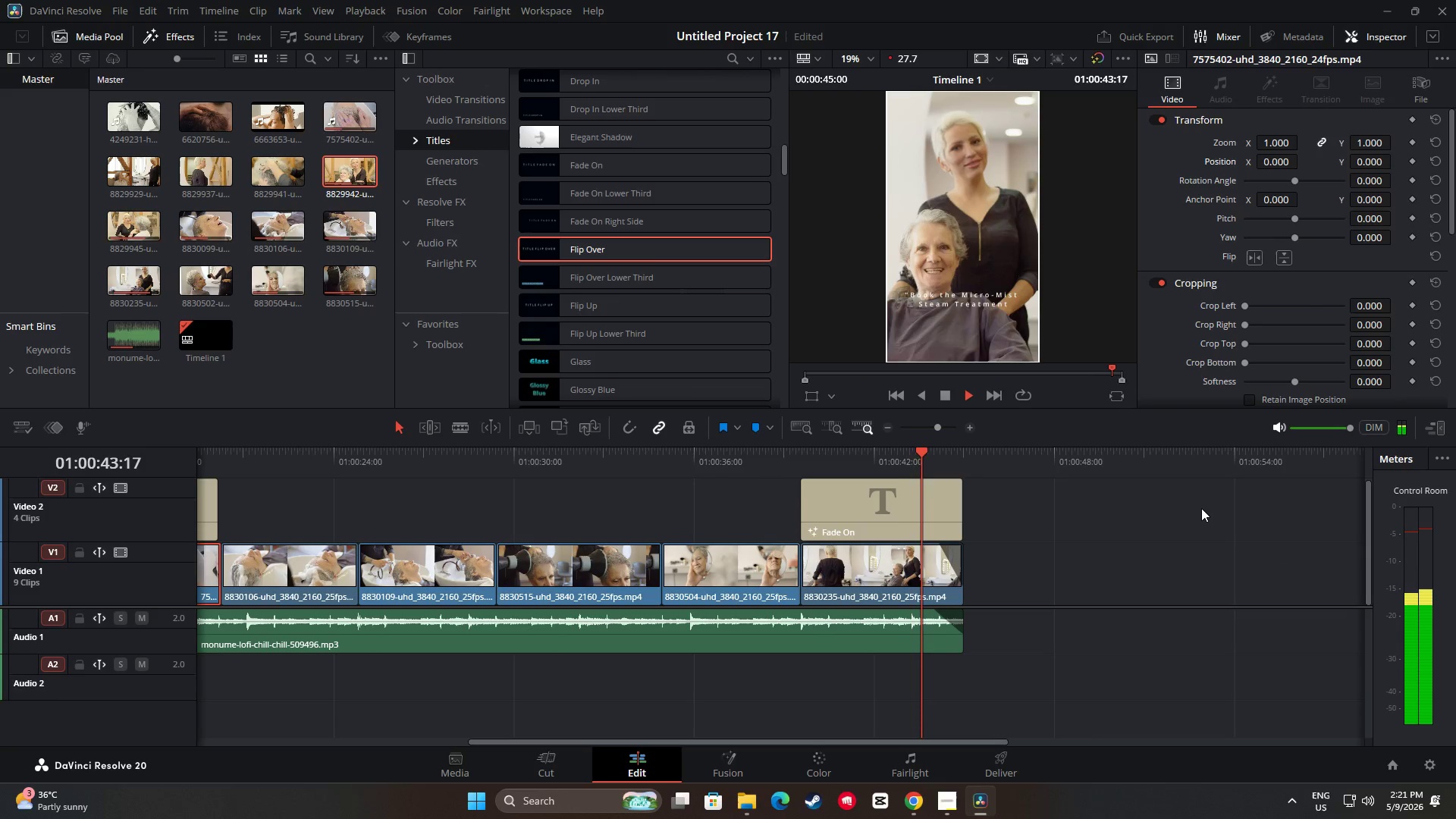 
key(Space)
 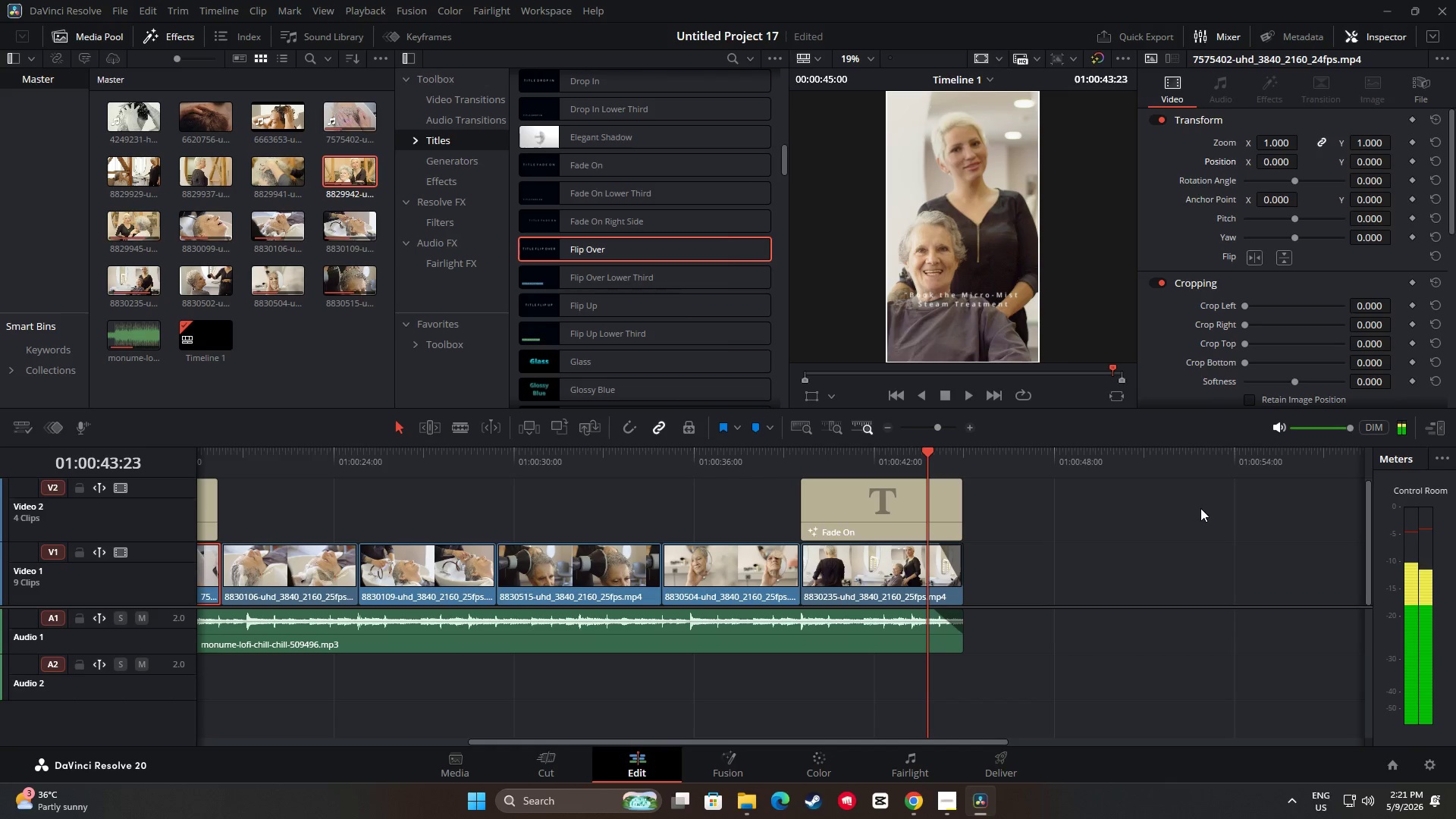 
key(Space)
 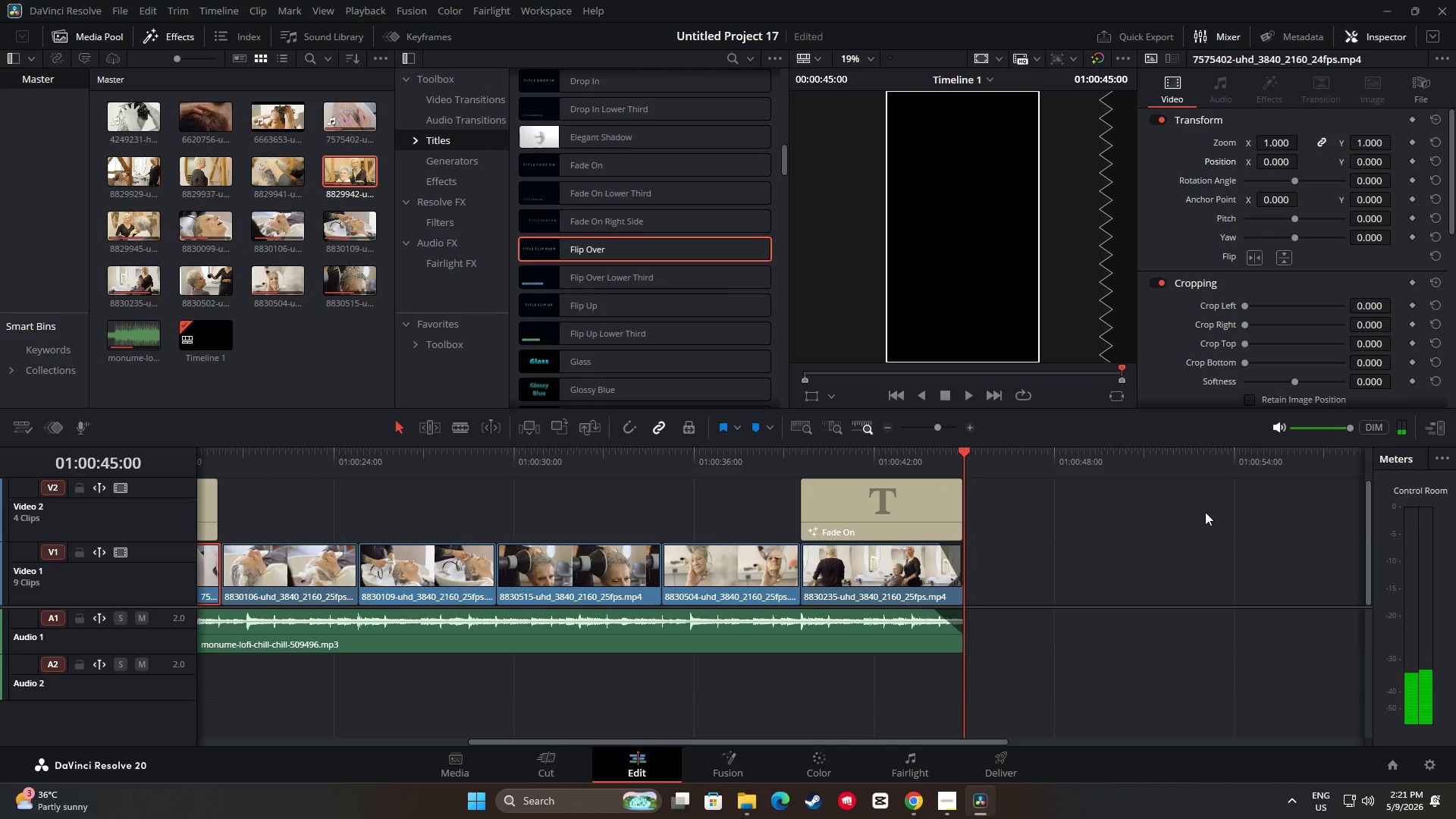 
left_click_drag(start_coordinate=[965, 453], to_coordinate=[794, 468])
 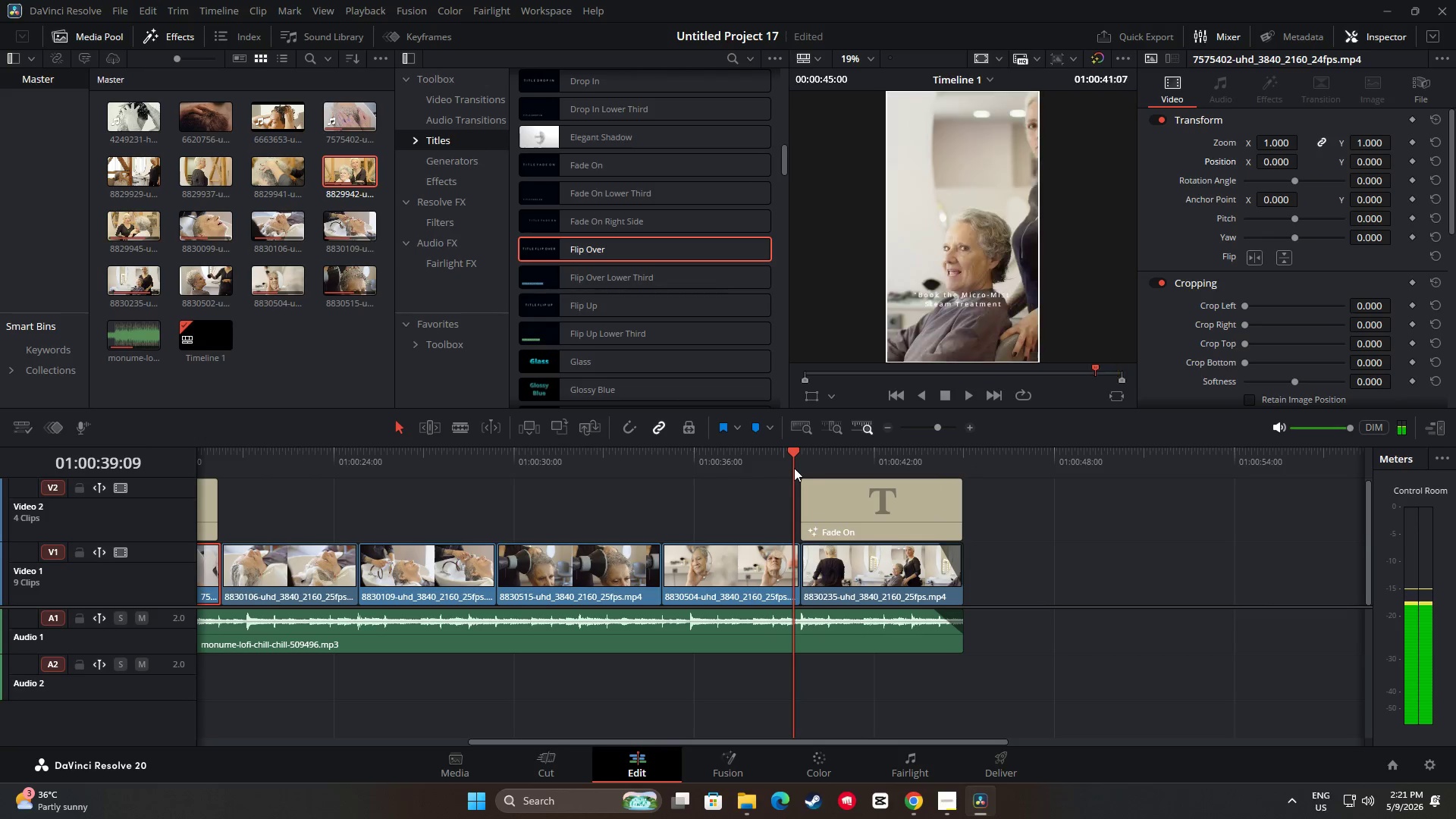 
key(Space)
 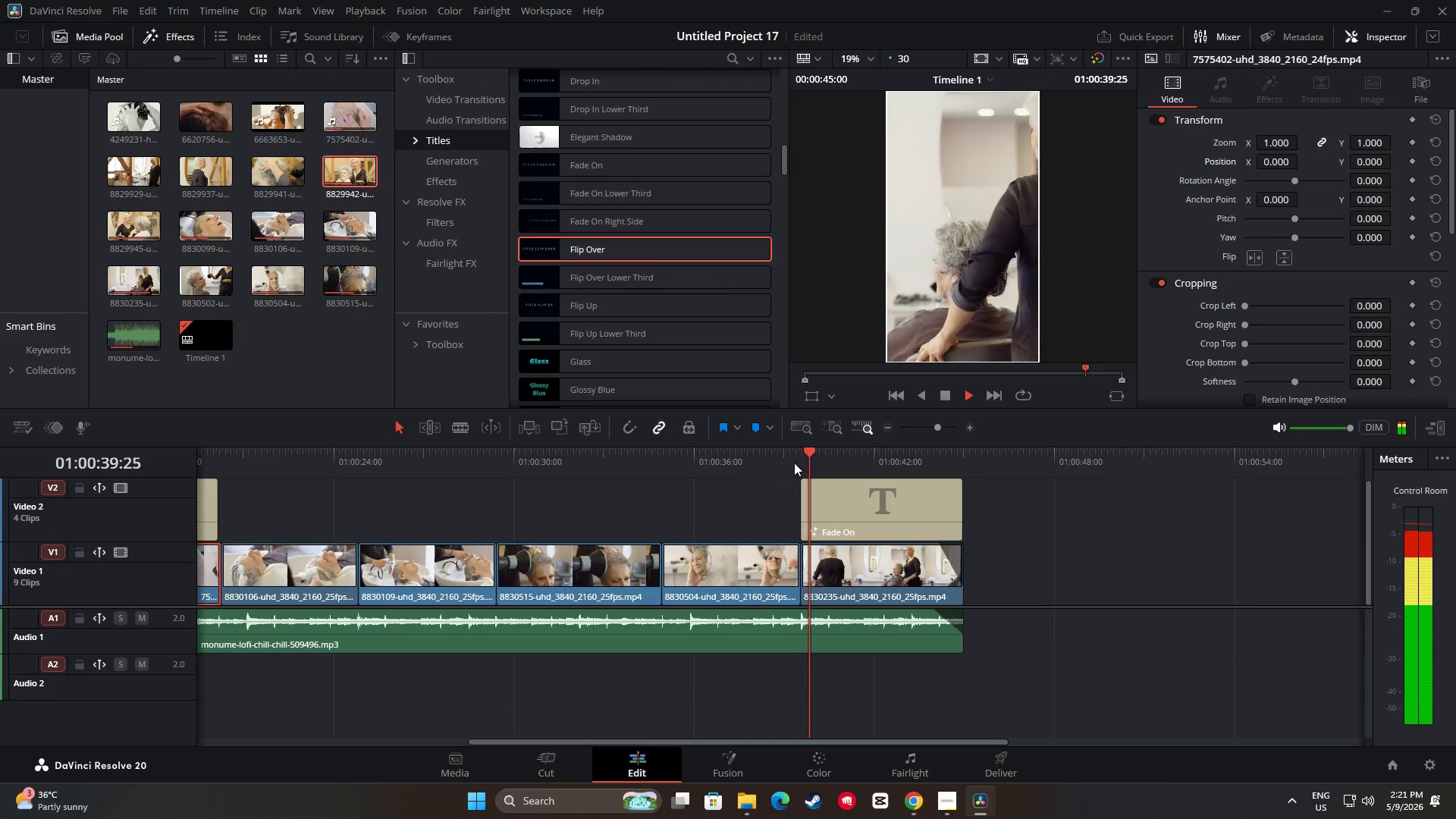 
key(Space)
 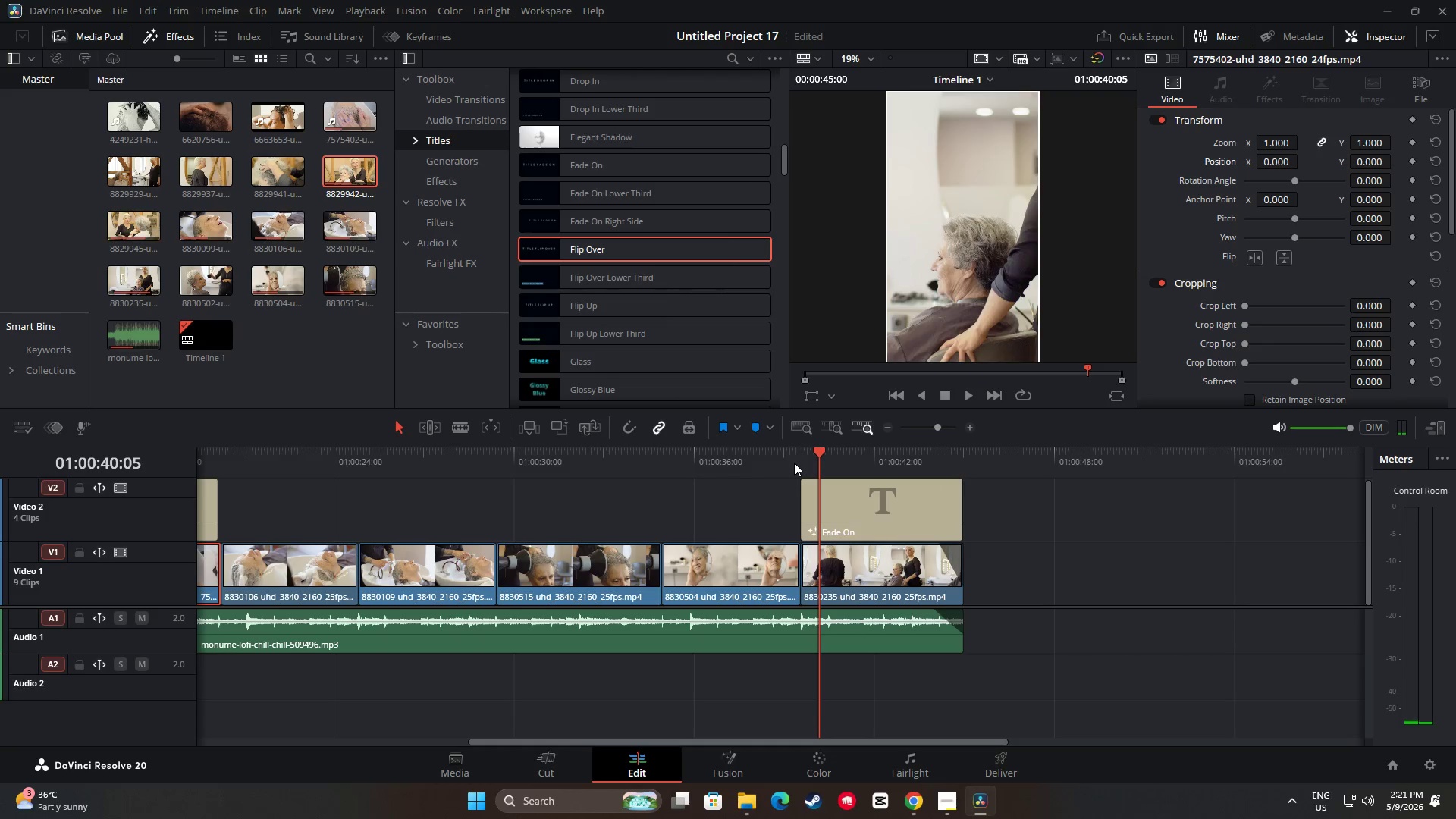 
wait(5.77)
 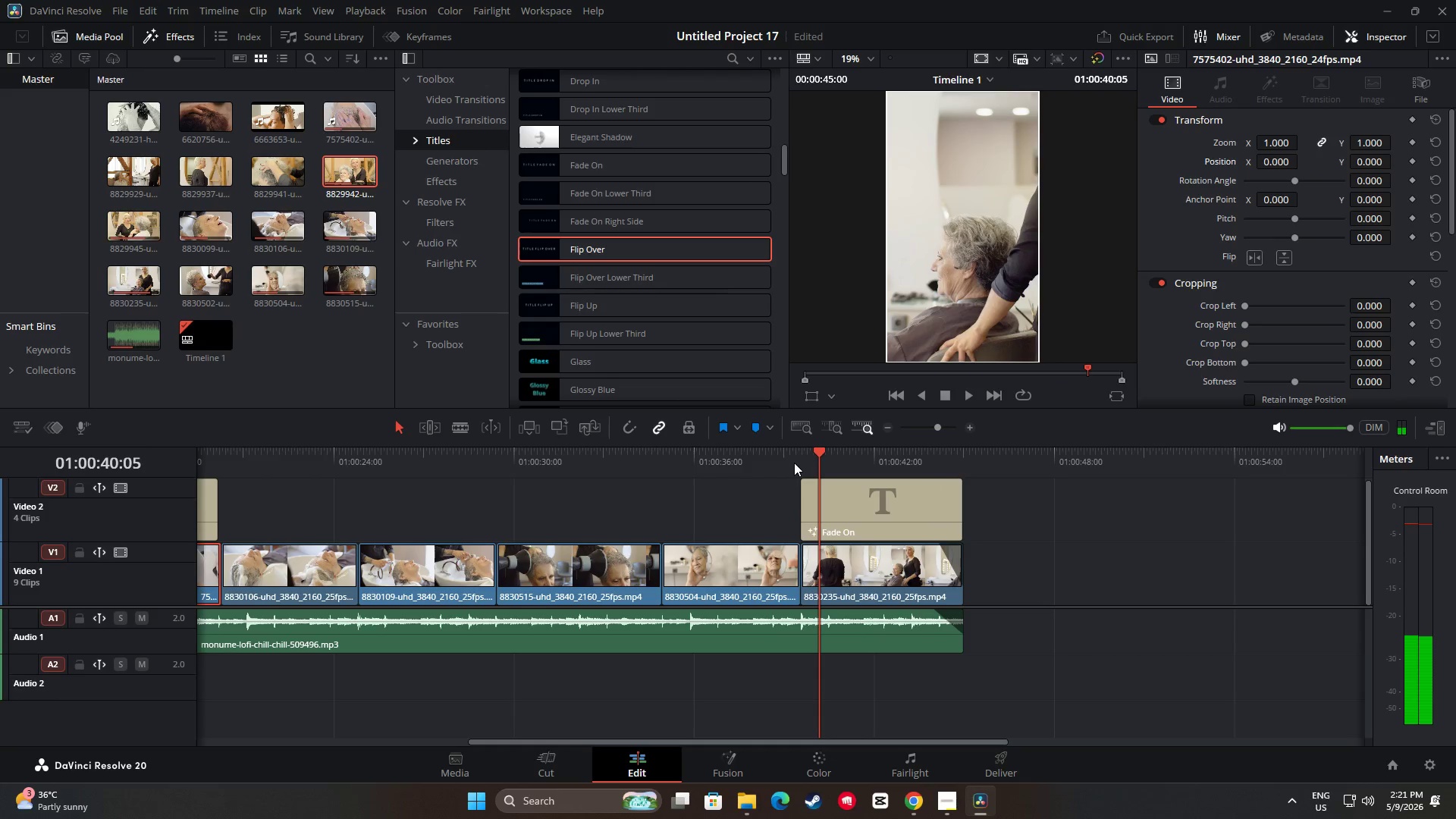 
left_click_drag(start_coordinate=[824, 456], to_coordinate=[653, 475])
 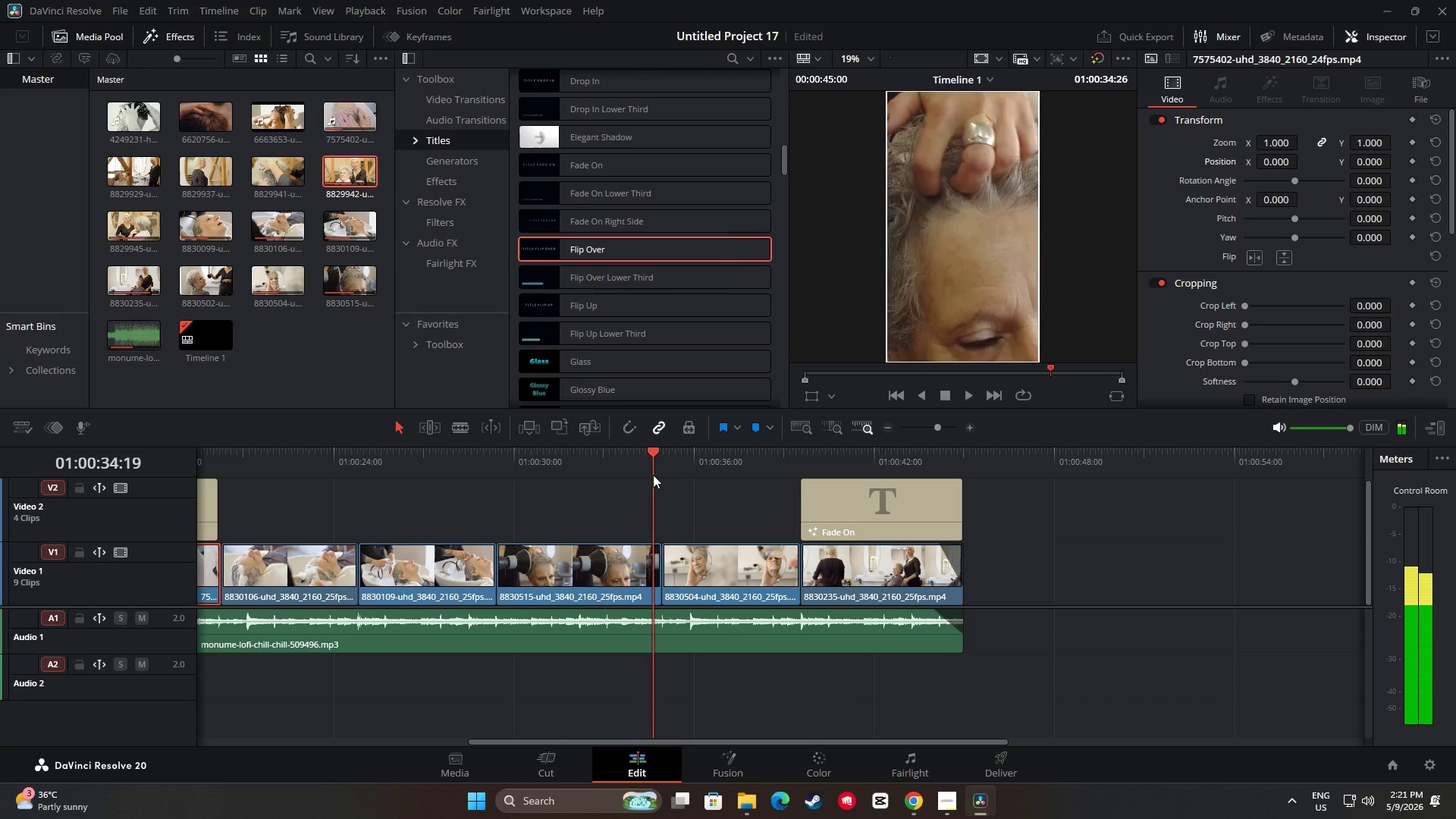 
key(Space)
 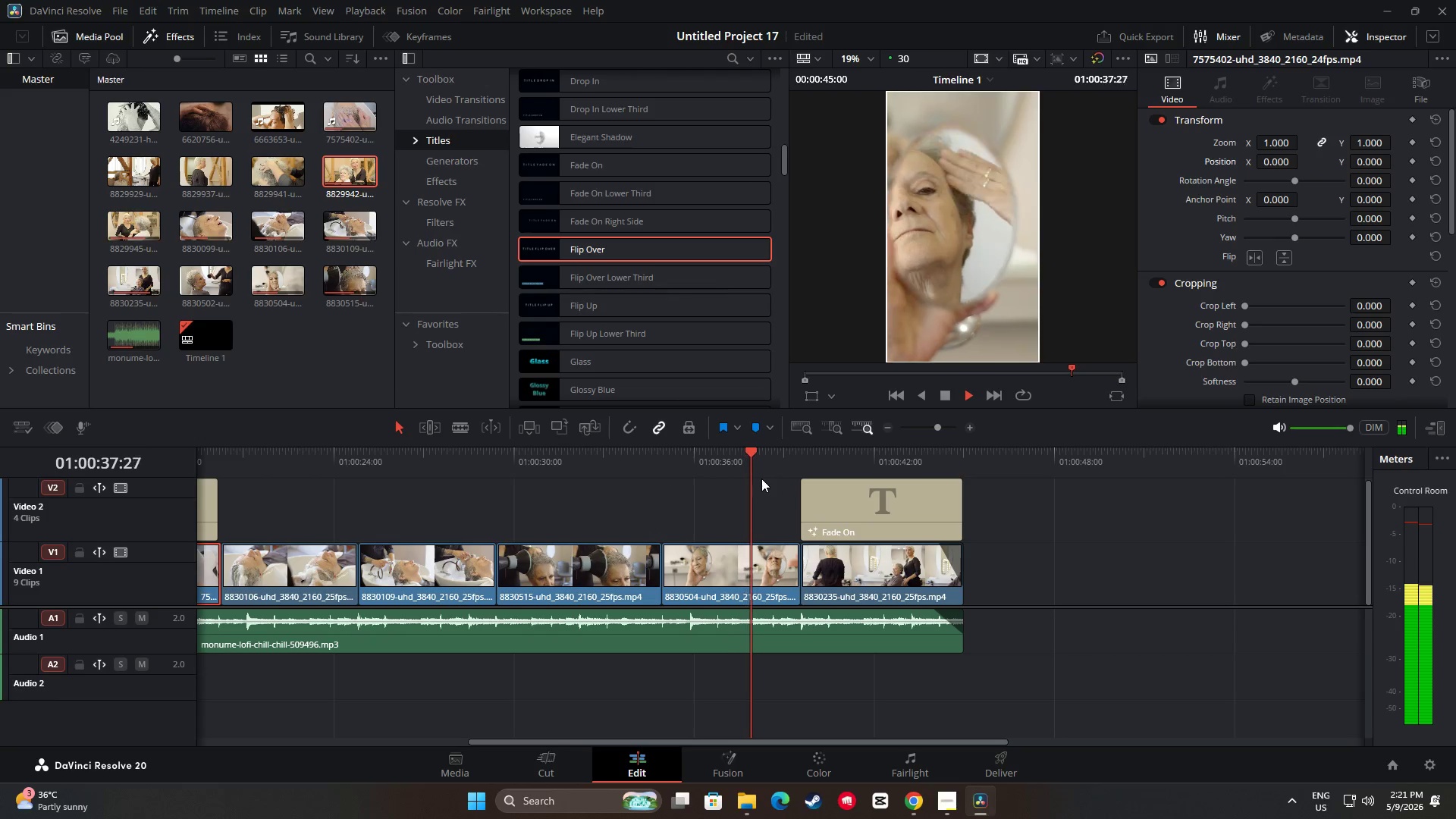 
wait(5.06)
 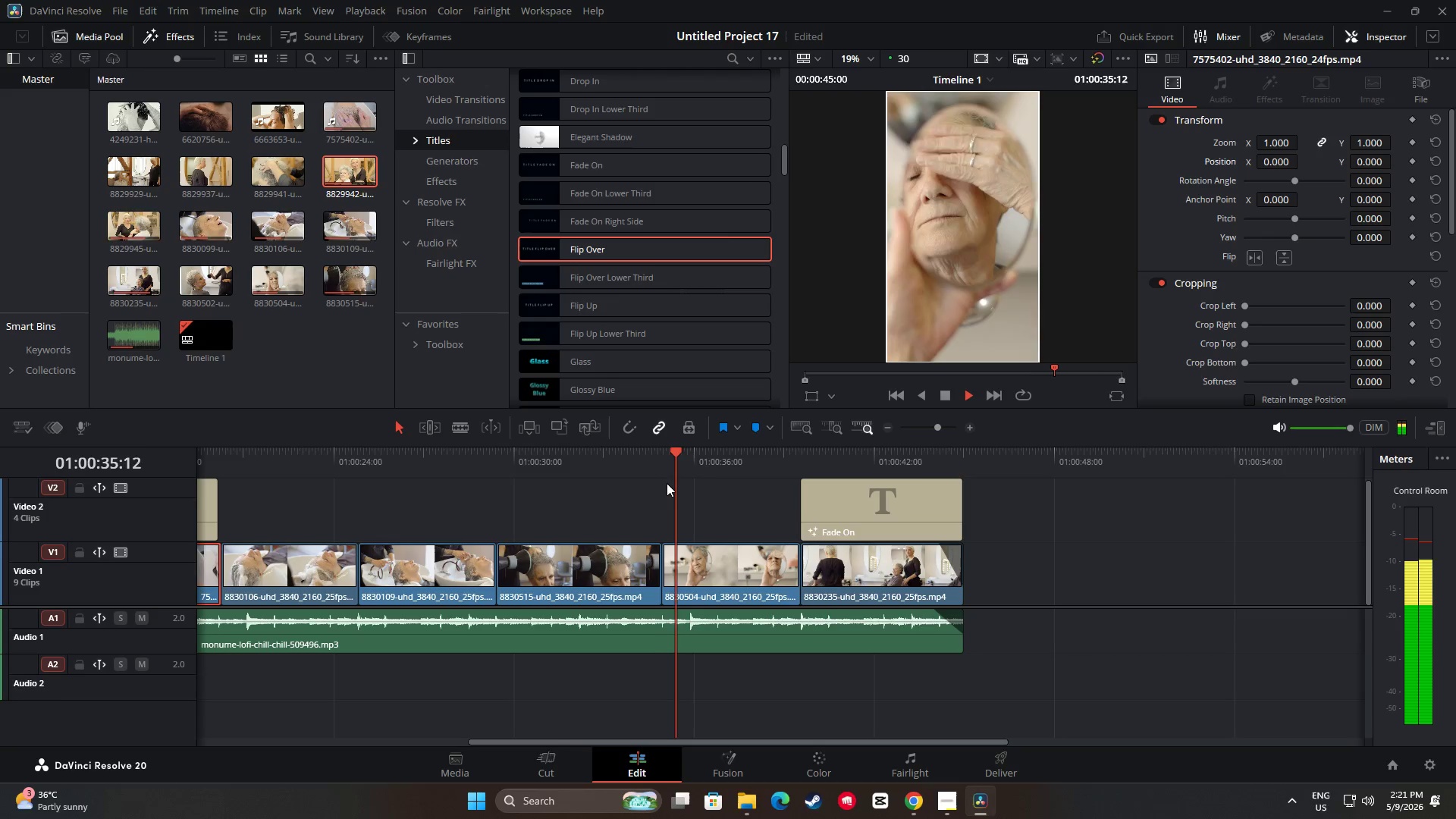 
key(Space)
 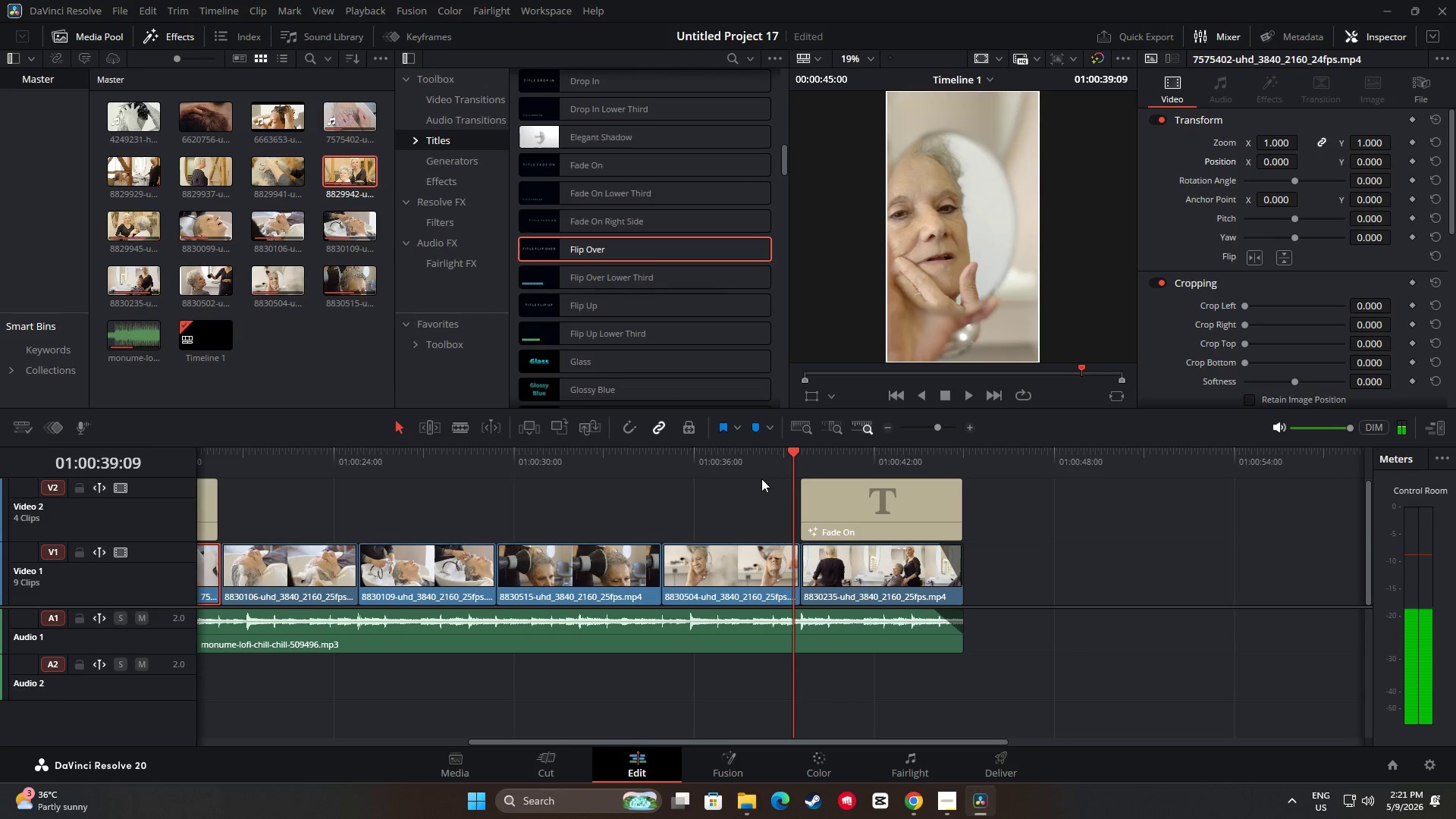 
key(Space)
 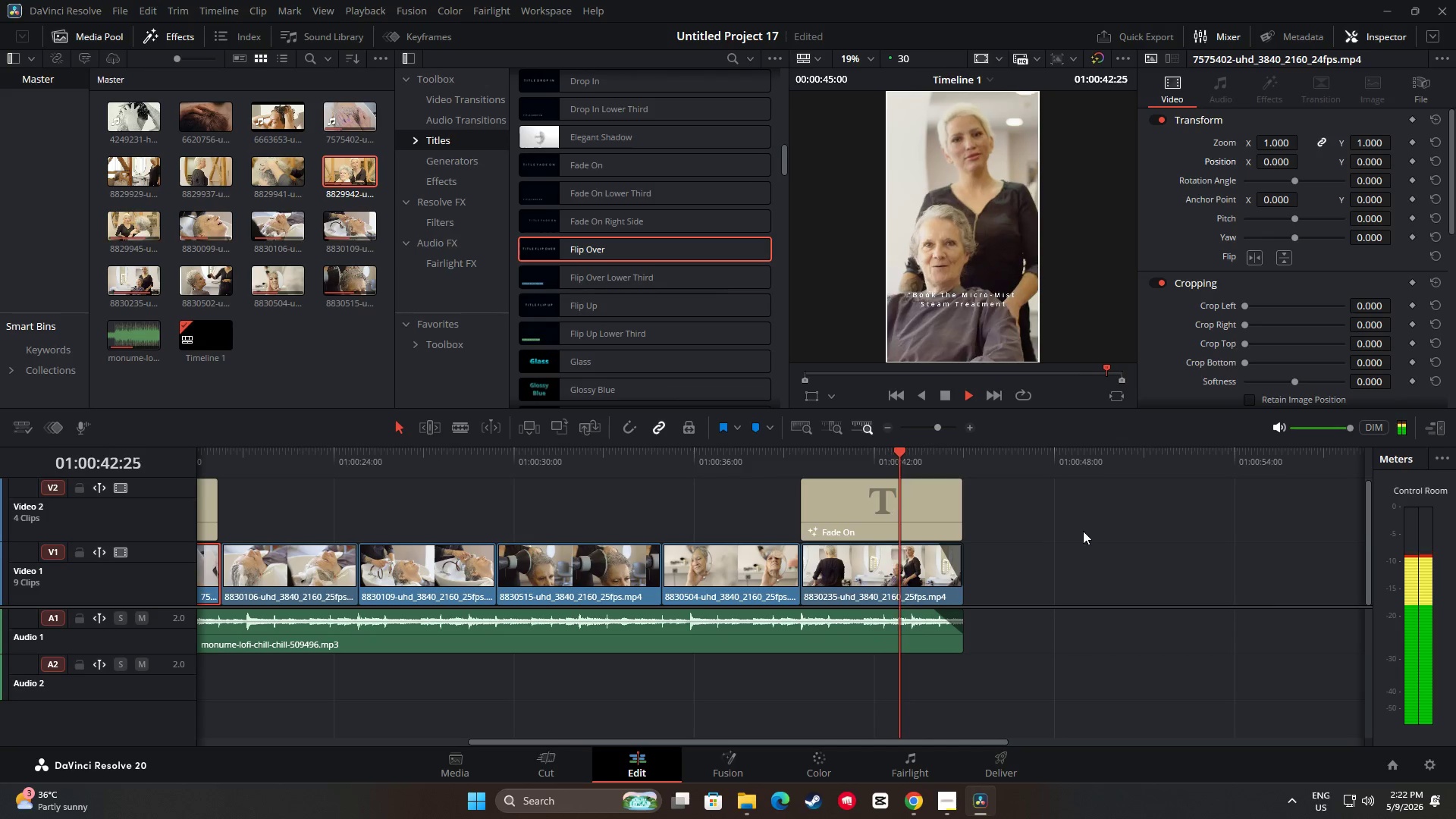 
key(Space)
 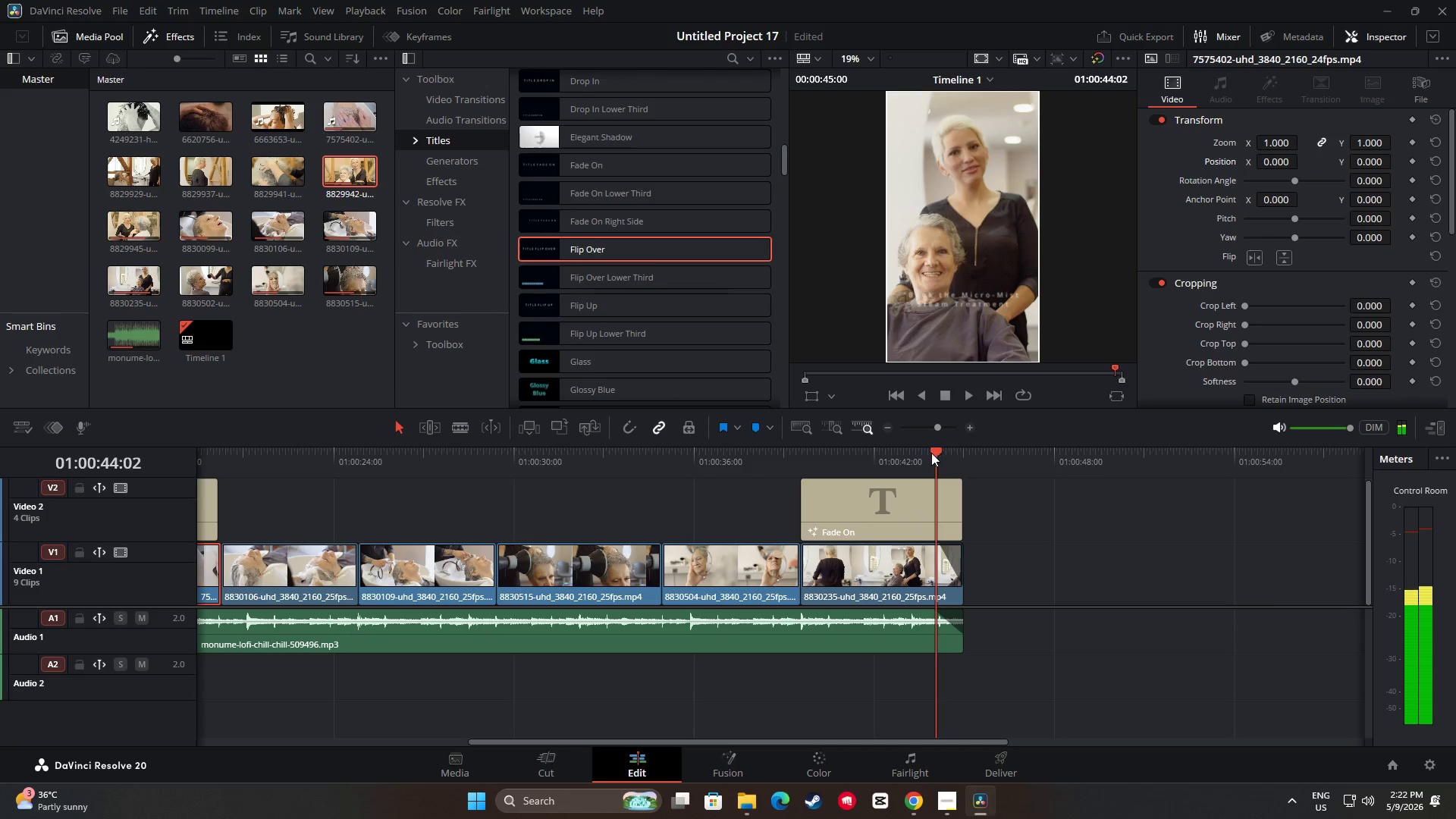 
left_click_drag(start_coordinate=[917, 453], to_coordinate=[330, 499])
 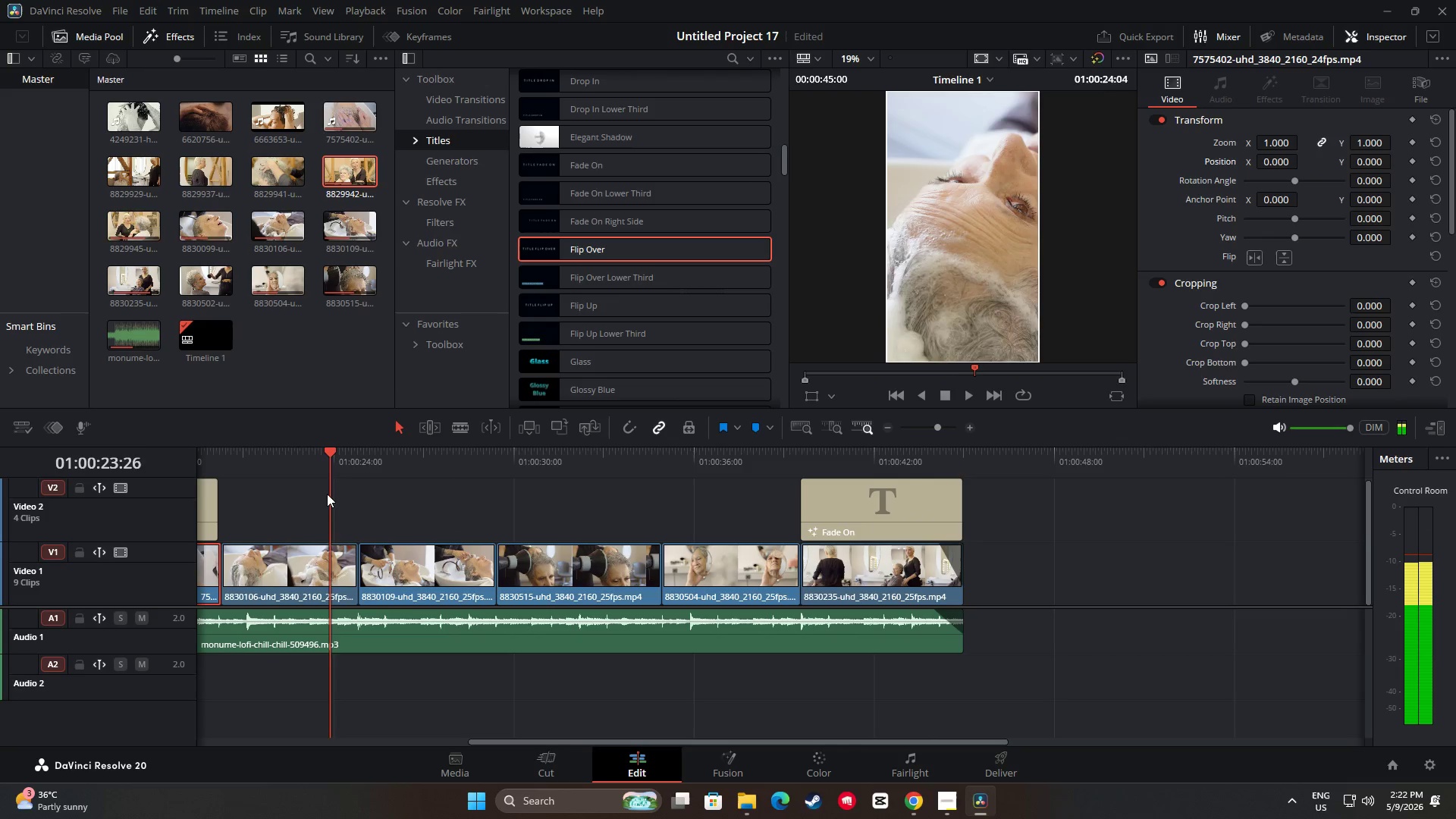 
key(Space)
 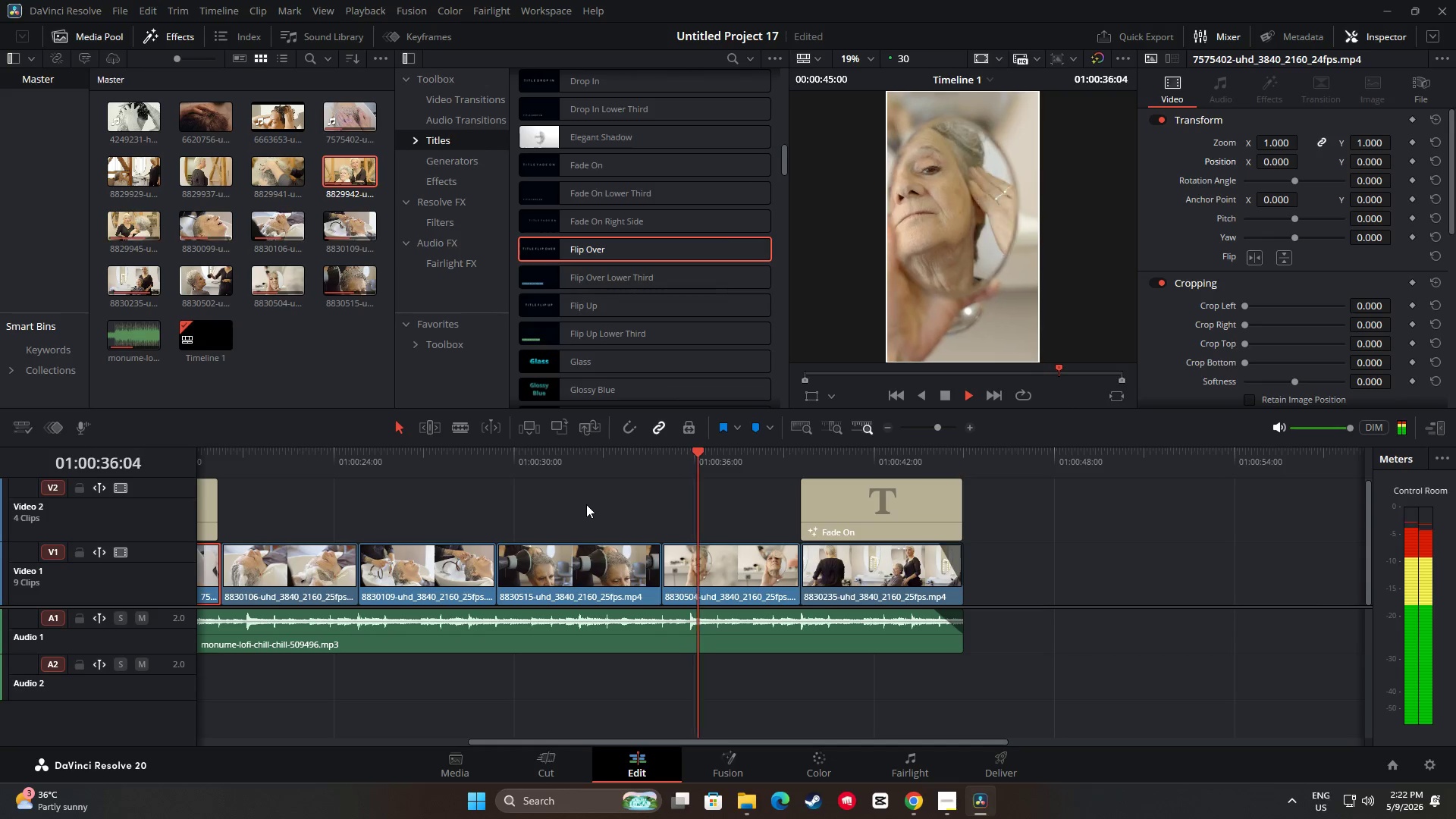 
wait(17.34)
 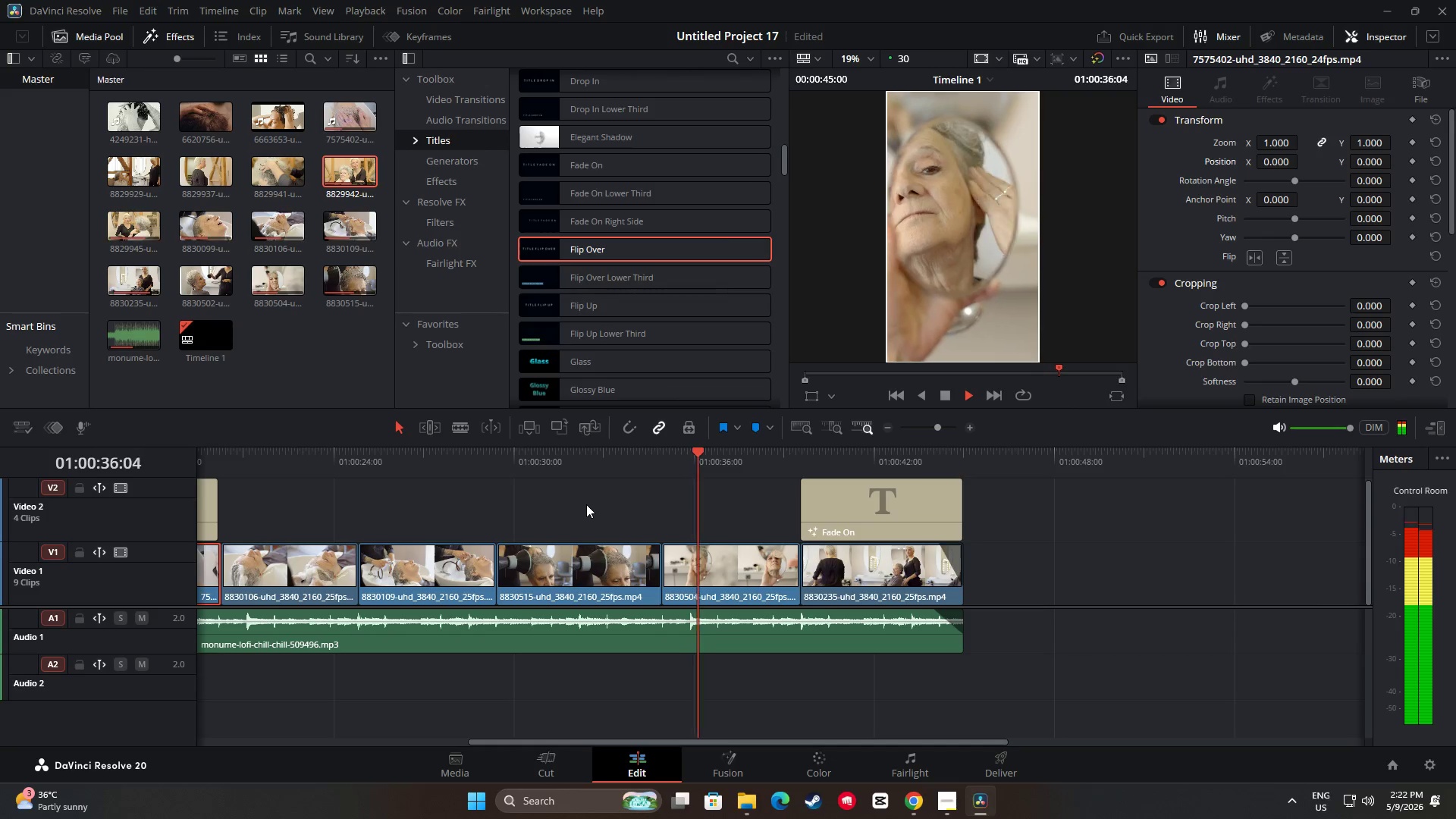 
key(Space)
 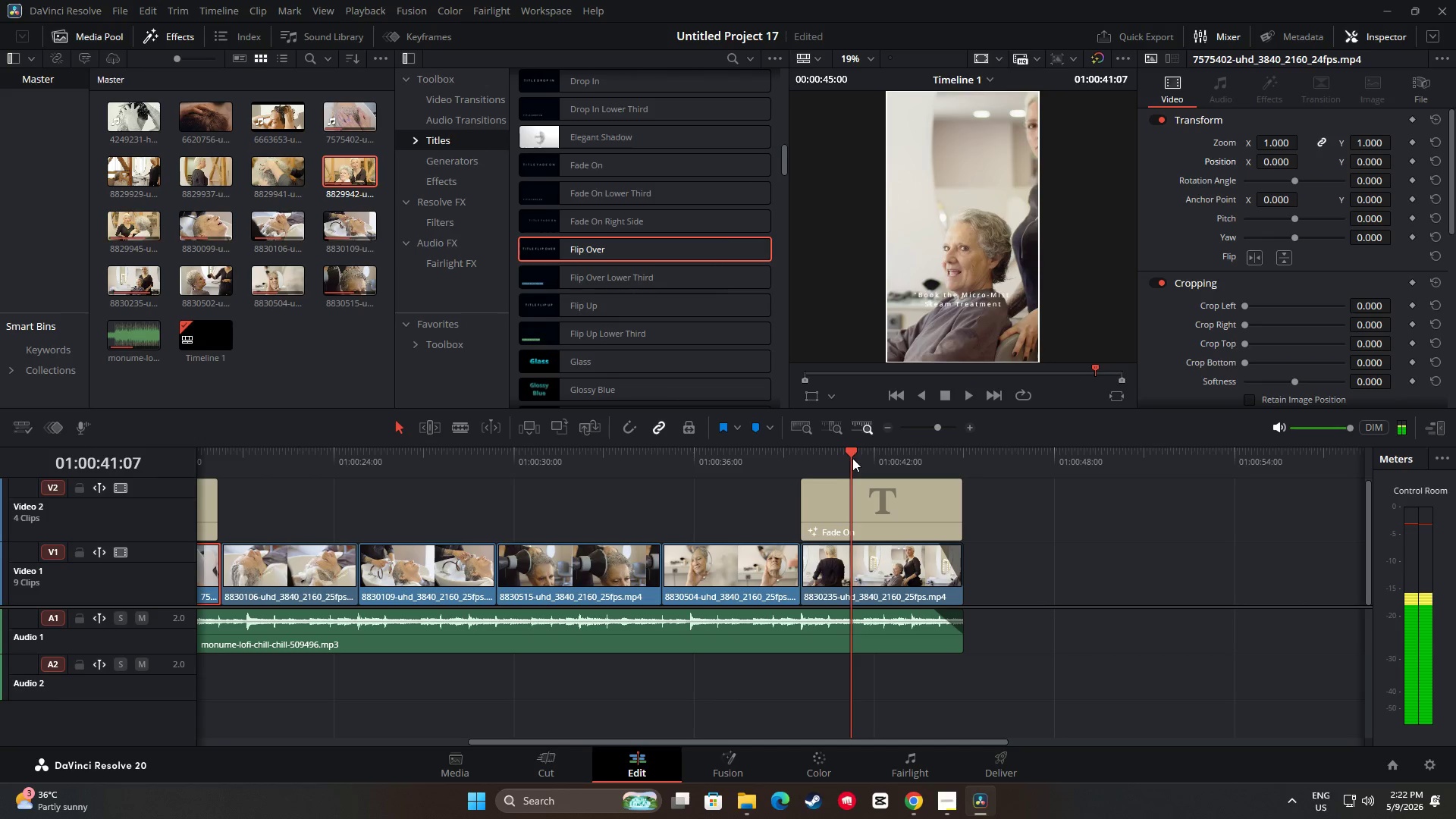 
left_click_drag(start_coordinate=[852, 455], to_coordinate=[787, 461])
 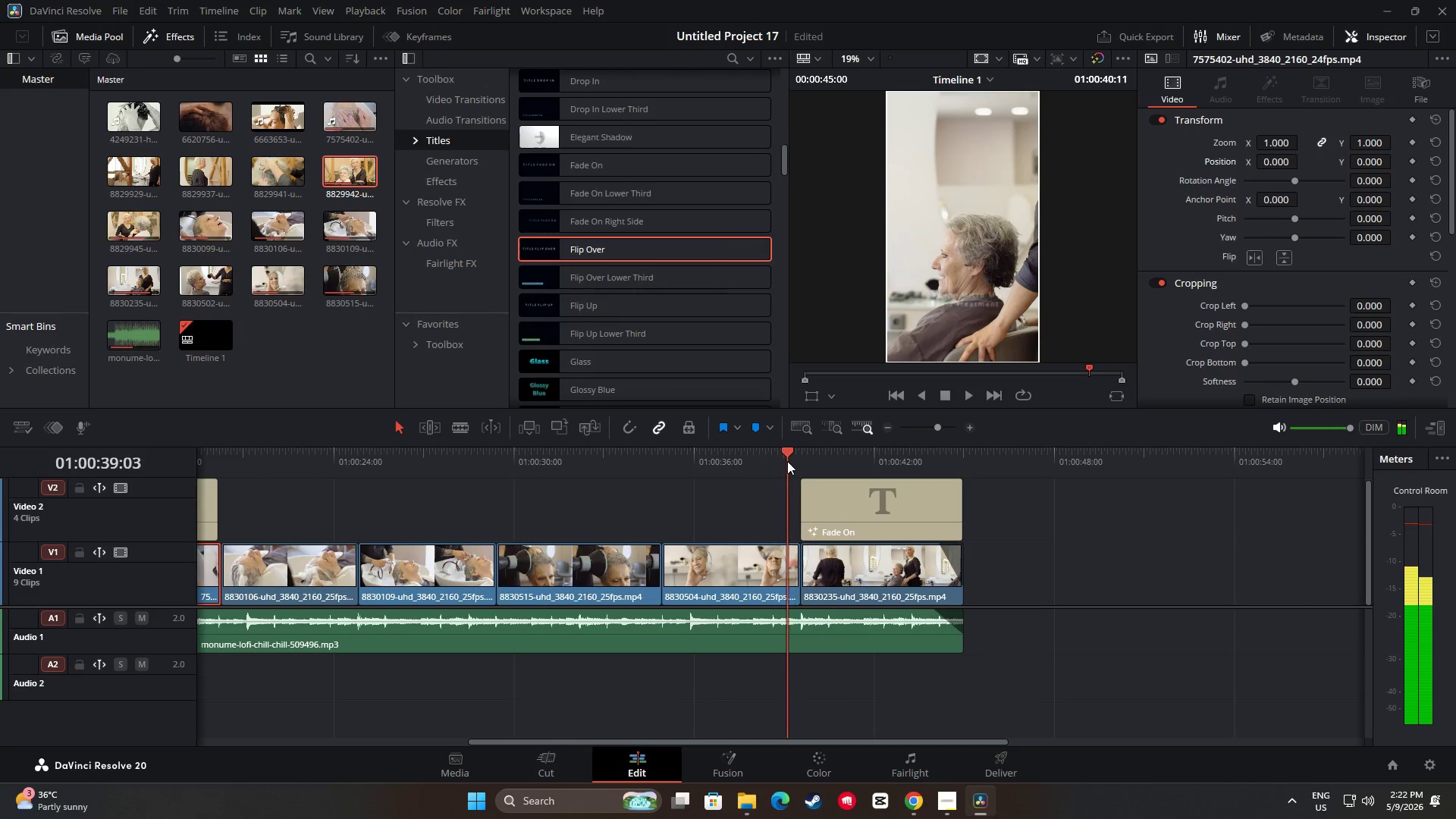 
key(Space)
 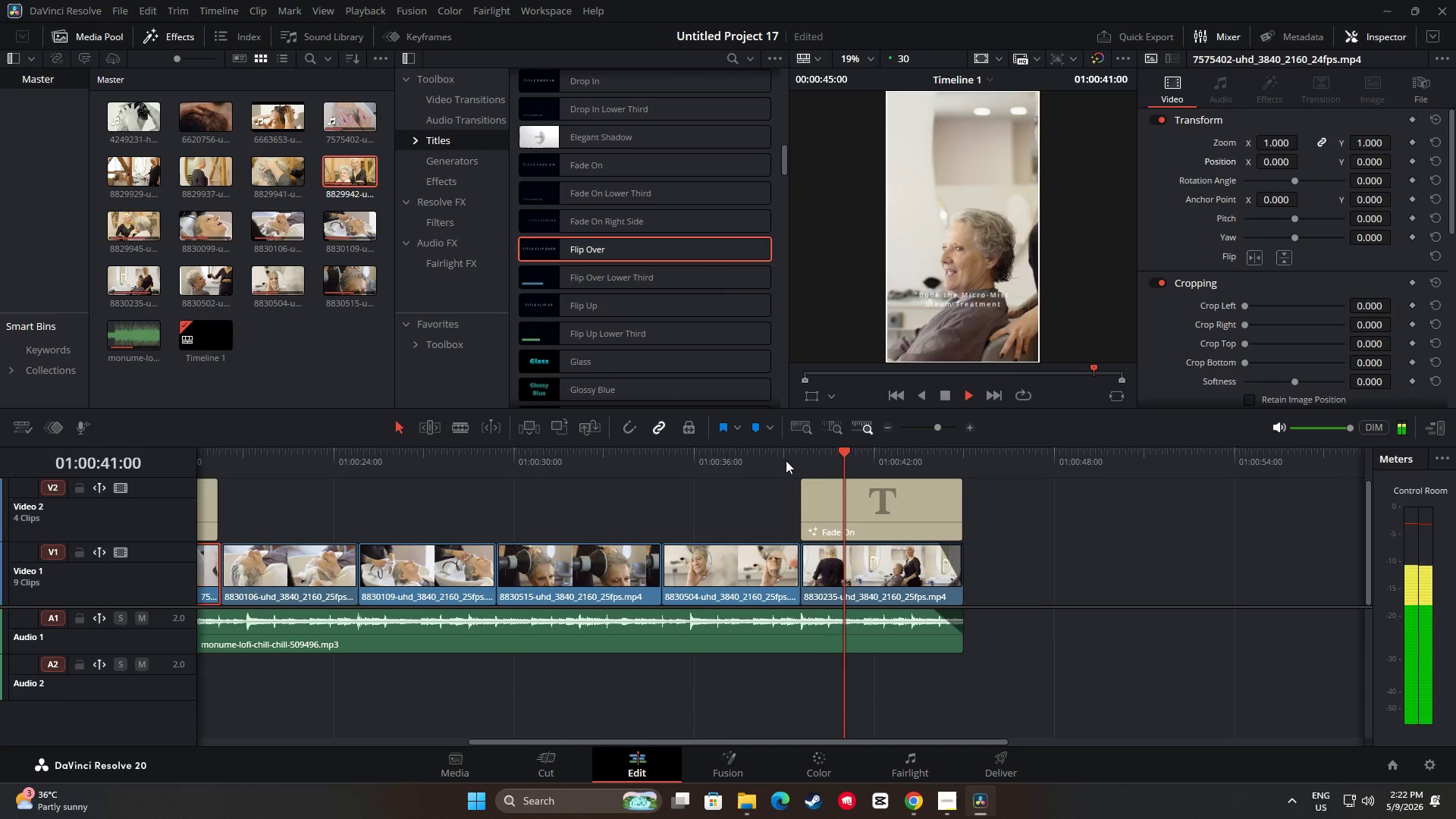 
key(Space)
 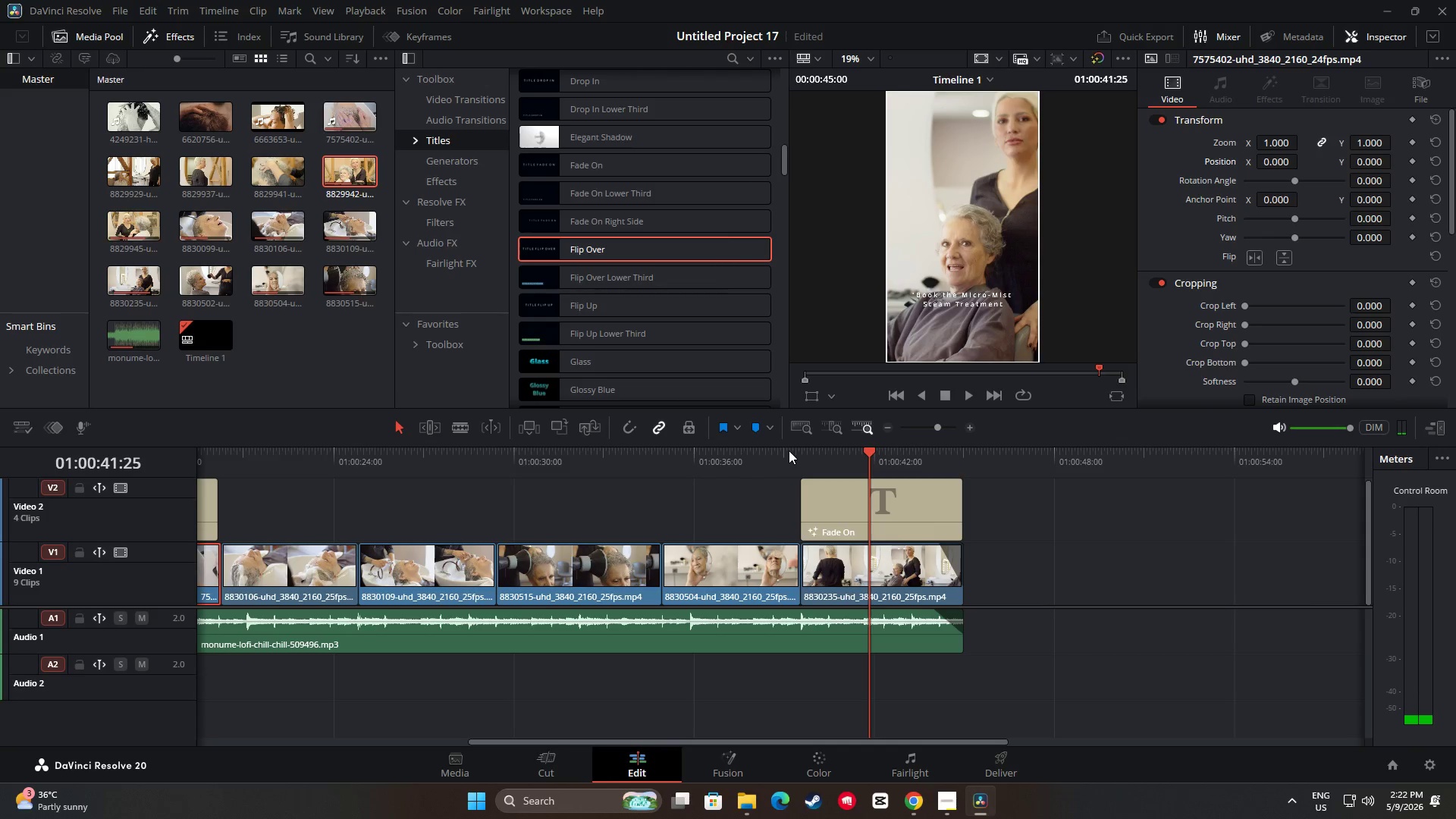 
wait(8.78)
 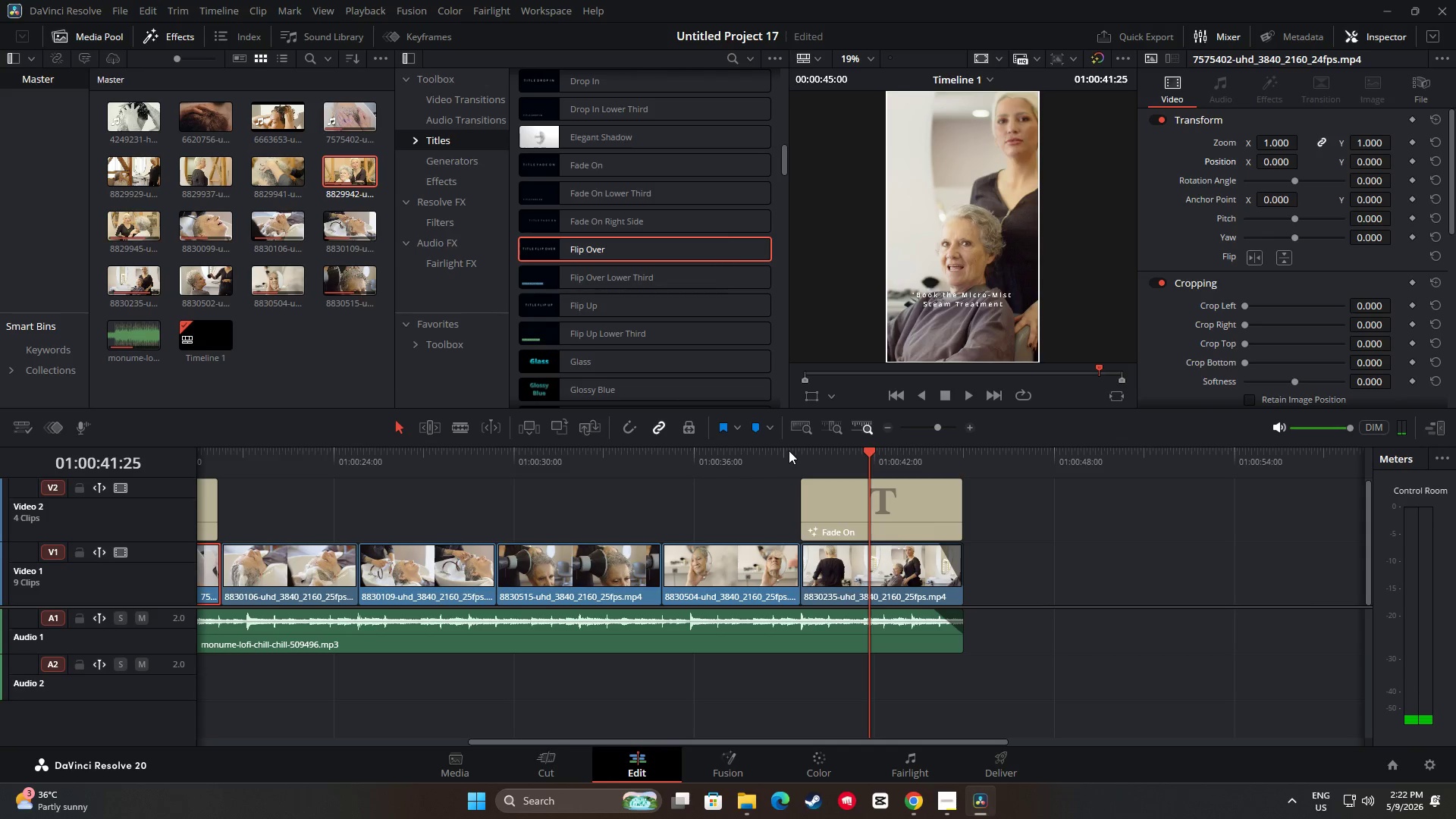 
left_click_drag(start_coordinate=[864, 454], to_coordinate=[767, 460])
 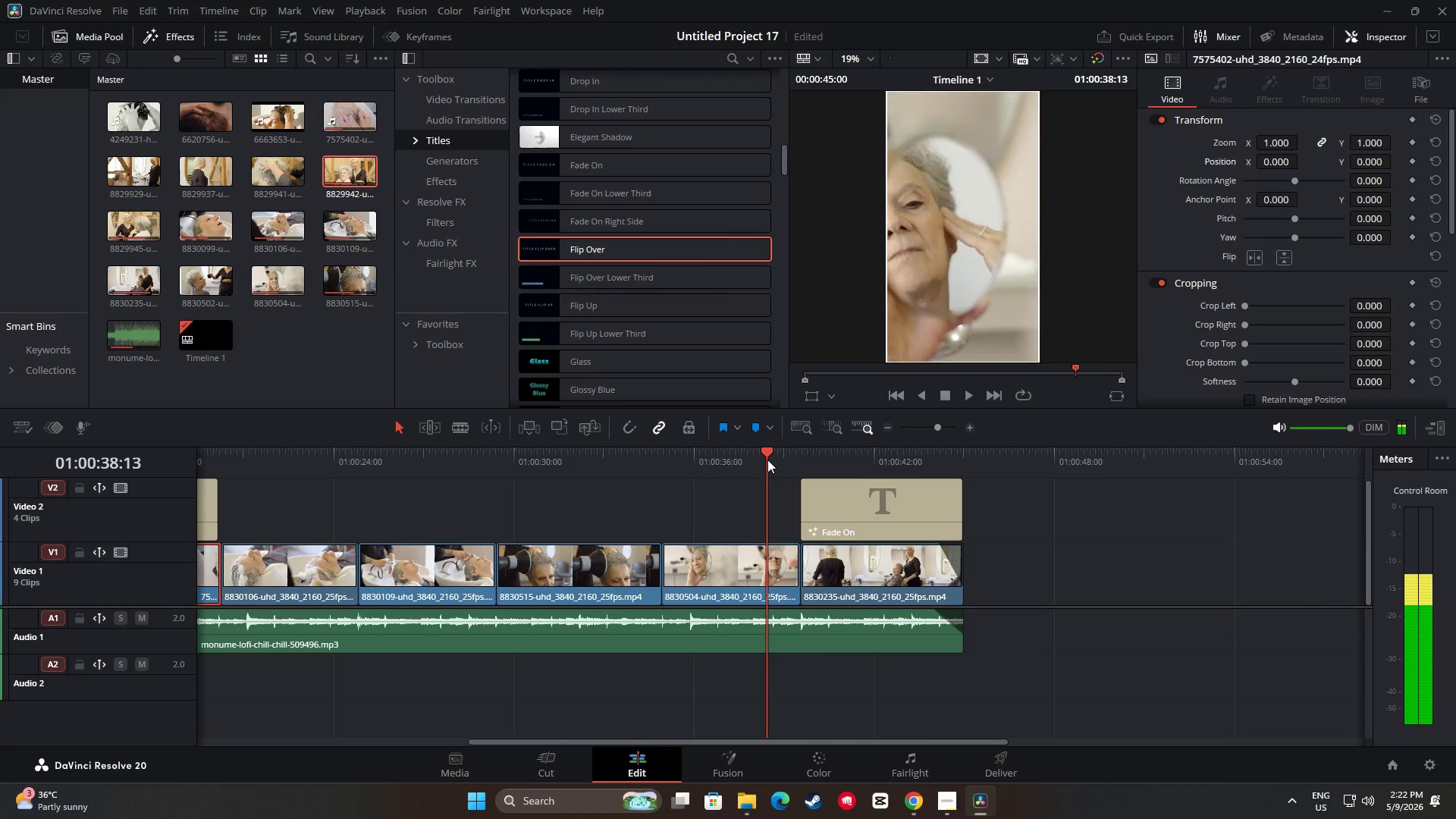 
key(Space)
 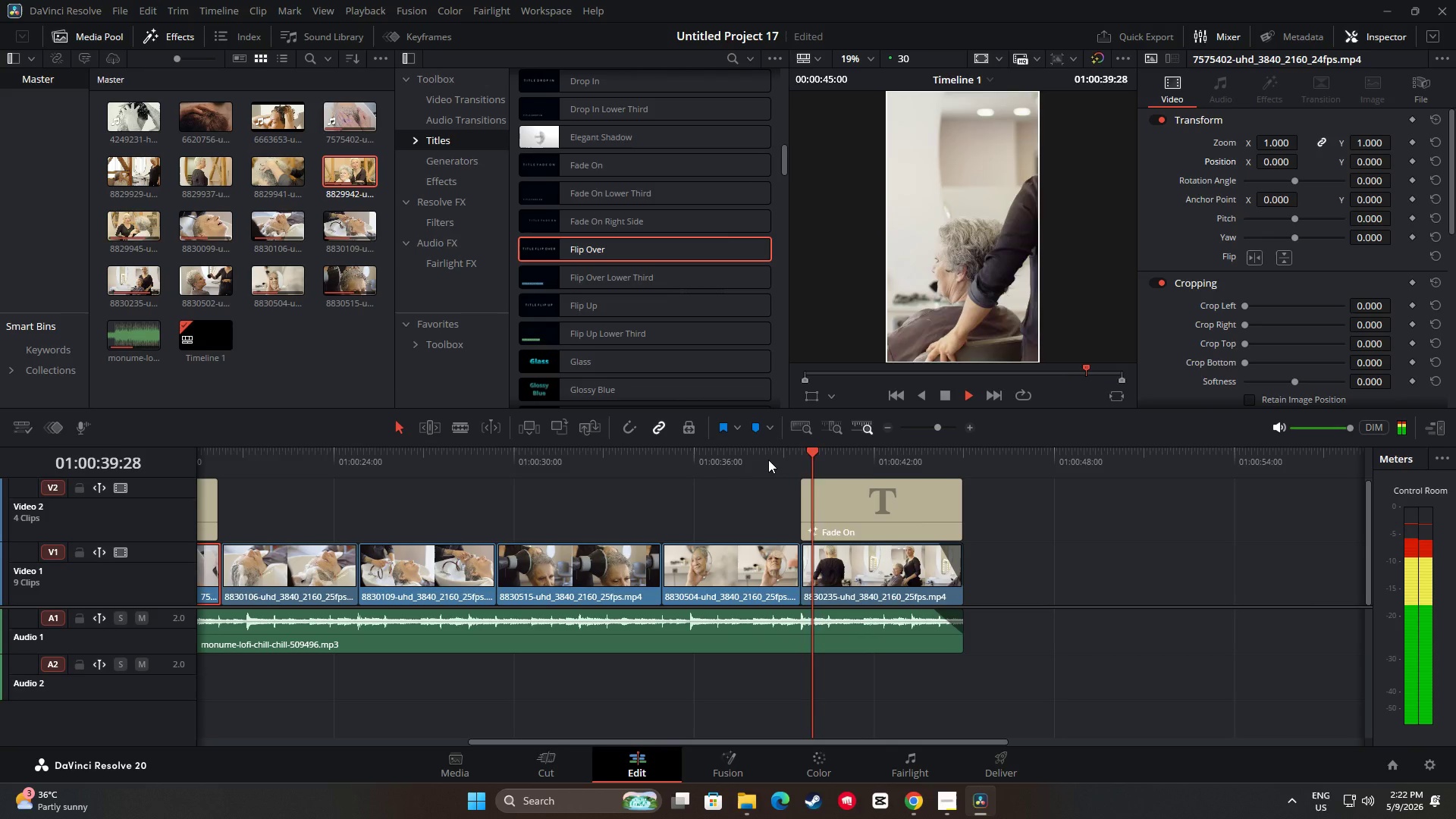 
left_click_drag(start_coordinate=[832, 454], to_coordinate=[642, 471])
 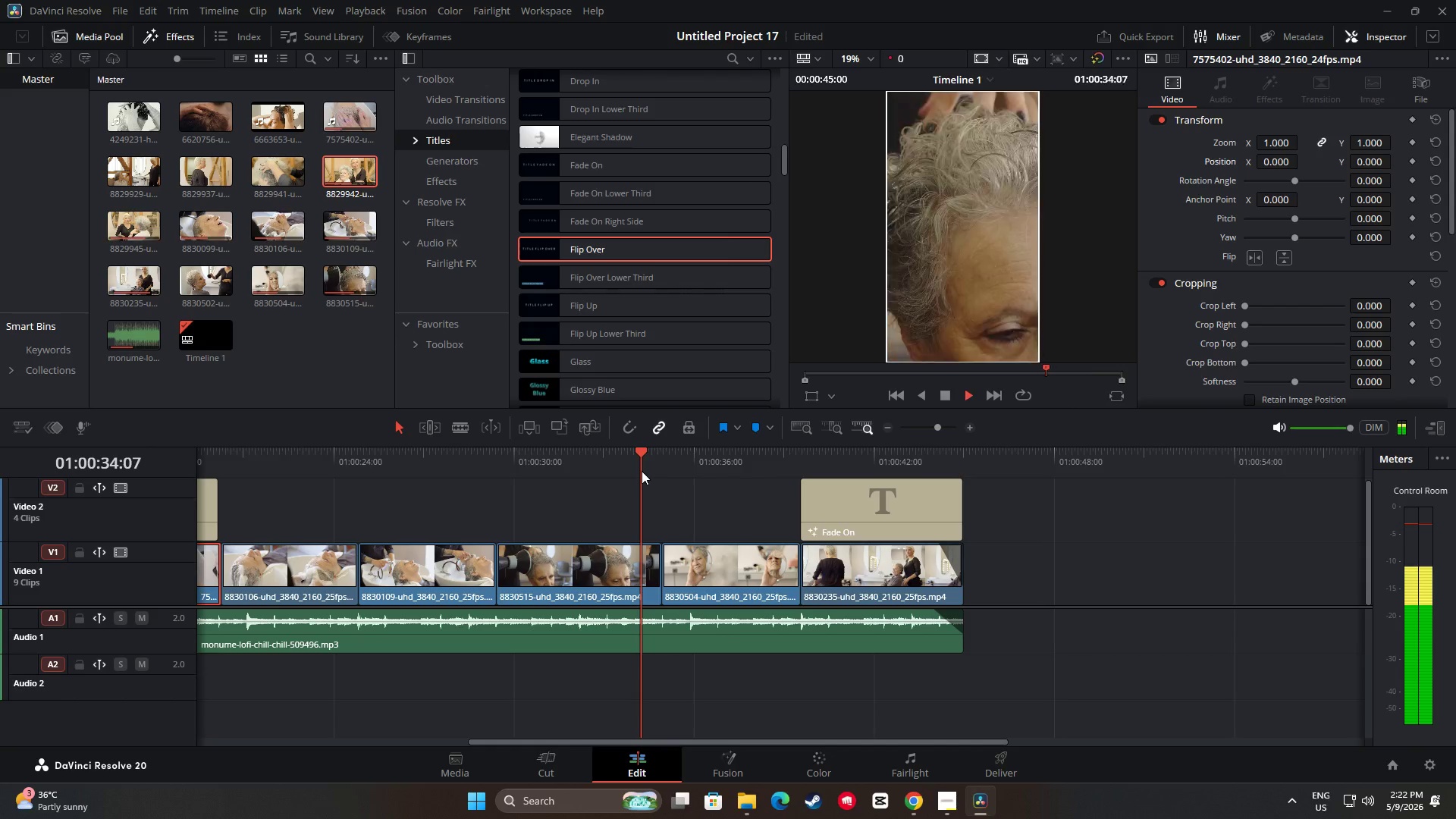 
key(Space)
 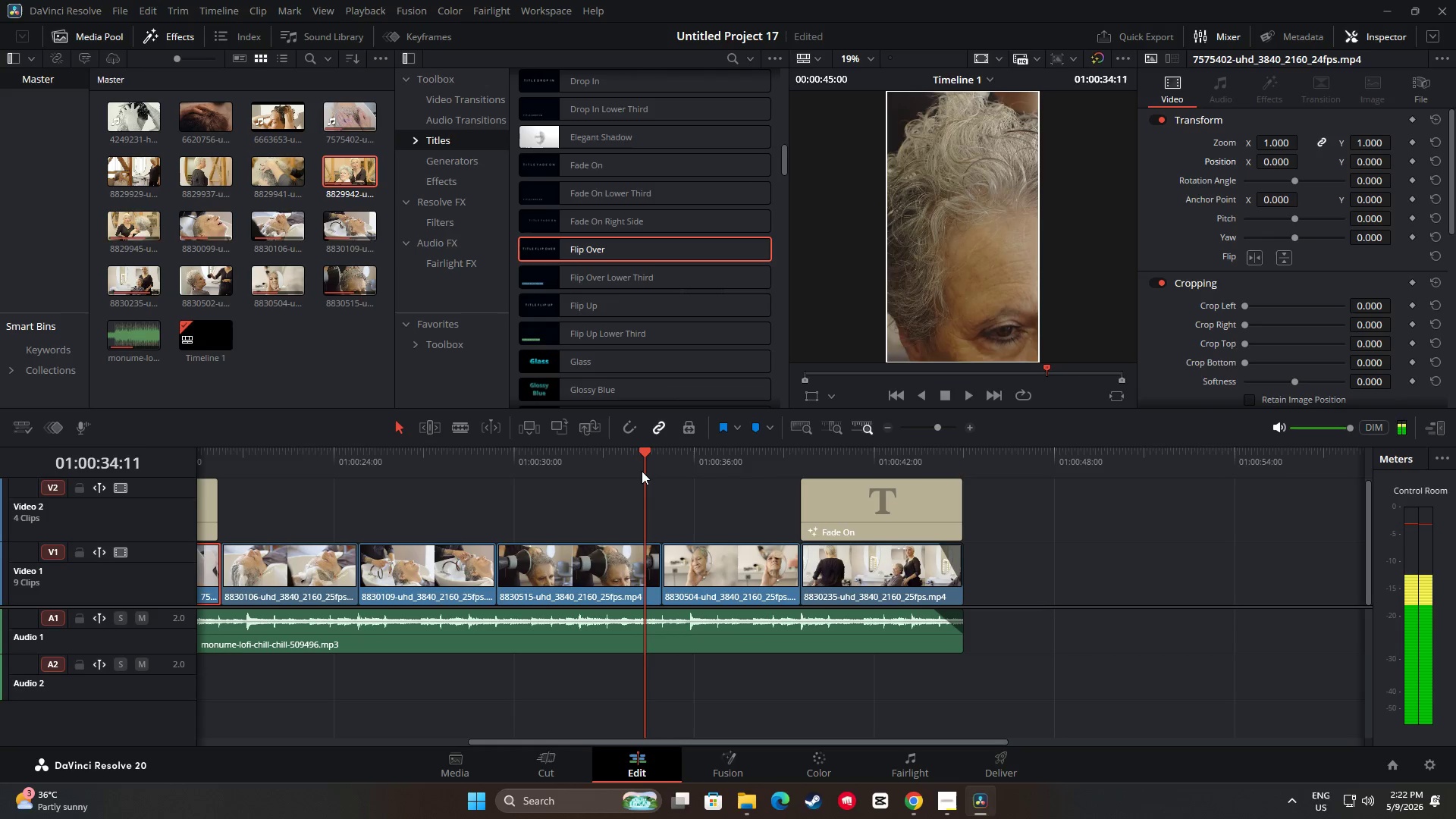 
key(Space)
 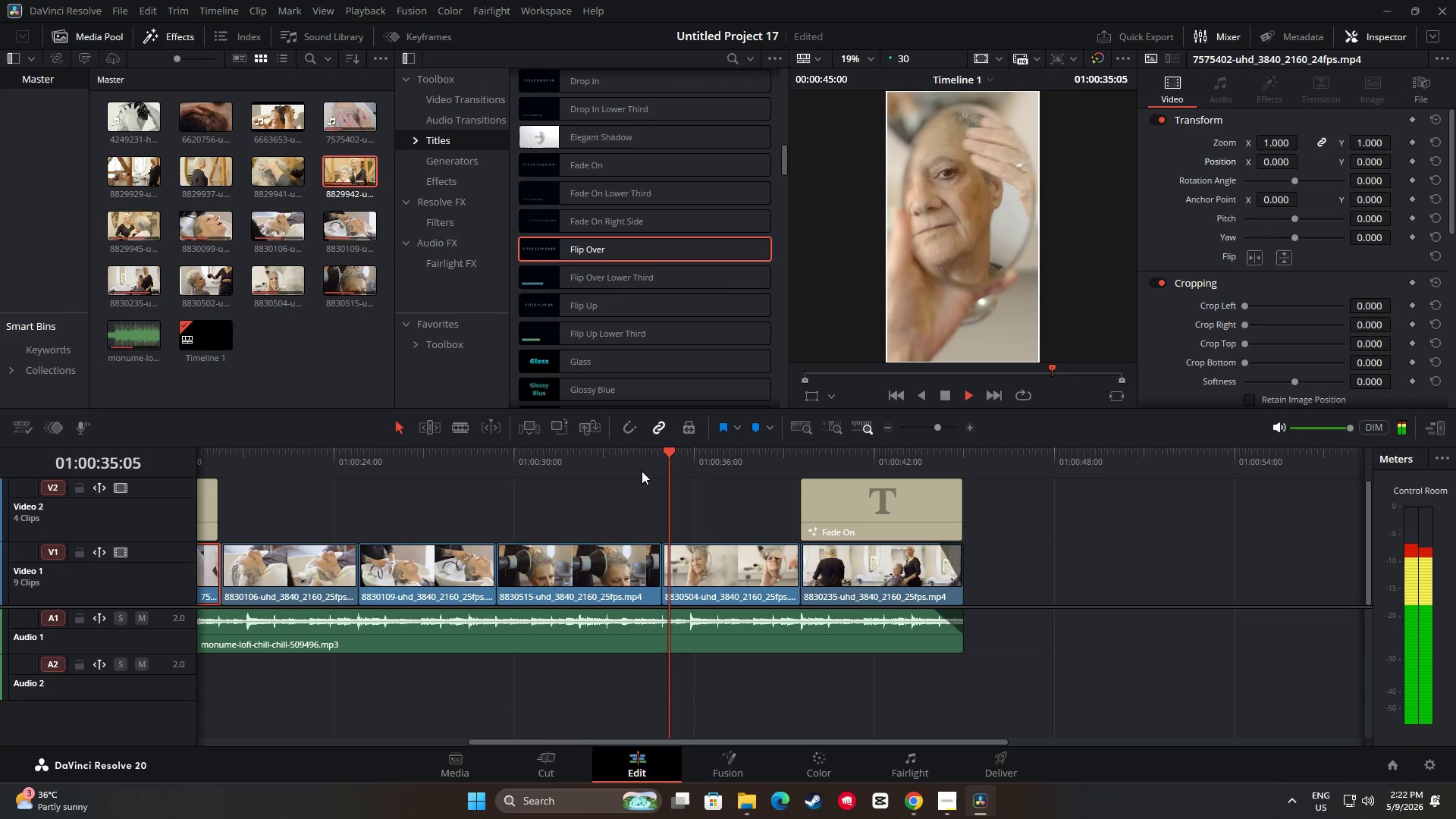 
key(Space)
 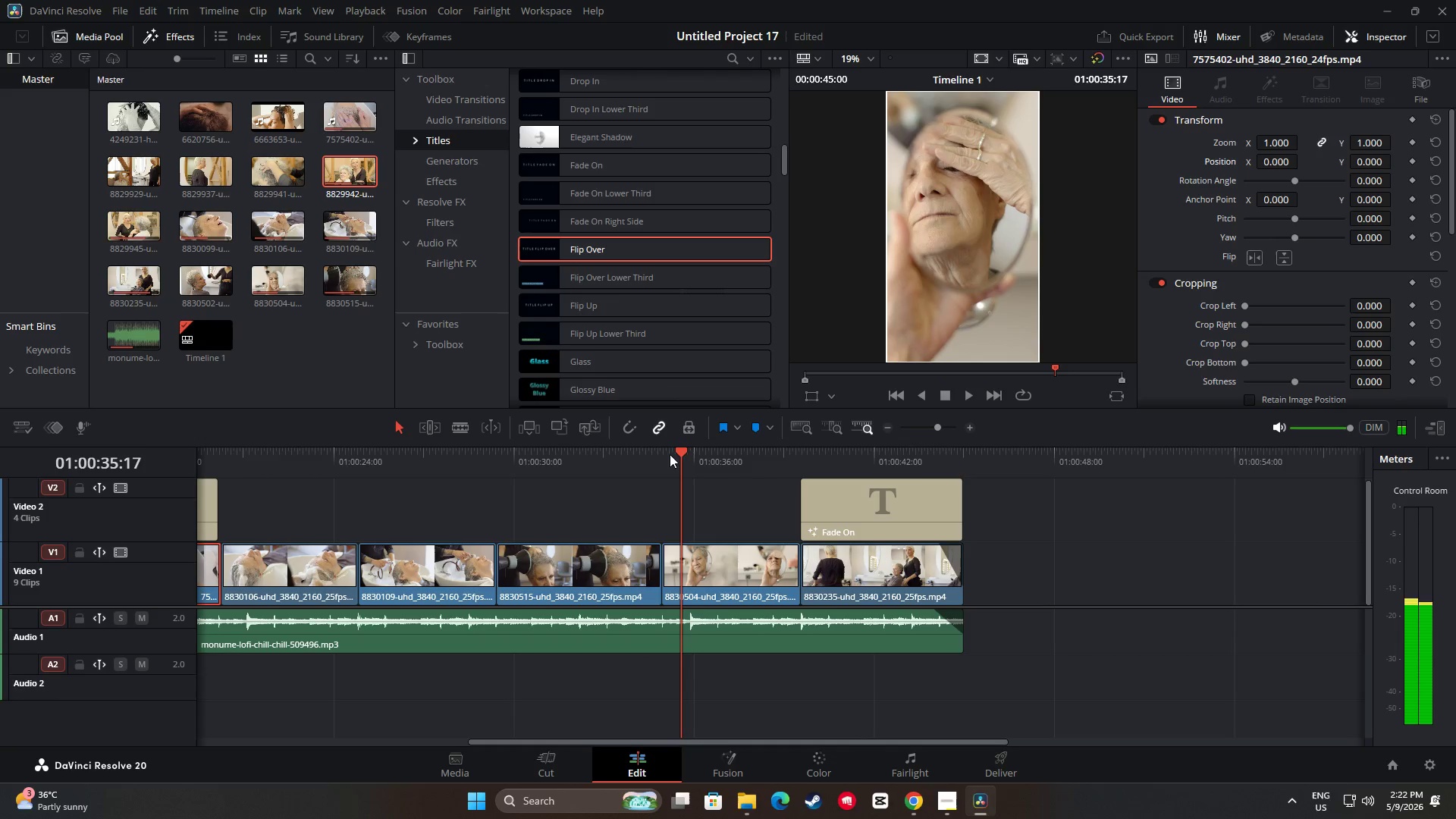 
left_click_drag(start_coordinate=[676, 450], to_coordinate=[626, 452])
 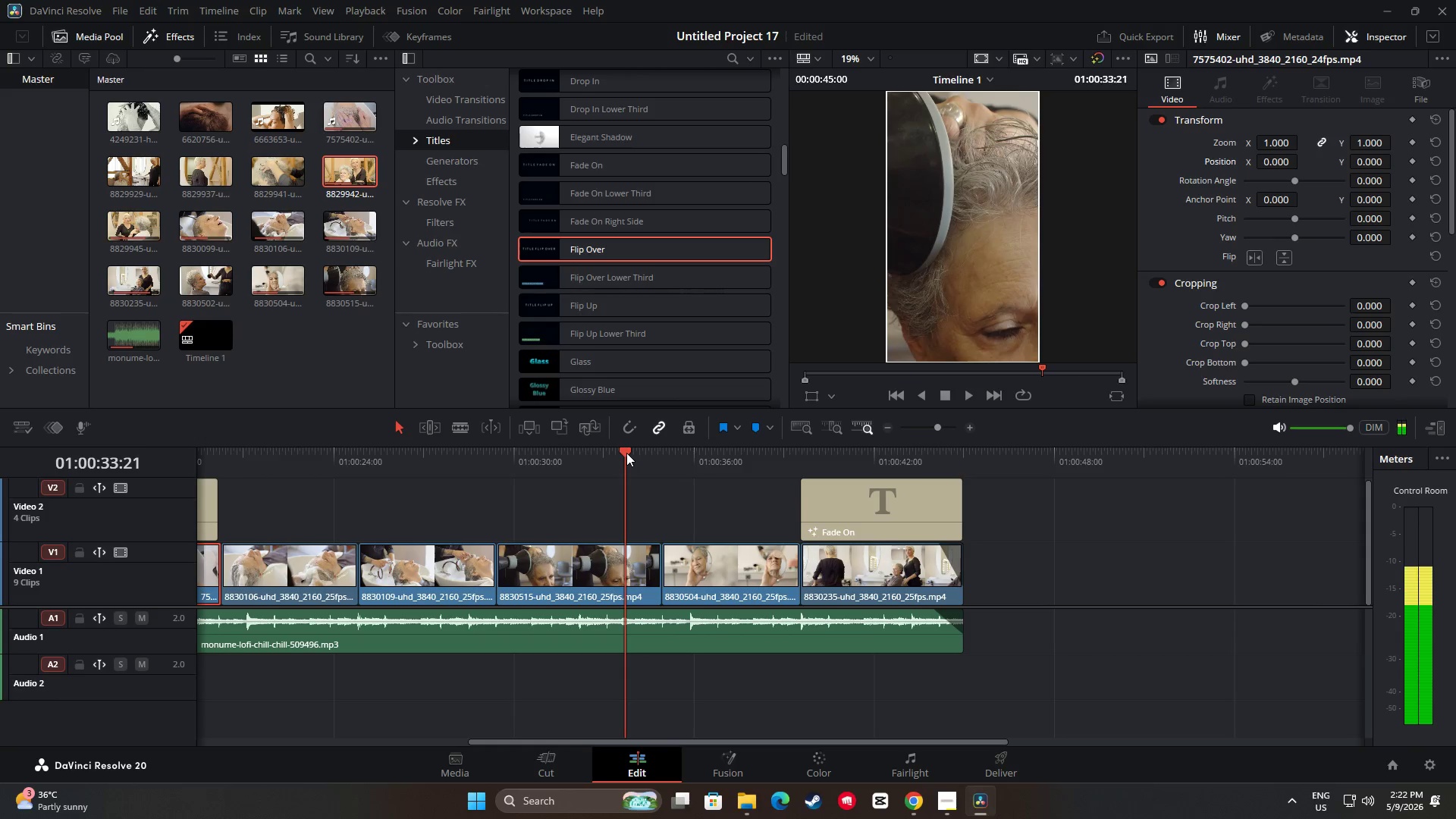 
key(Space)
 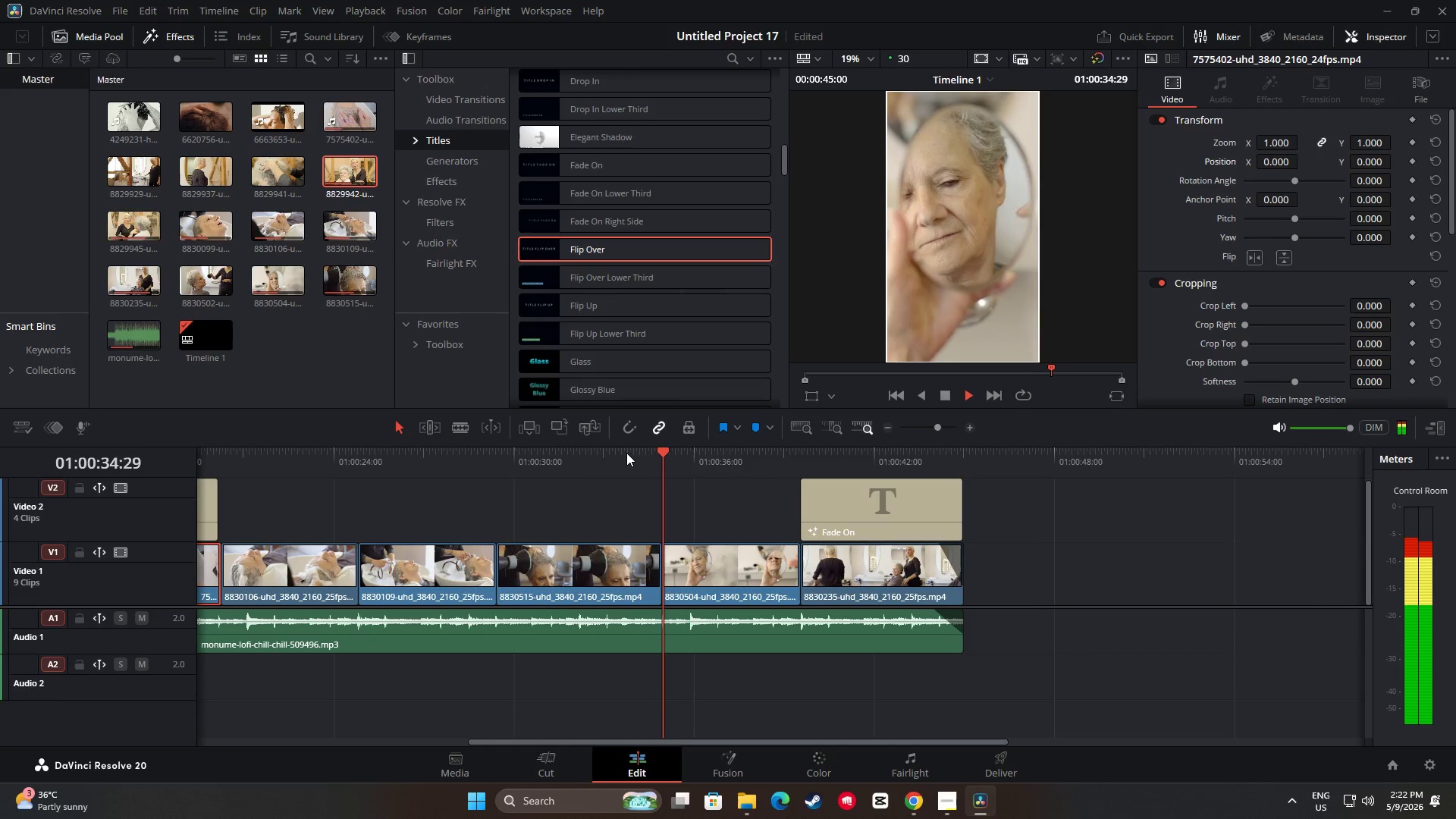 
key(Space)
 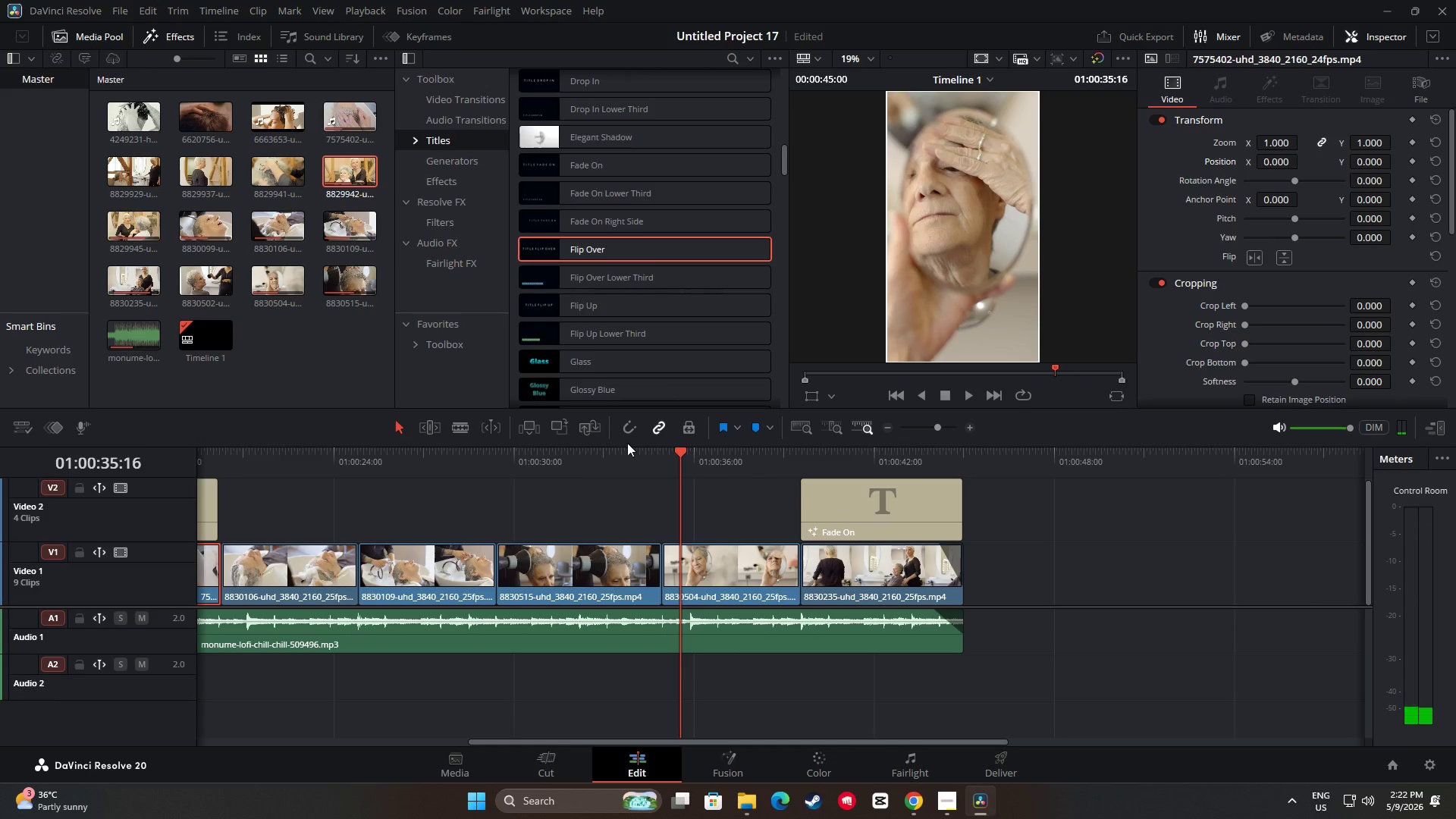 
left_click_drag(start_coordinate=[681, 457], to_coordinate=[614, 458])
 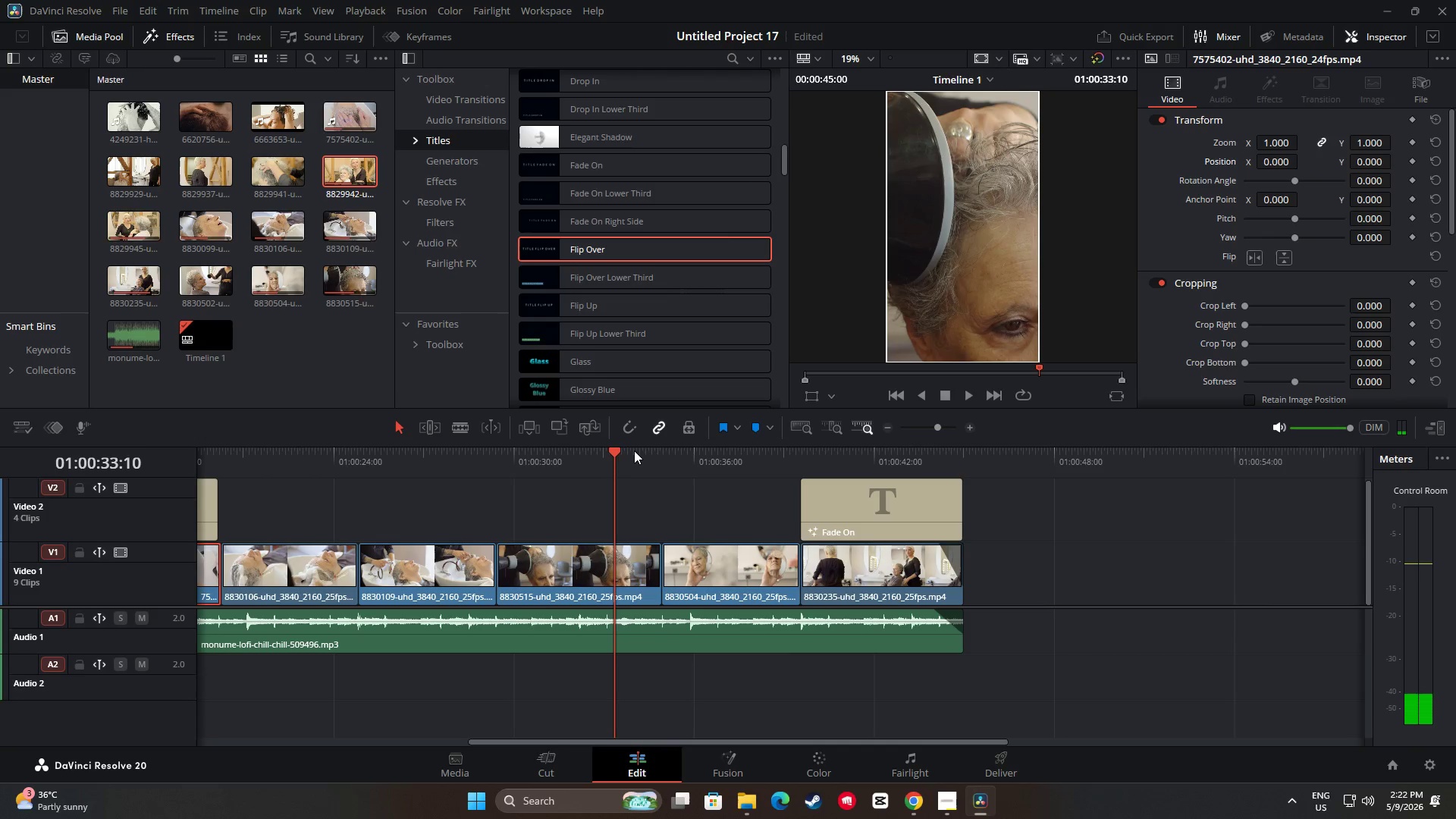 
key(Space)
 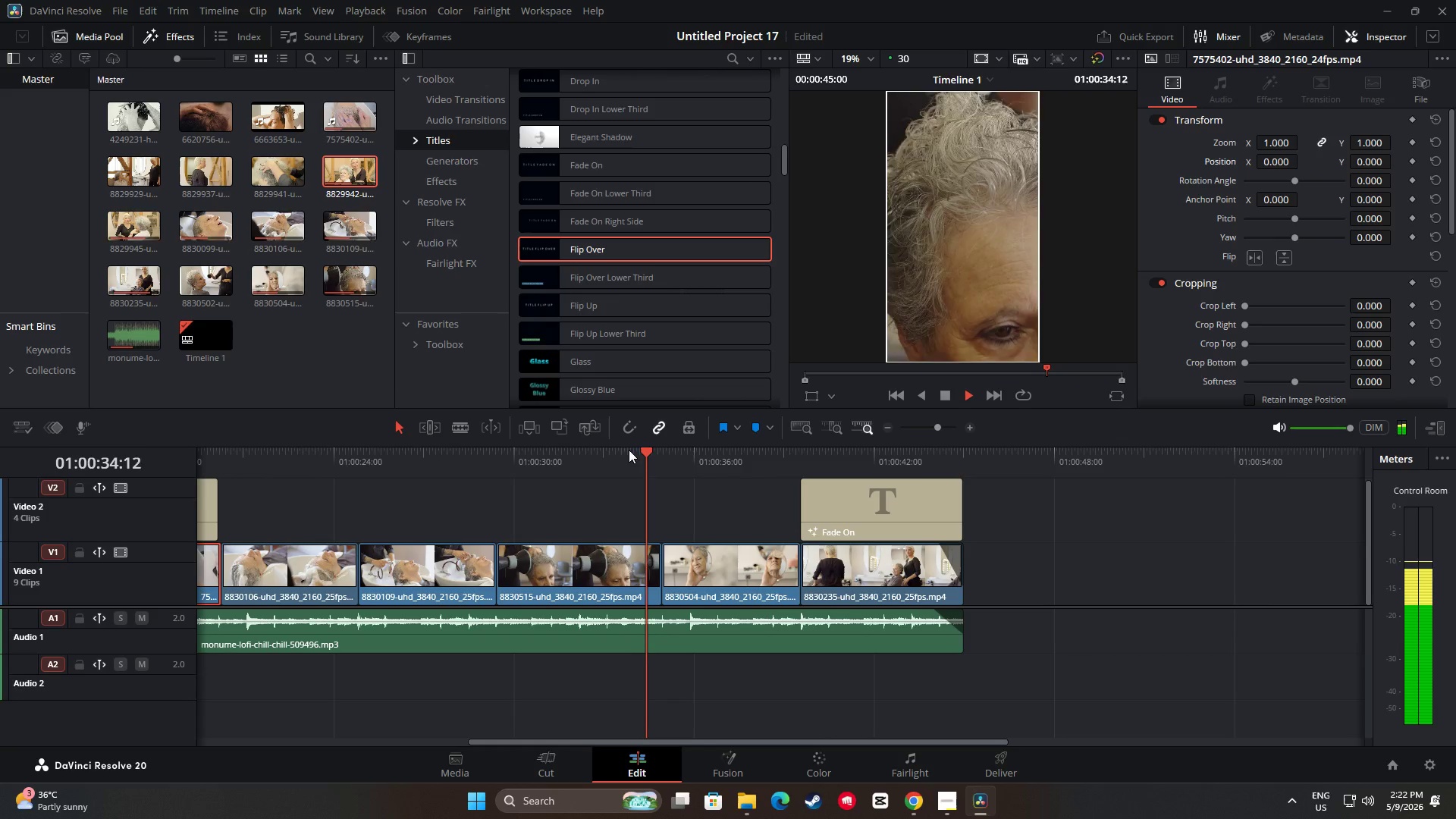 
key(Space)
 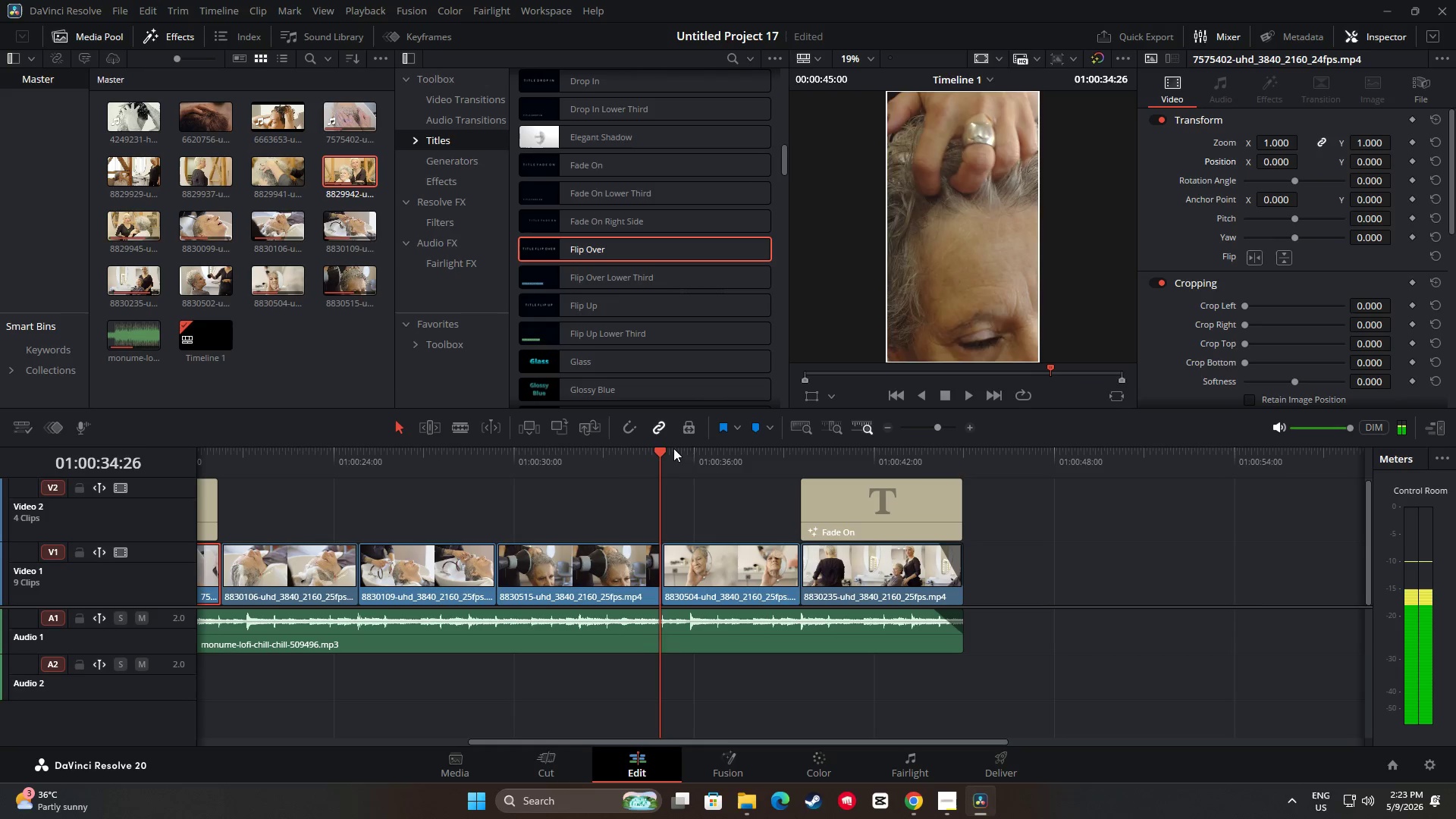 
left_click_drag(start_coordinate=[665, 447], to_coordinate=[606, 453])
 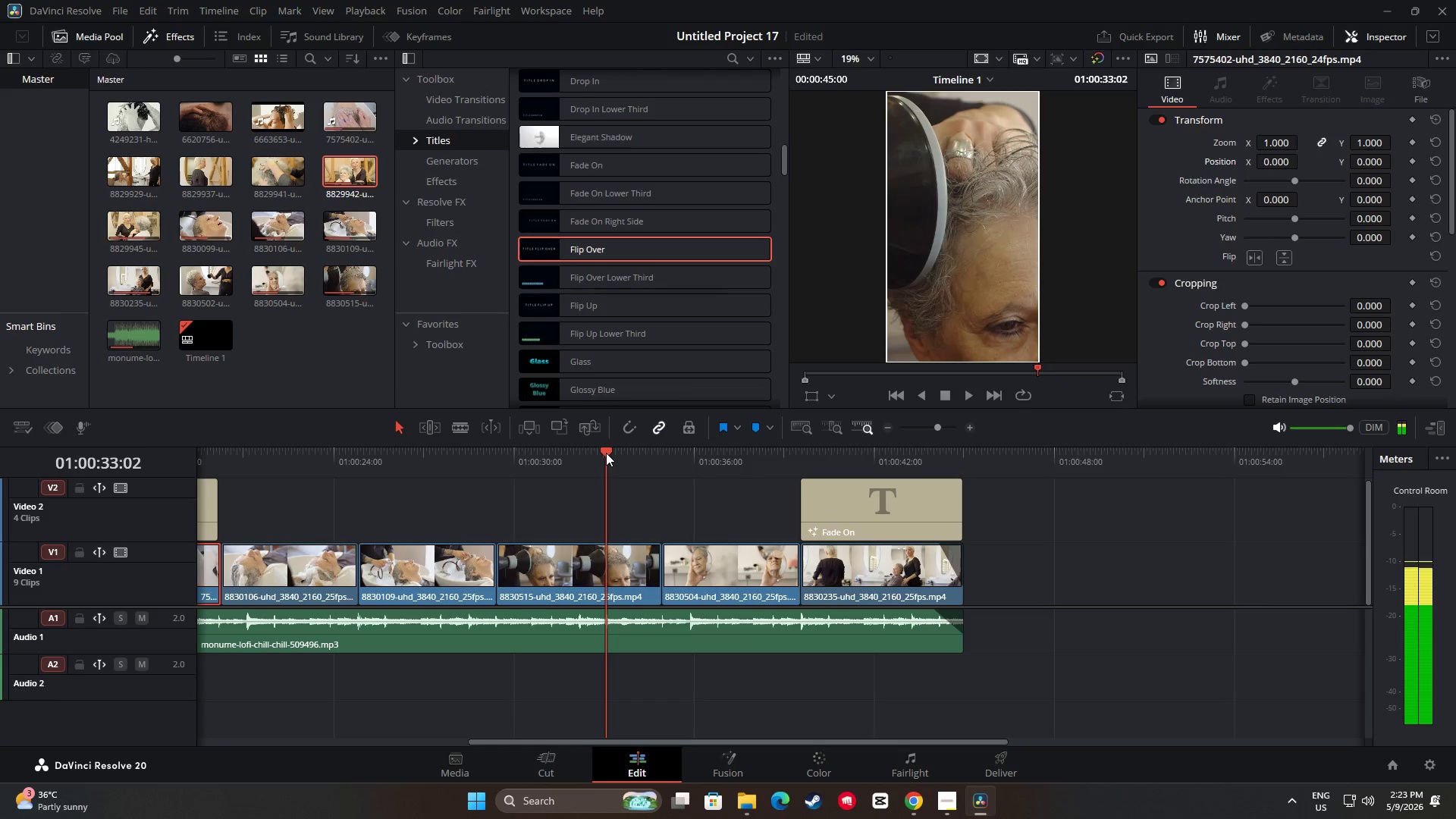 
key(Space)
 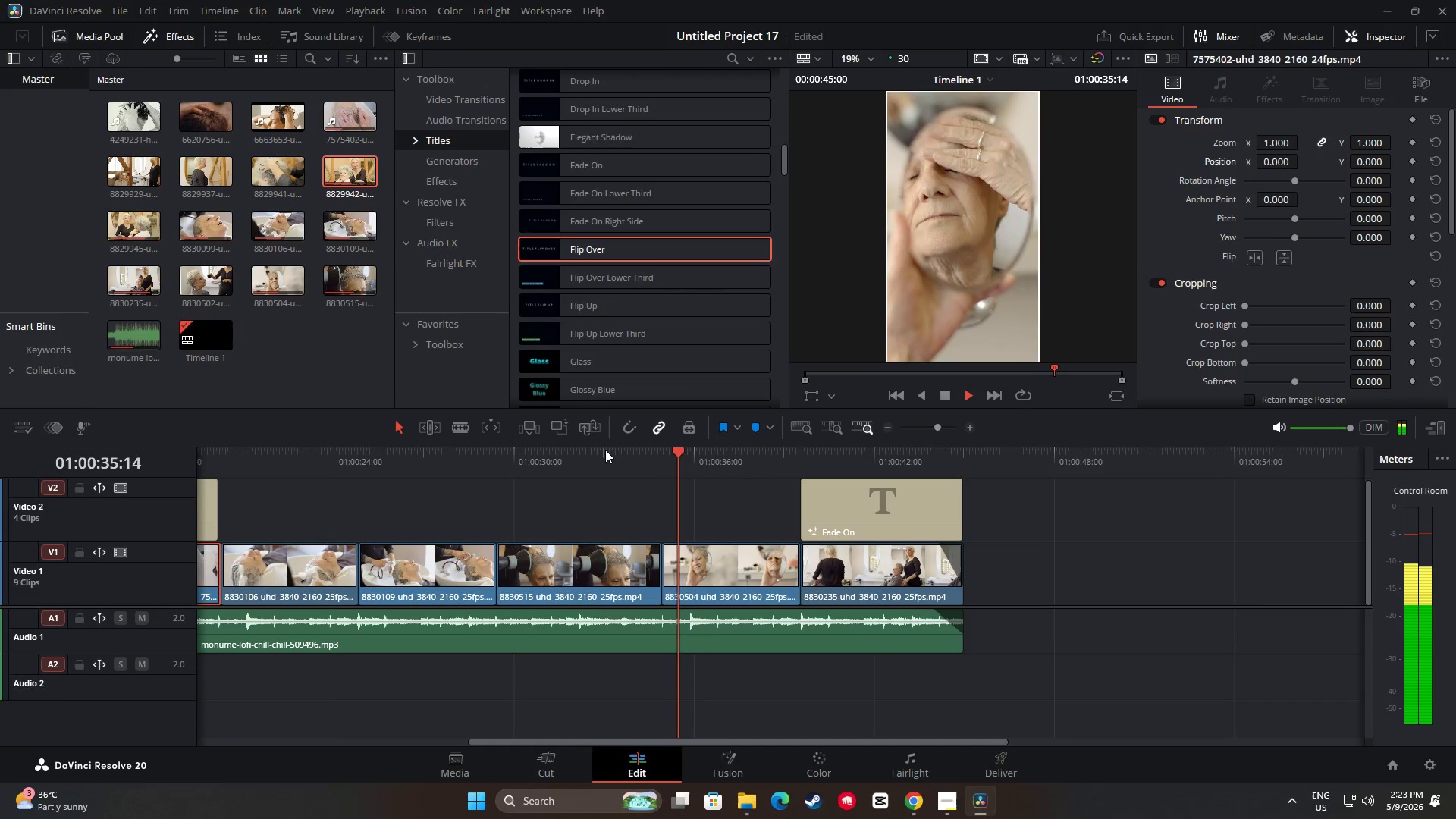 
key(Space)
 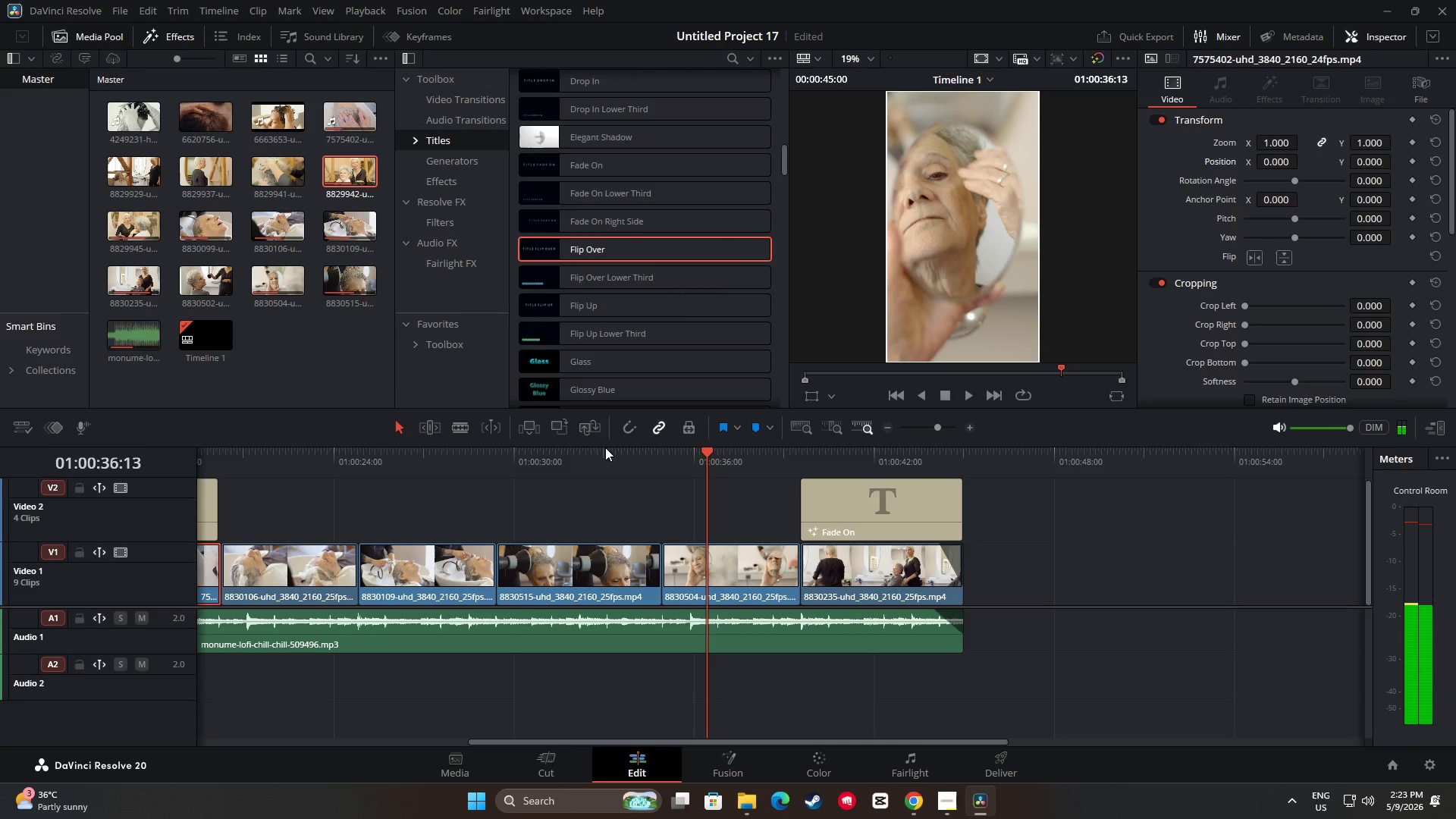 
key(Space)
 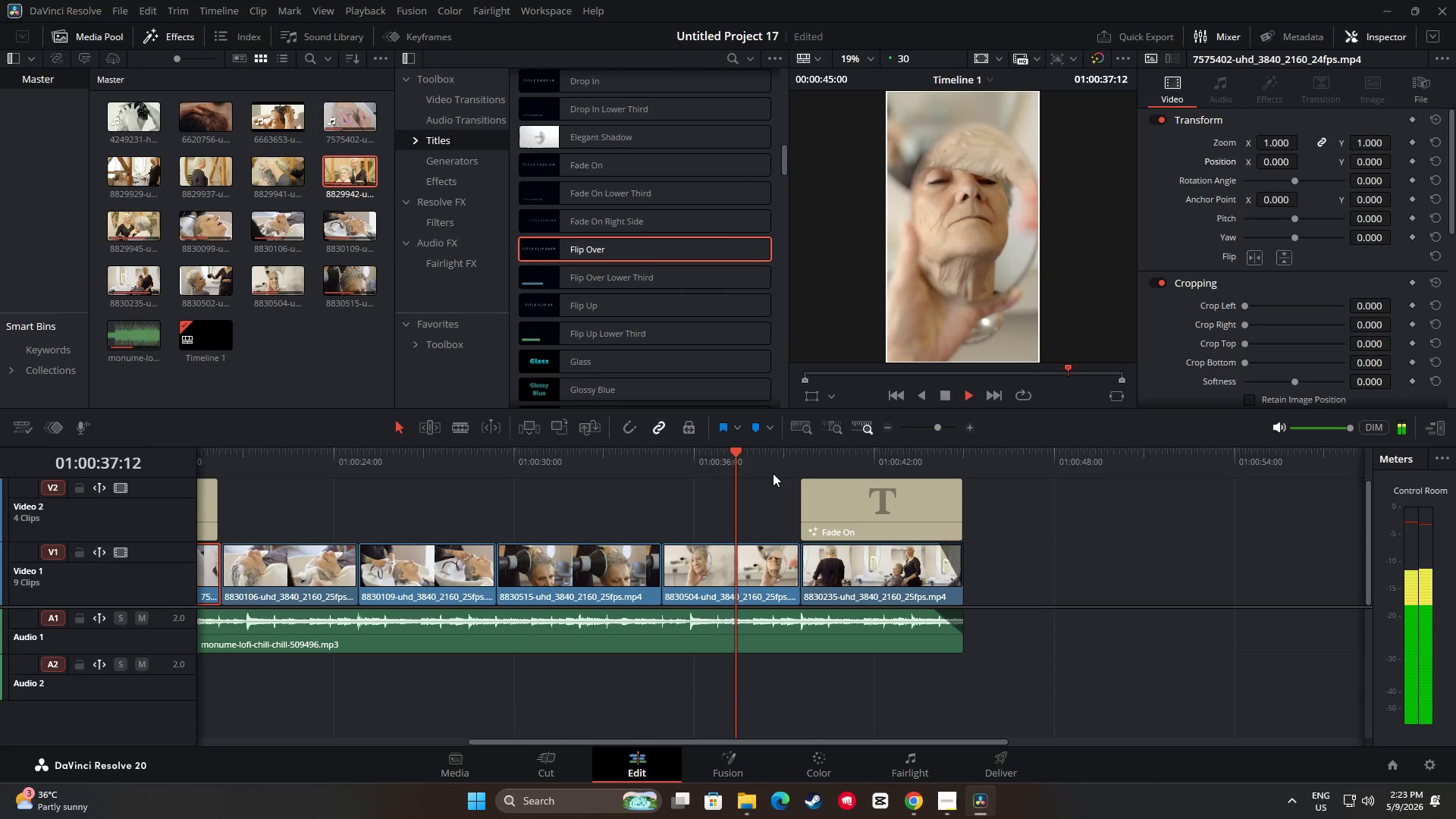 
left_click([782, 454])
 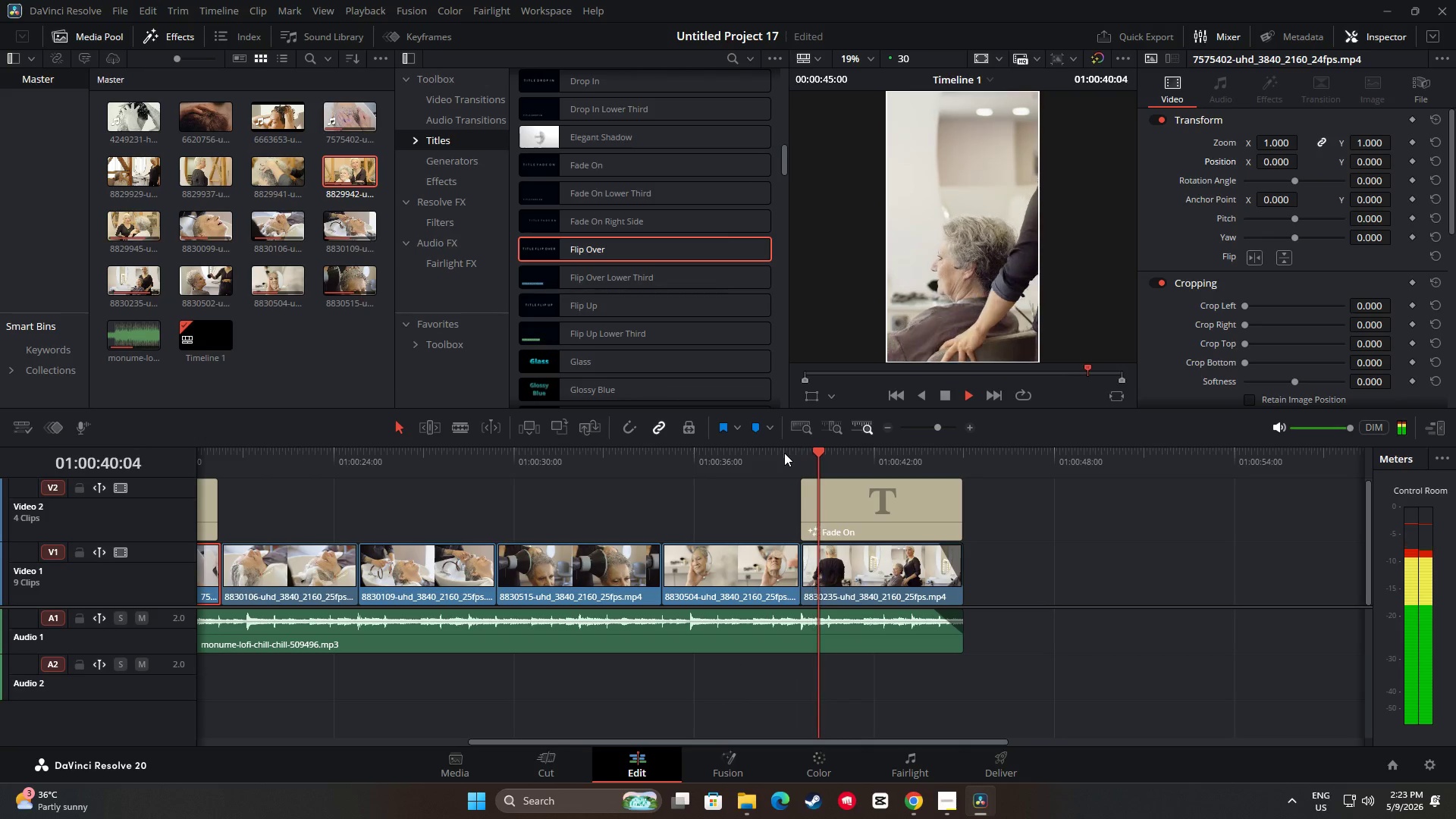 
key(Space)
 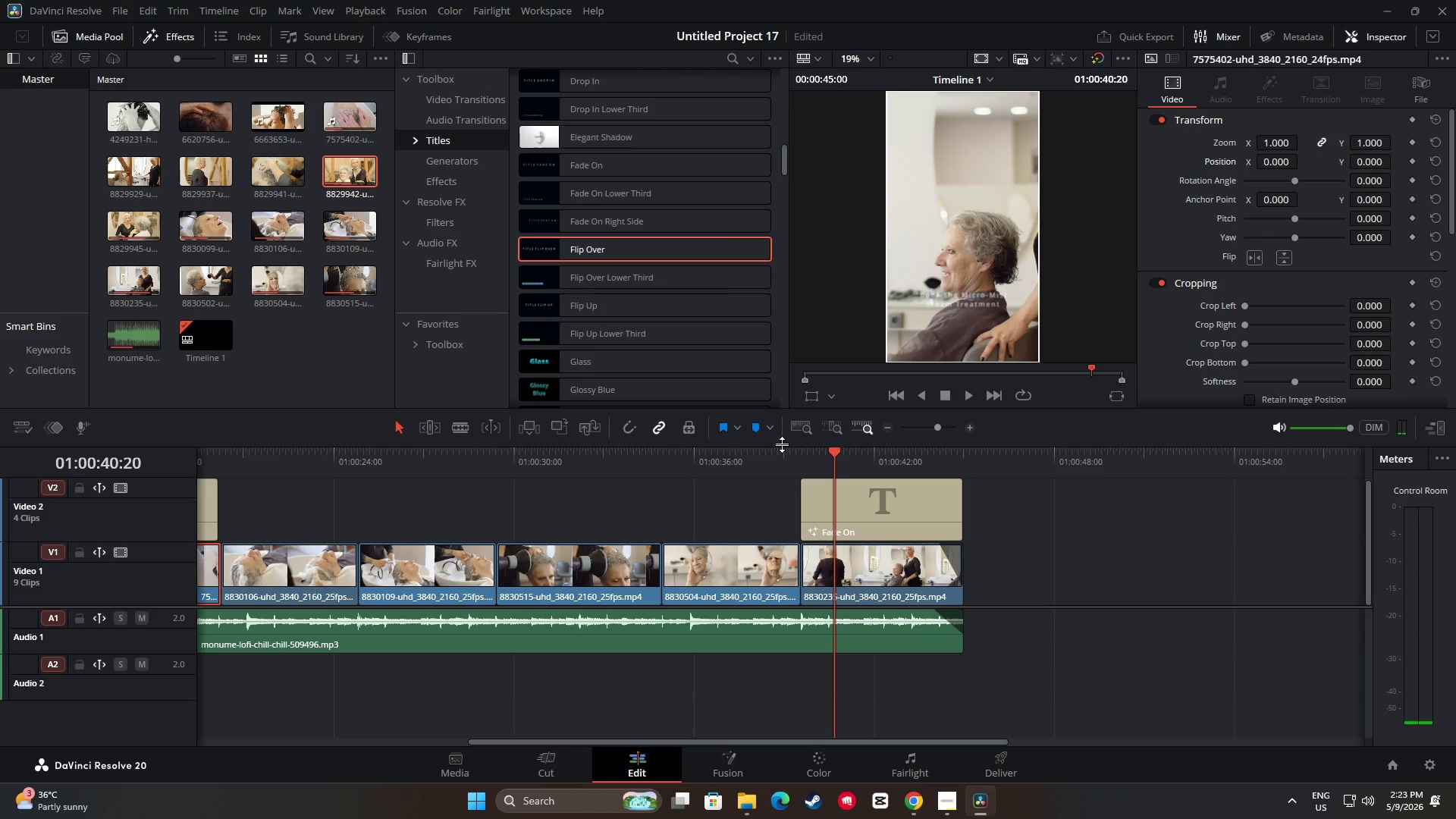 
wait(6.03)
 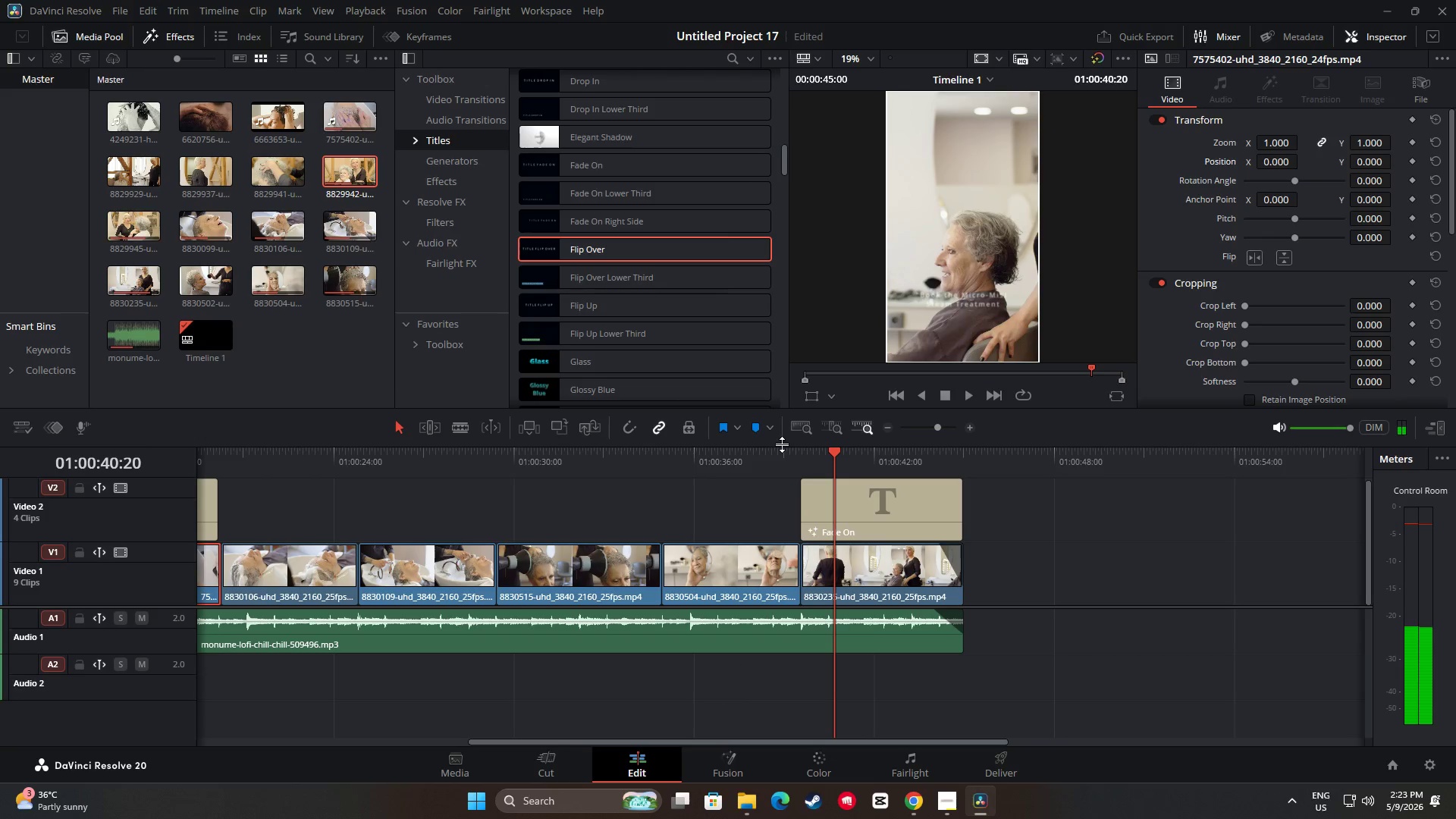 
left_click_drag(start_coordinate=[836, 453], to_coordinate=[468, 470])
 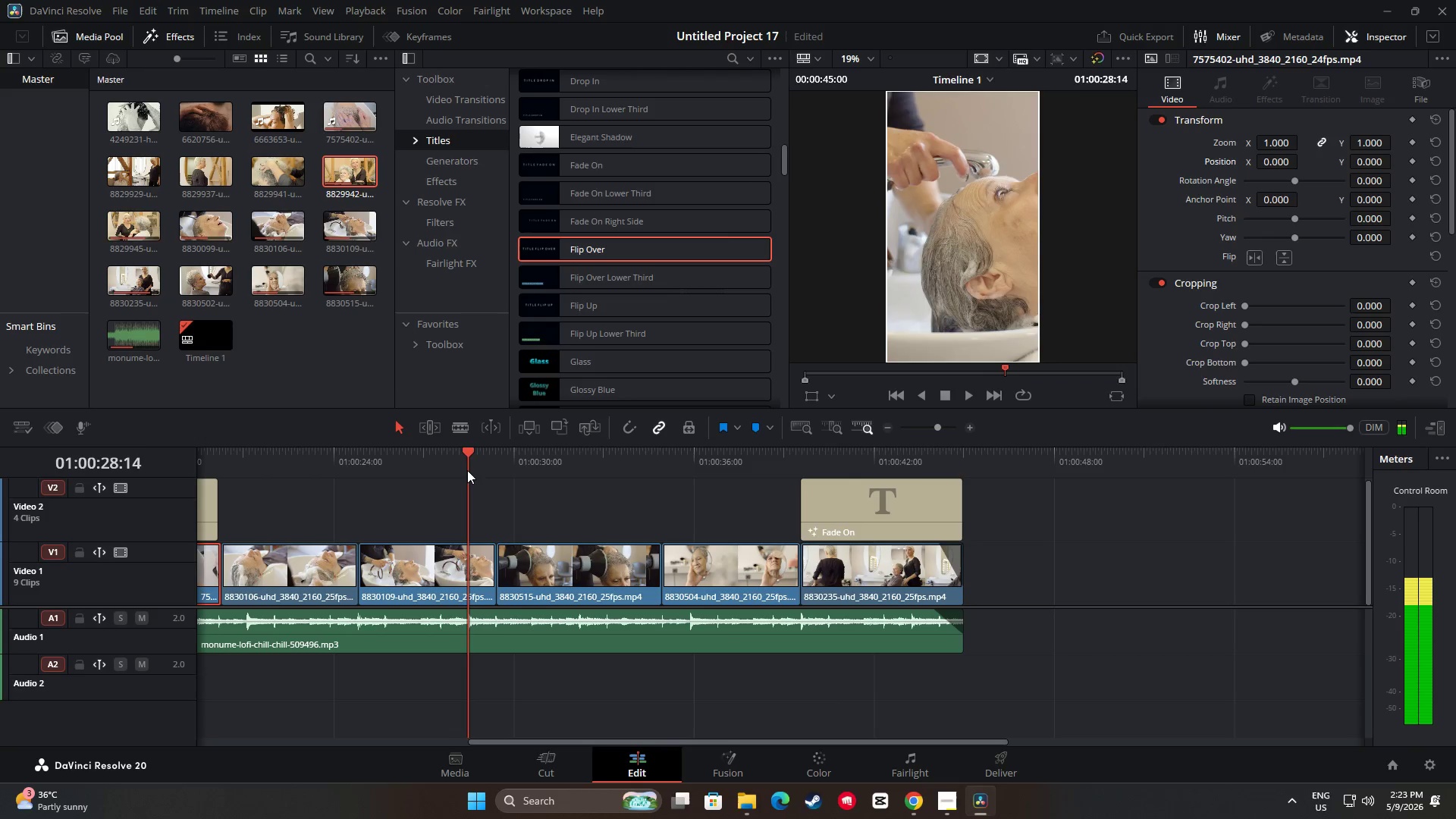 
key(Space)
 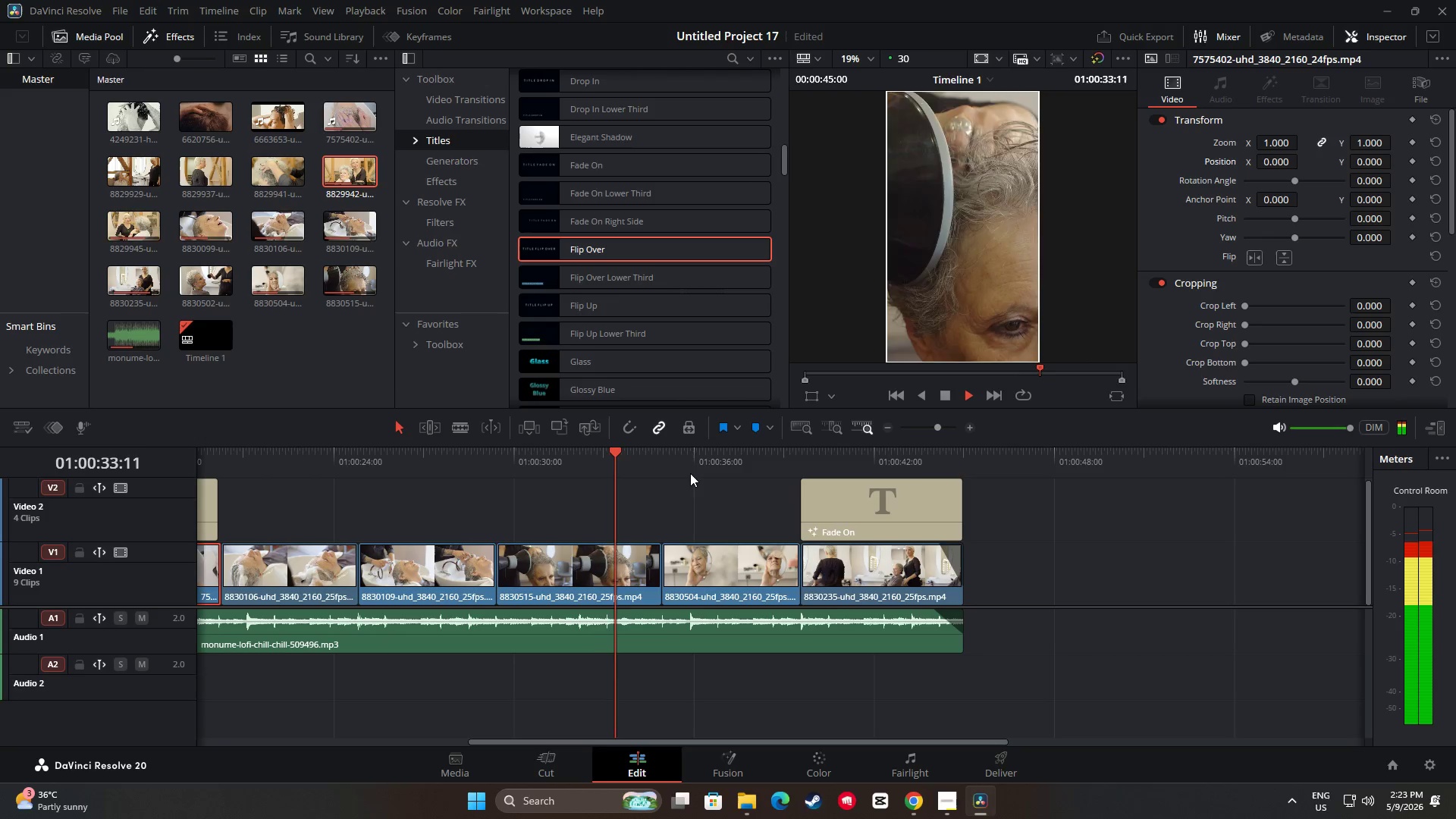 
wait(9.94)
 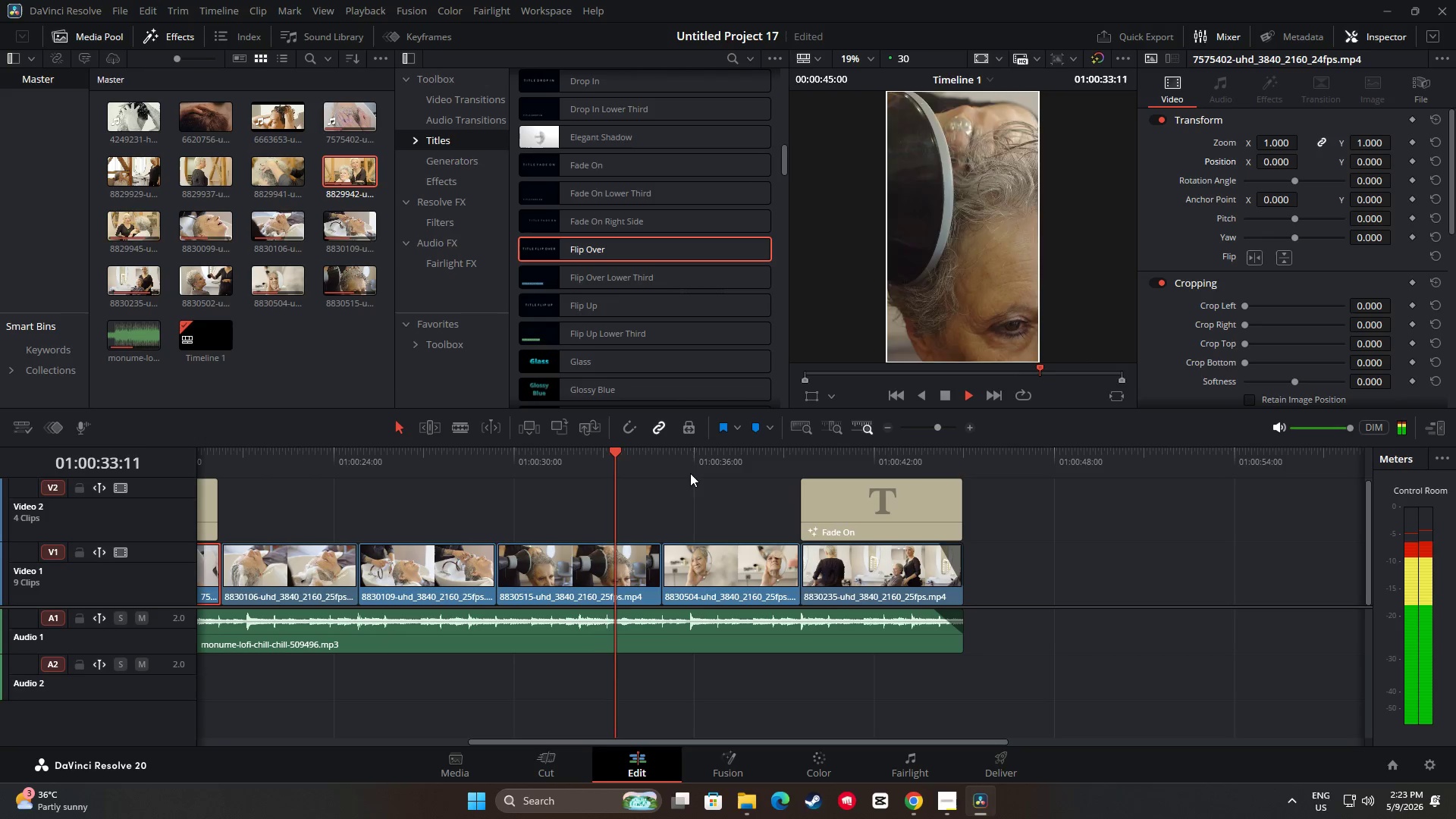 
key(Space)
 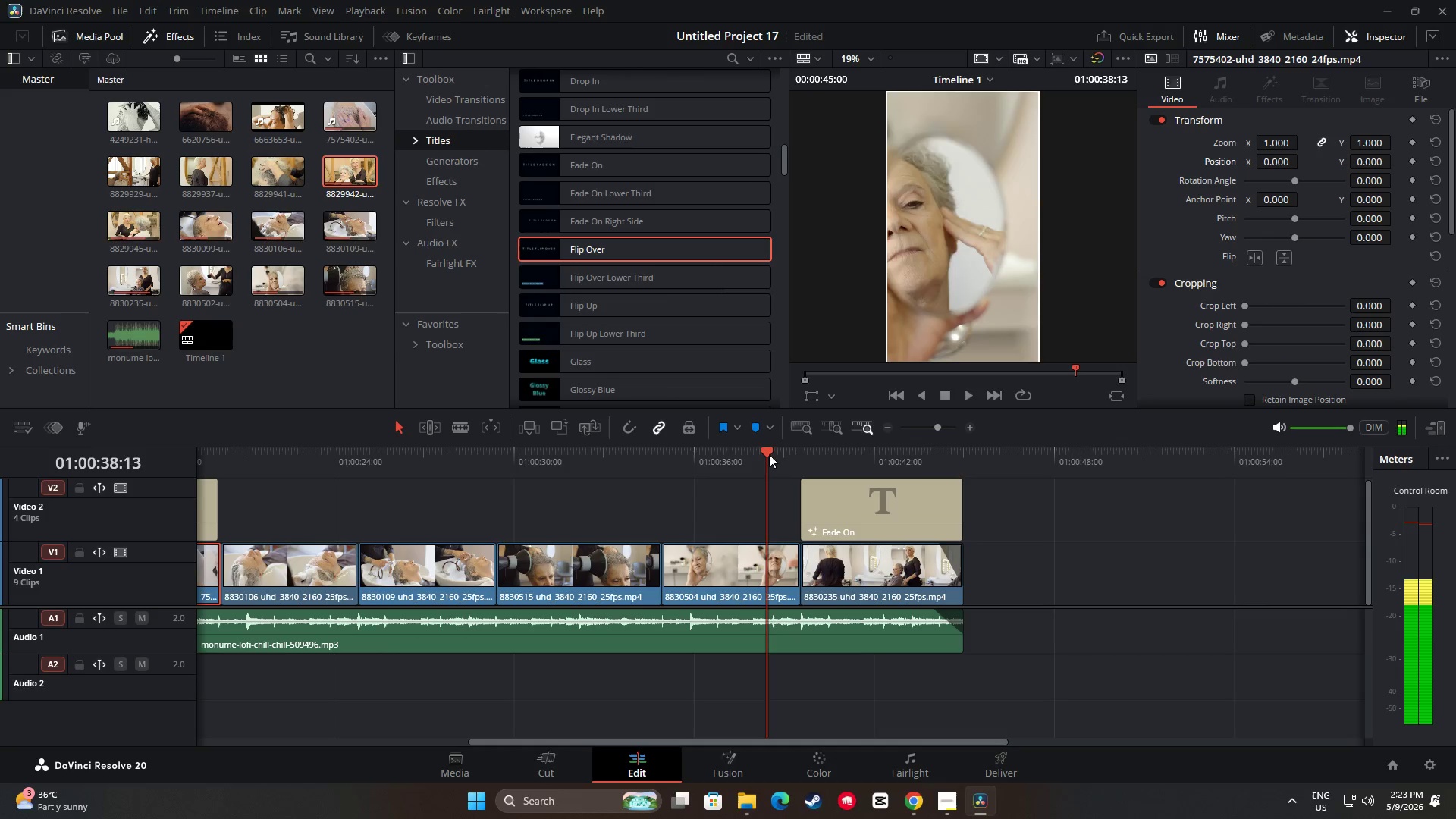 
left_click_drag(start_coordinate=[769, 454], to_coordinate=[67, 492])
 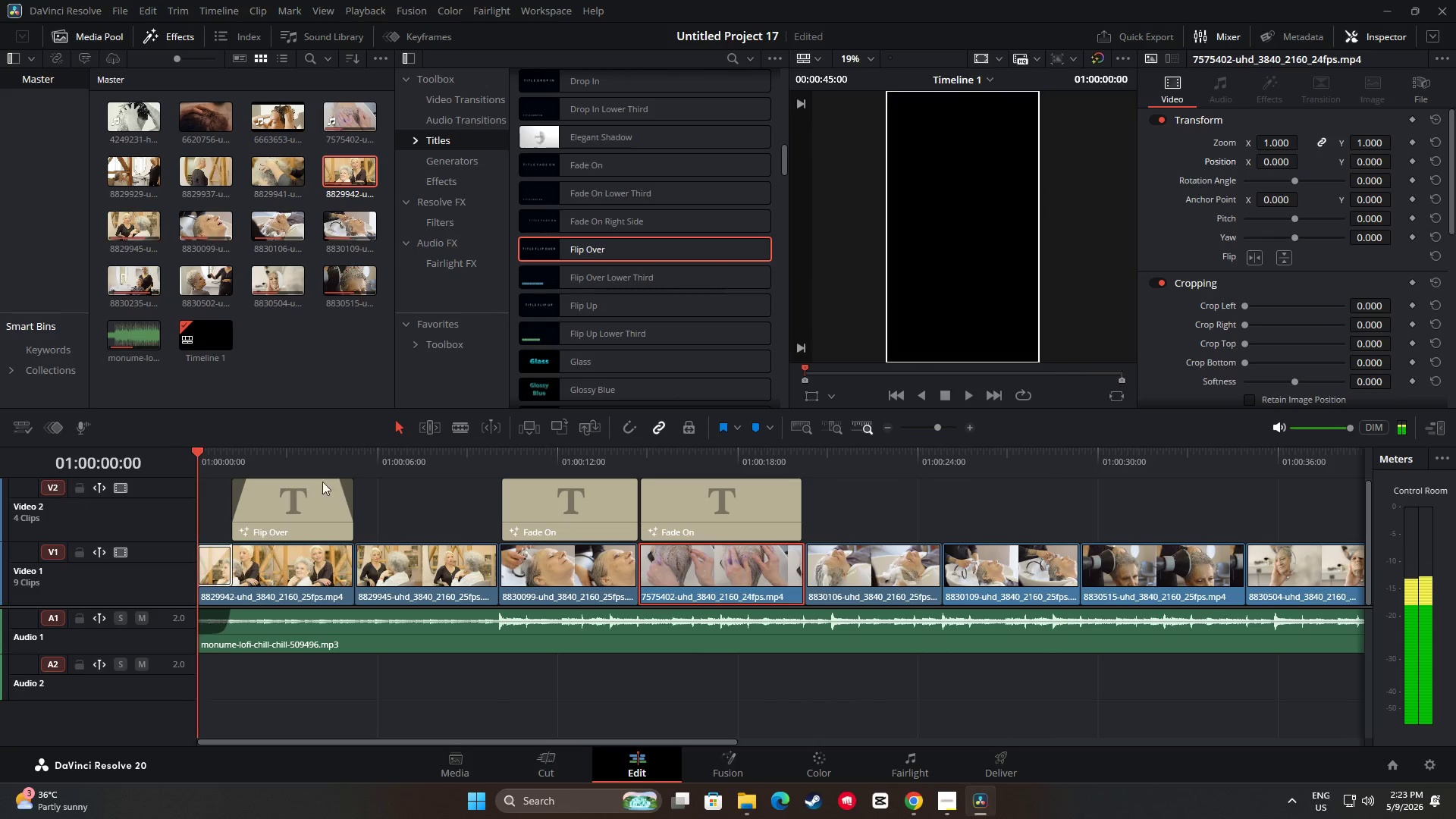 
key(Space)
 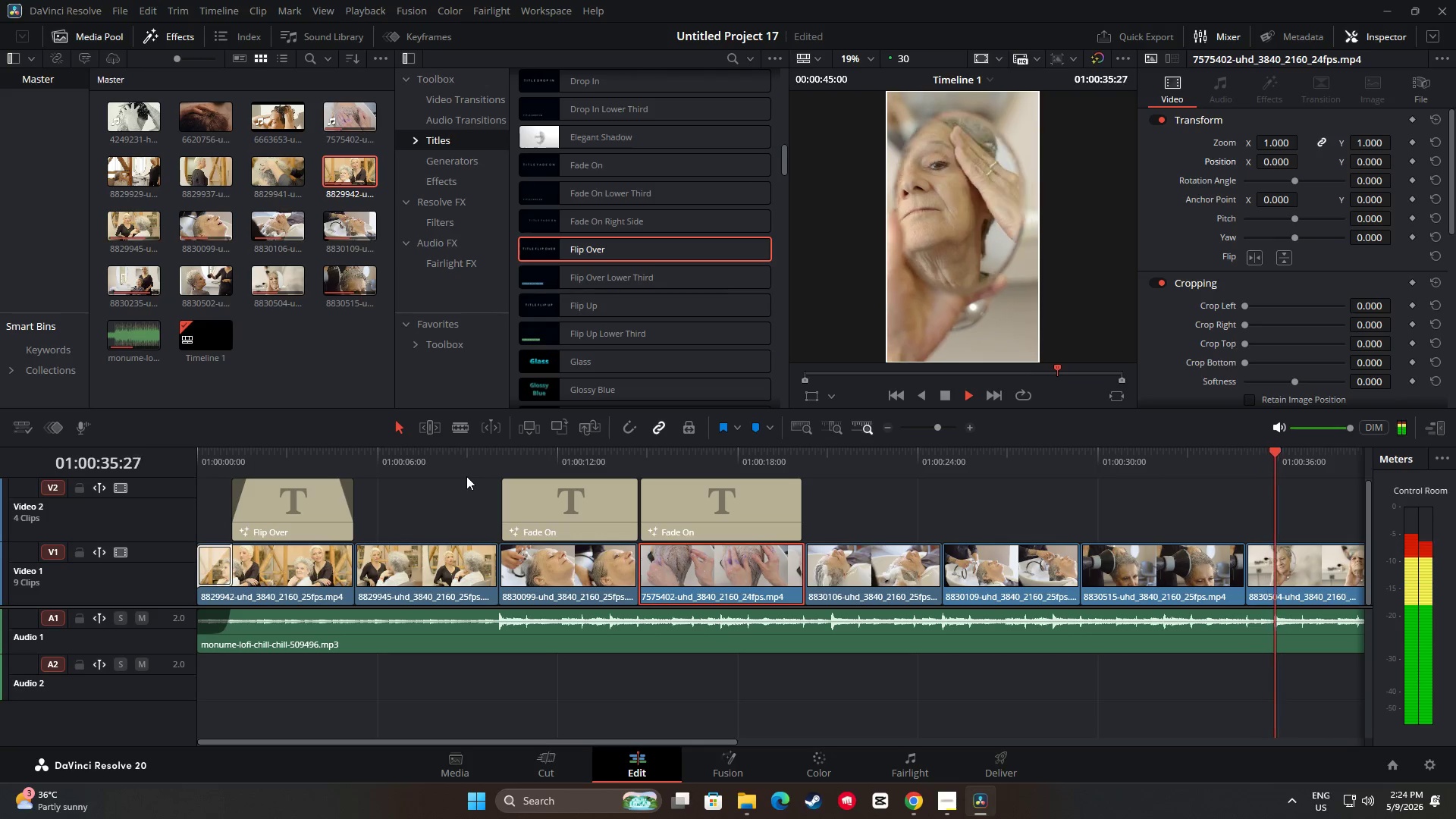 
wait(40.97)
 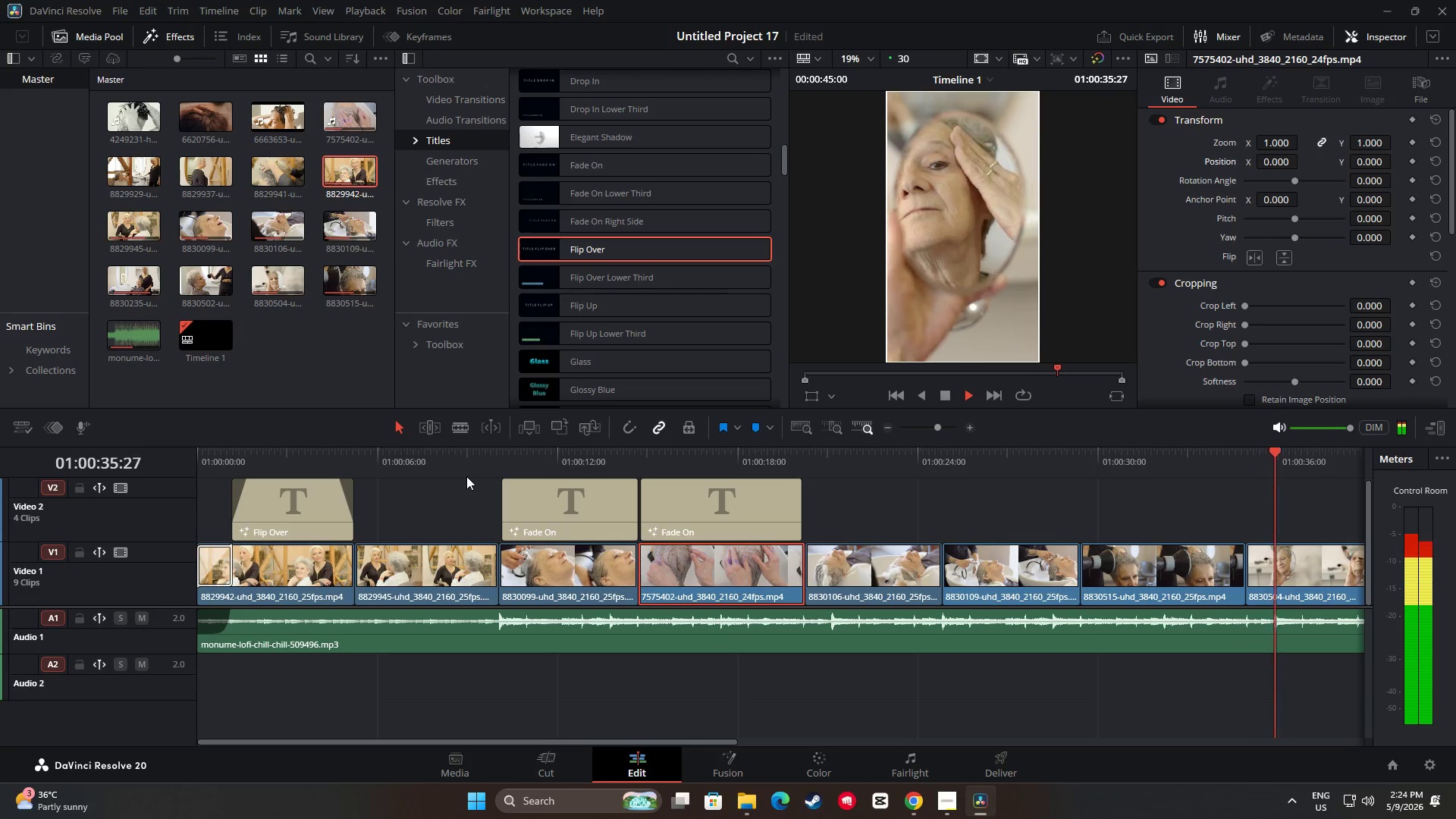 
key(Space)
 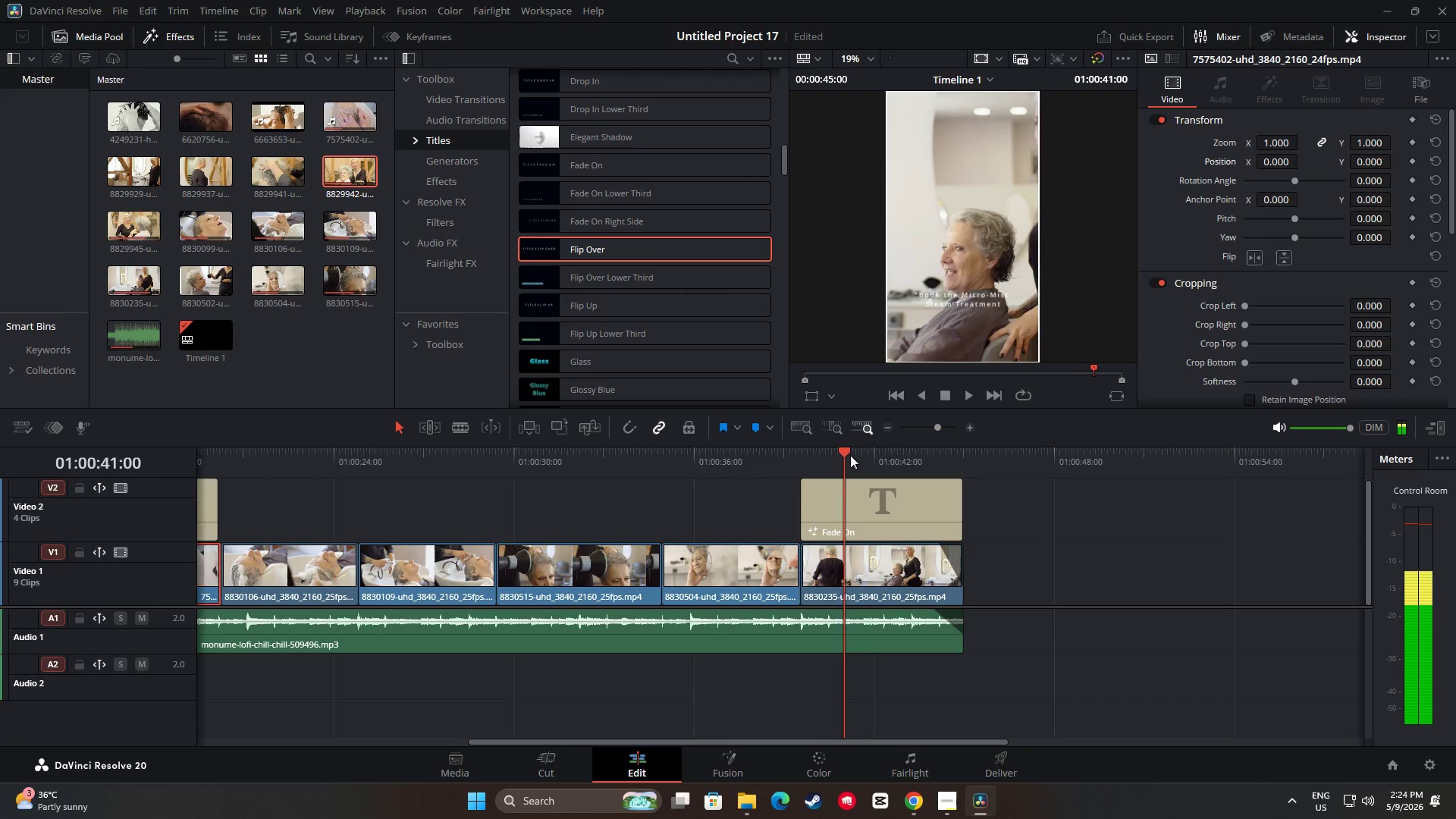 
left_click_drag(start_coordinate=[849, 455], to_coordinate=[582, 473])
 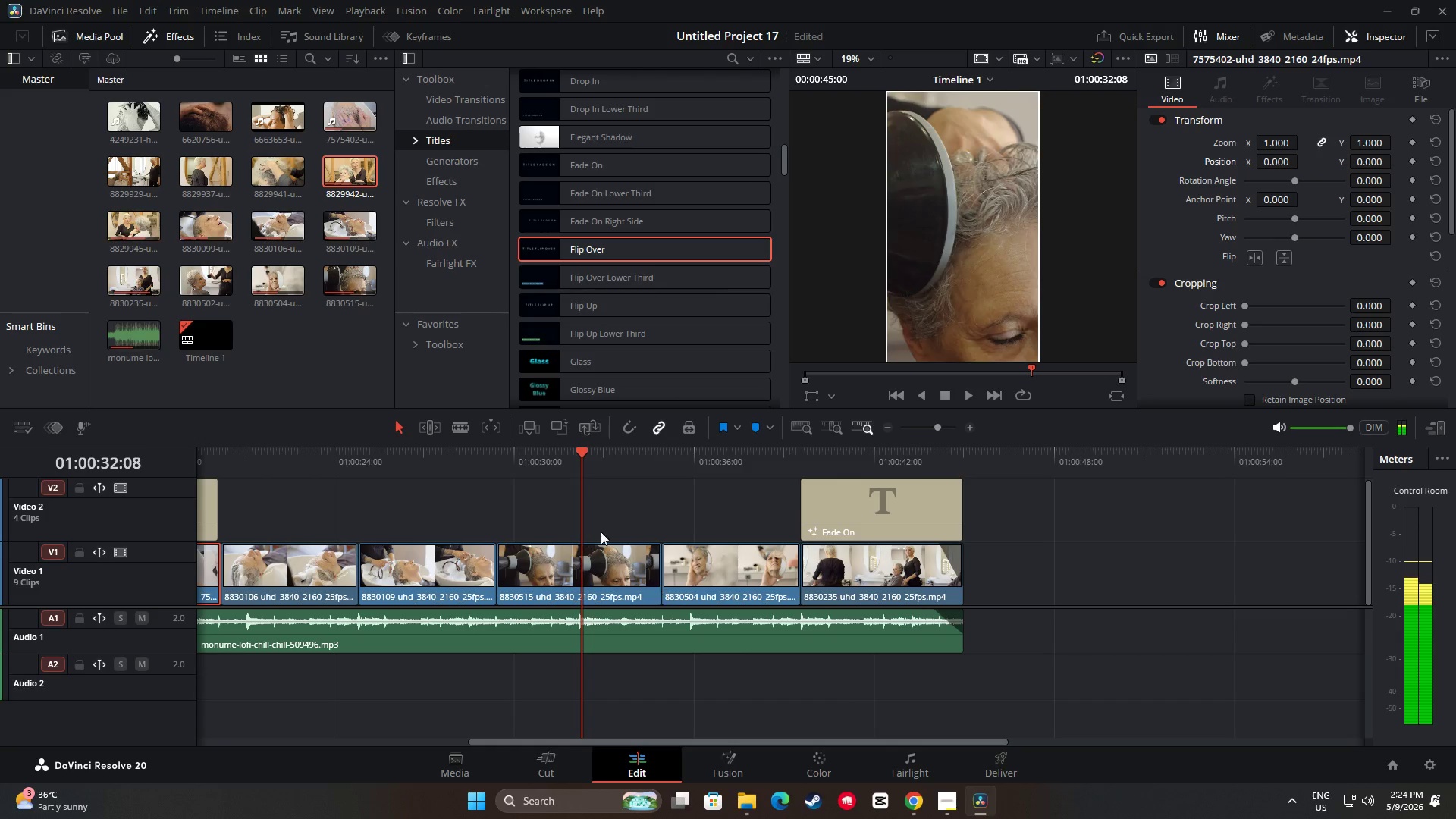 
left_click_drag(start_coordinate=[582, 454], to_coordinate=[272, 503])
 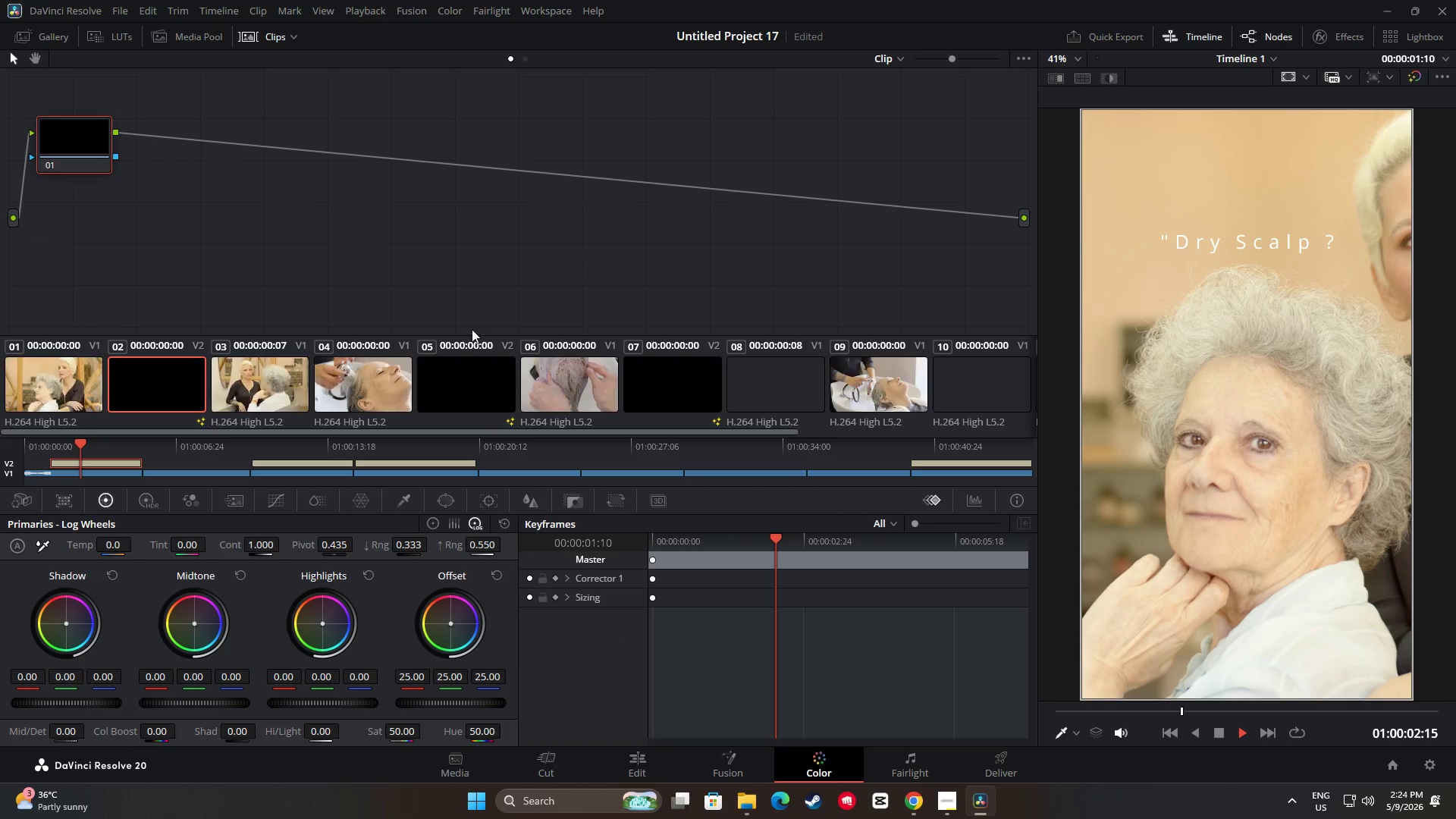 
left_click([455, 193])
 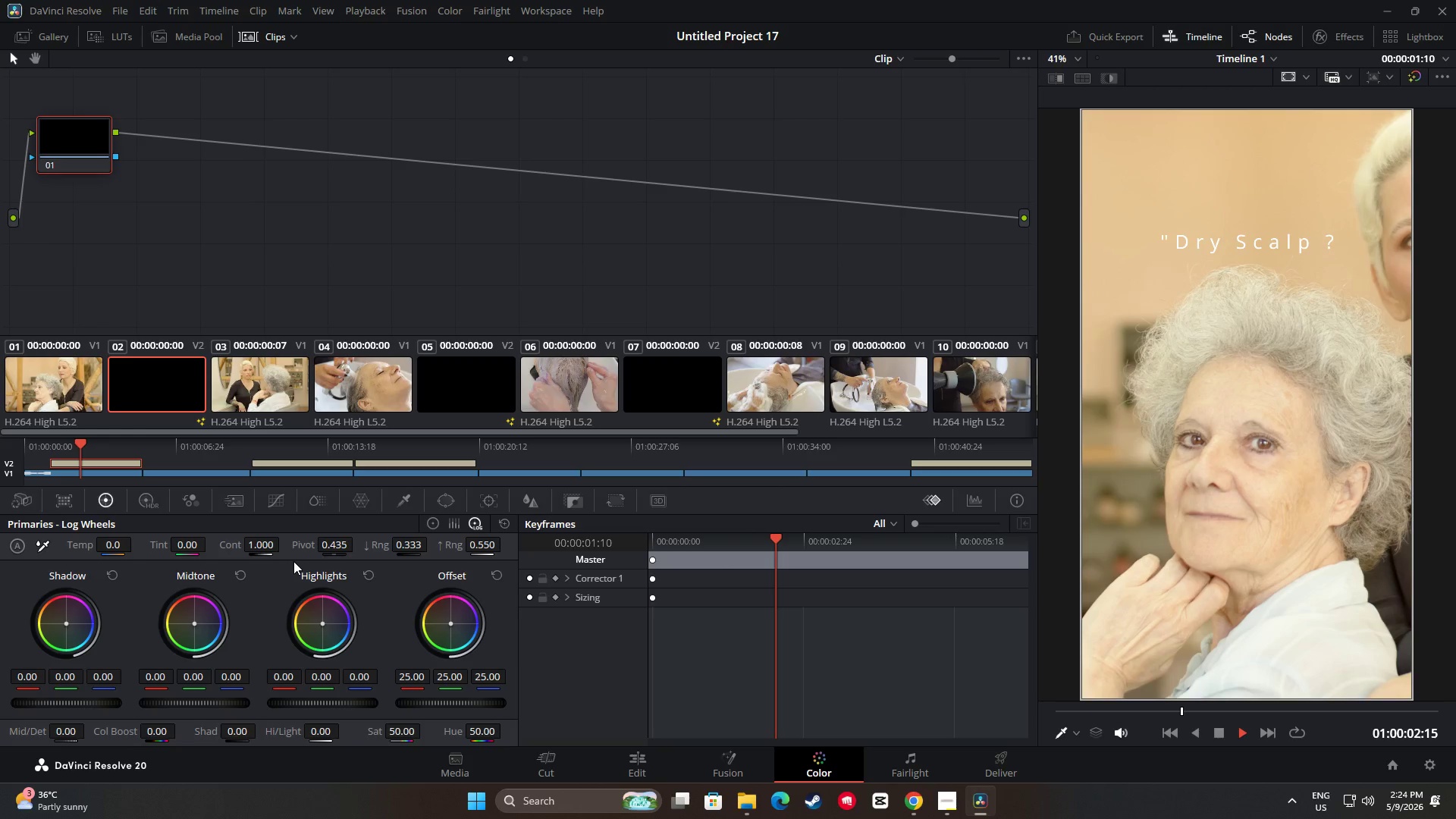 
wait(22.34)
 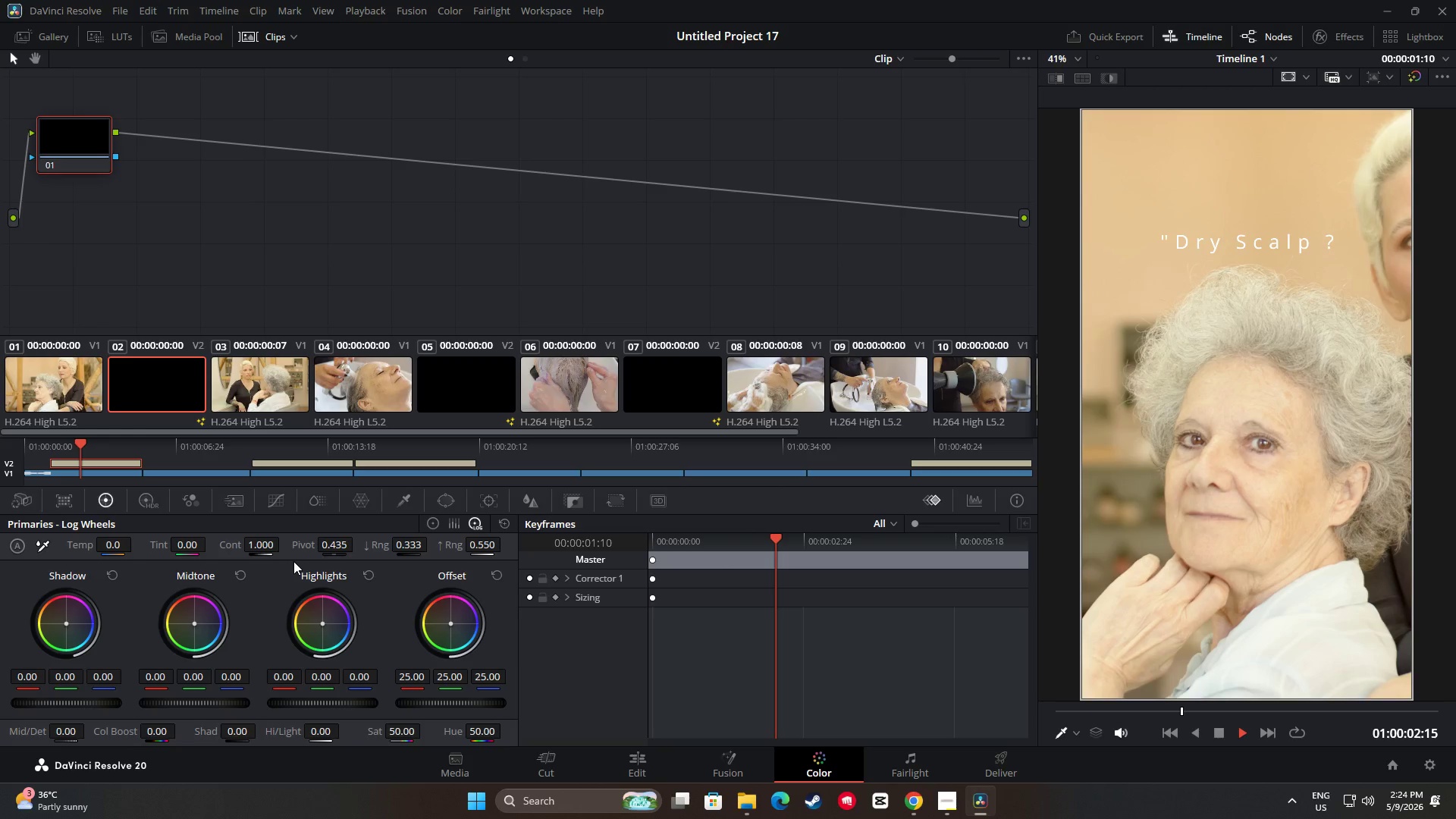 
left_click([120, 502])
 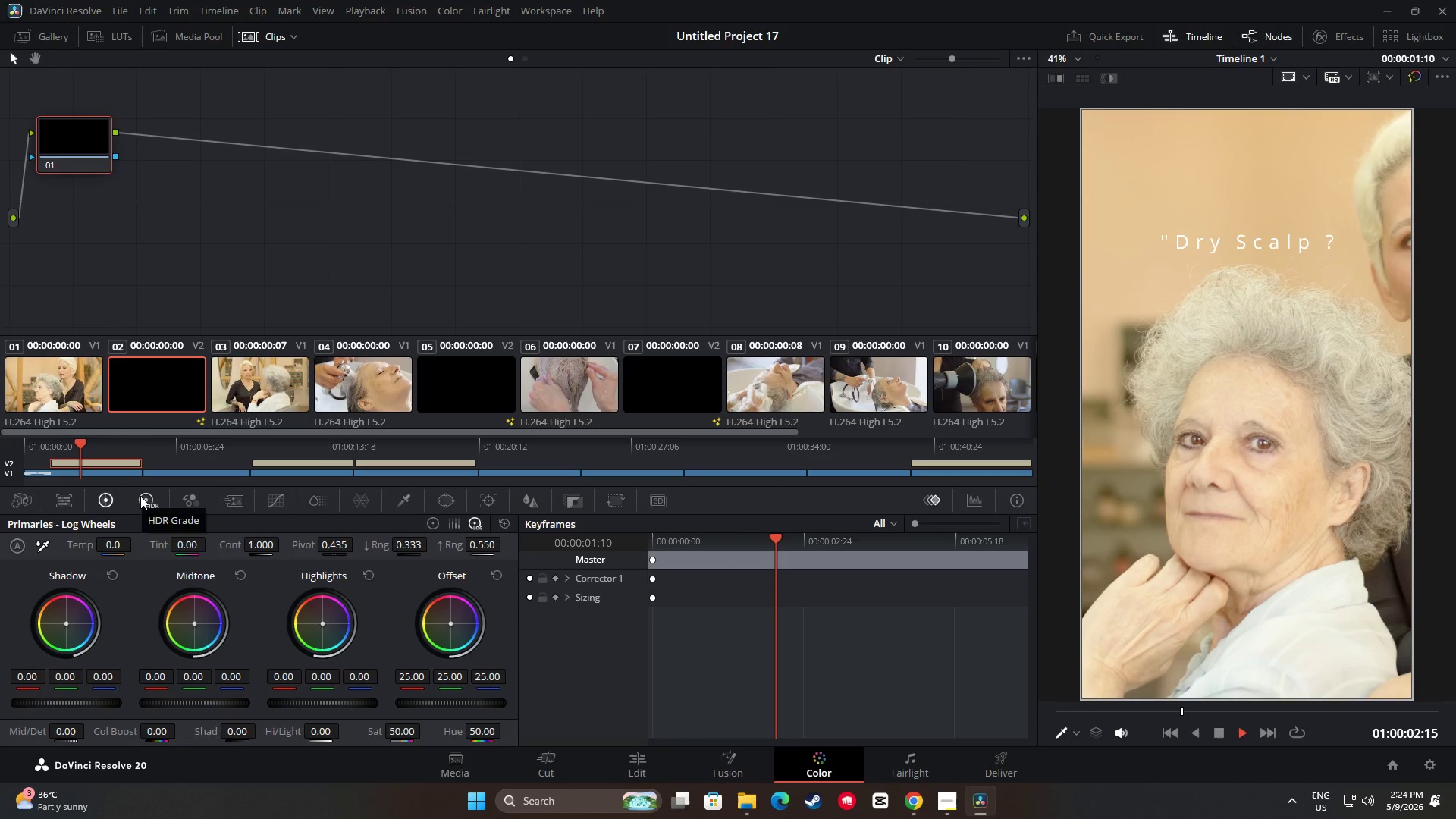 
wait(14.89)
 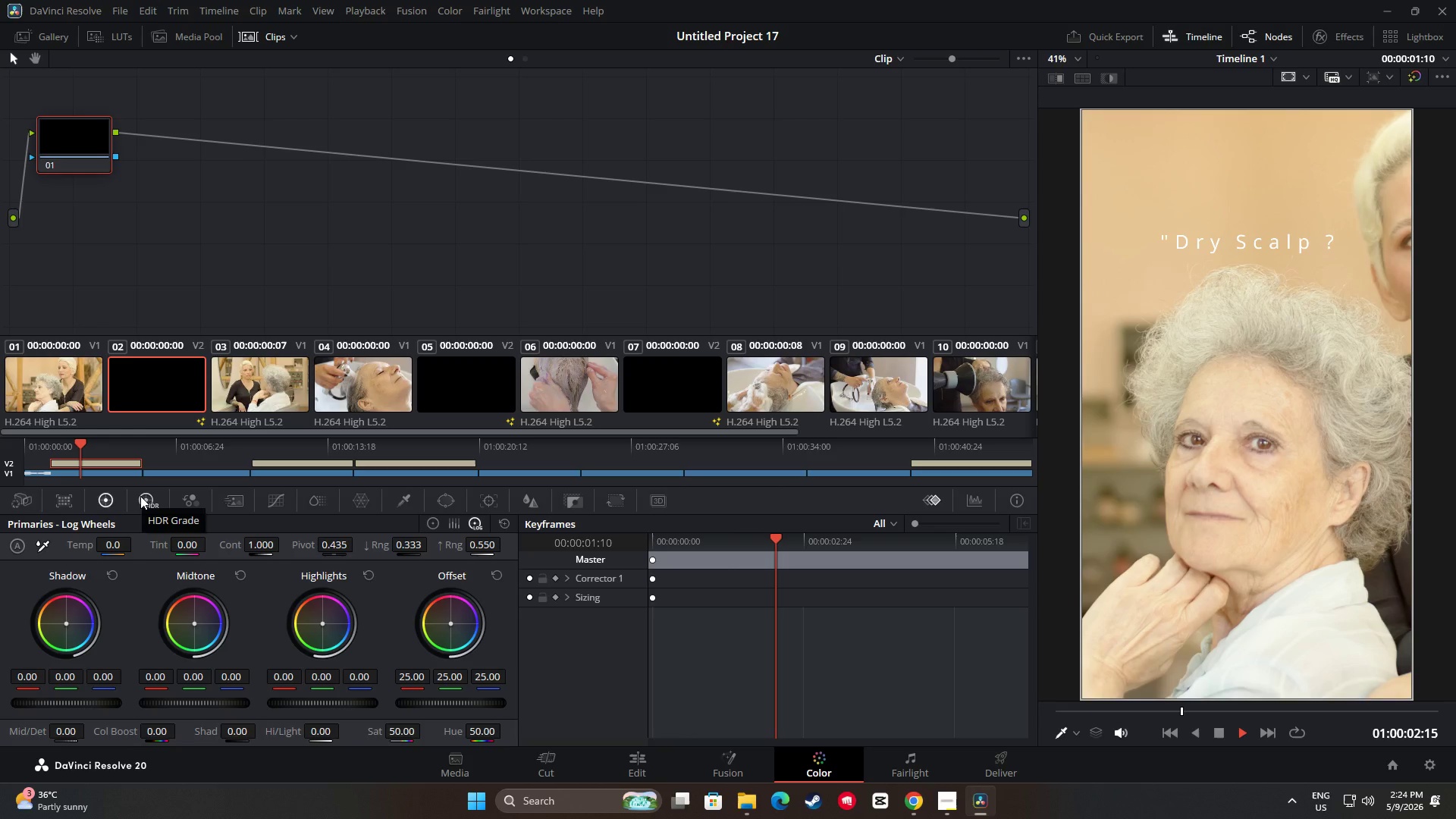 
left_click_drag(start_coordinate=[111, 544], to_coordinate=[436, 413])
 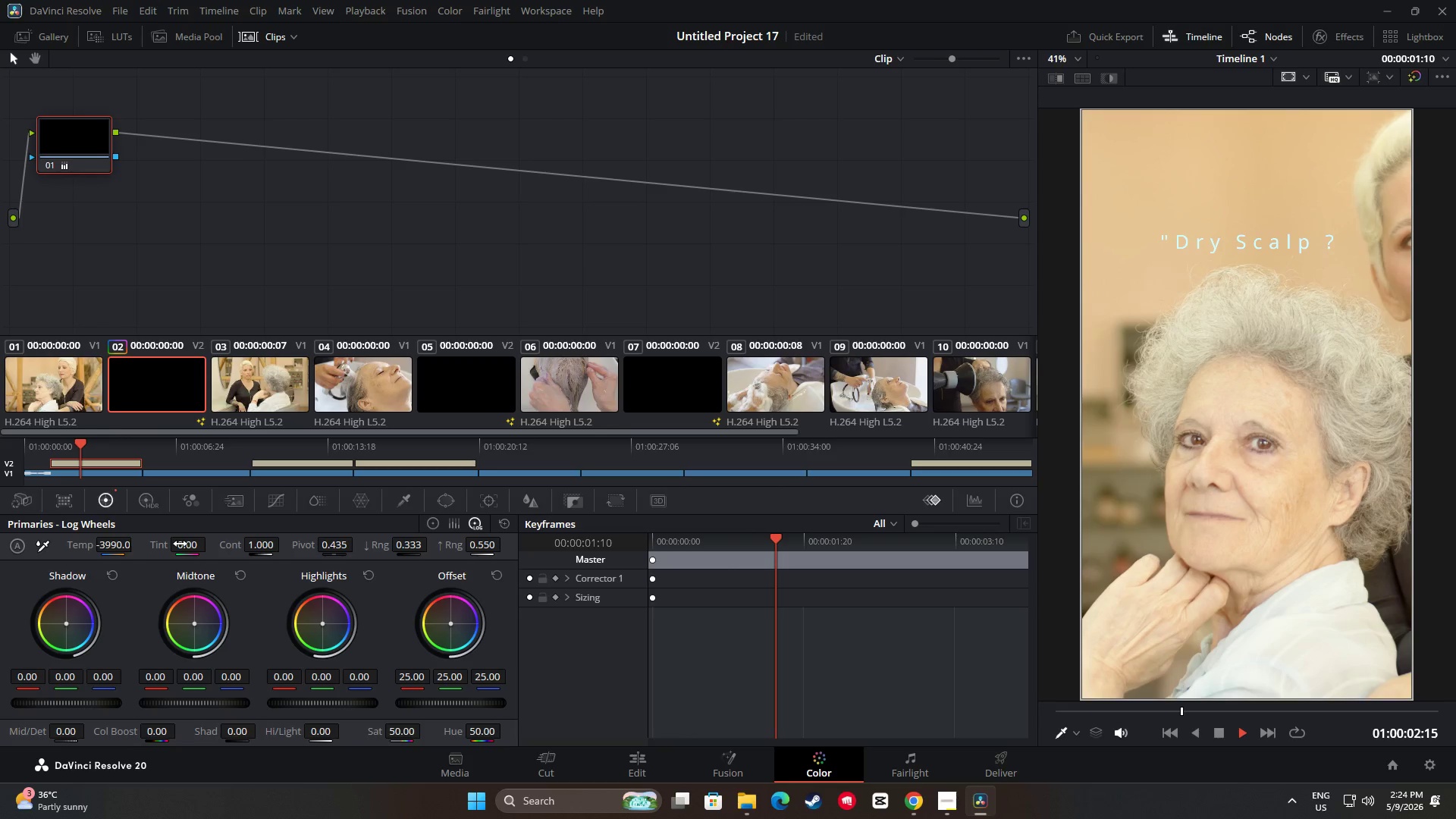 
key(Control+Z)
 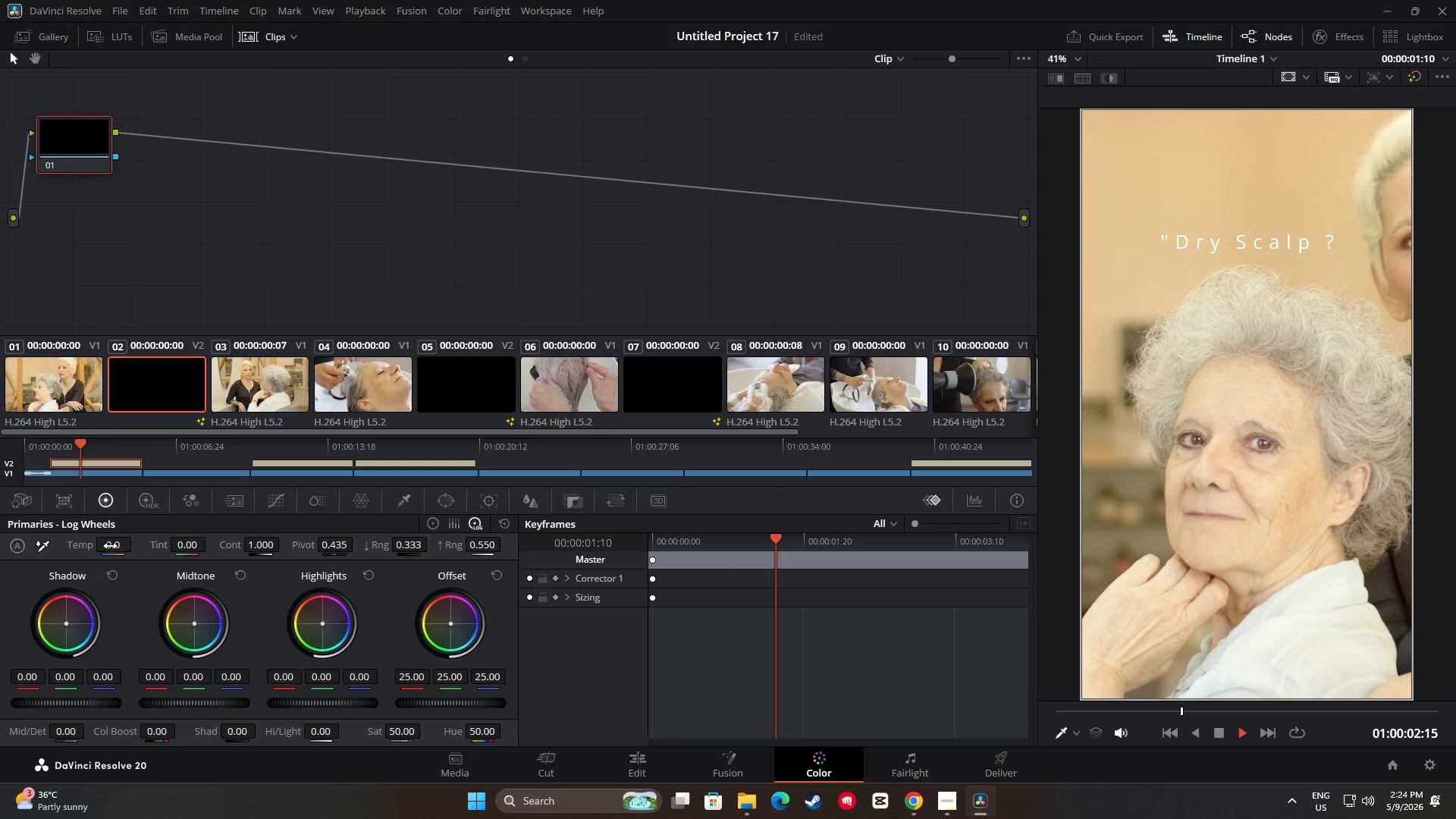 
left_click_drag(start_coordinate=[108, 546], to_coordinate=[673, 410])
 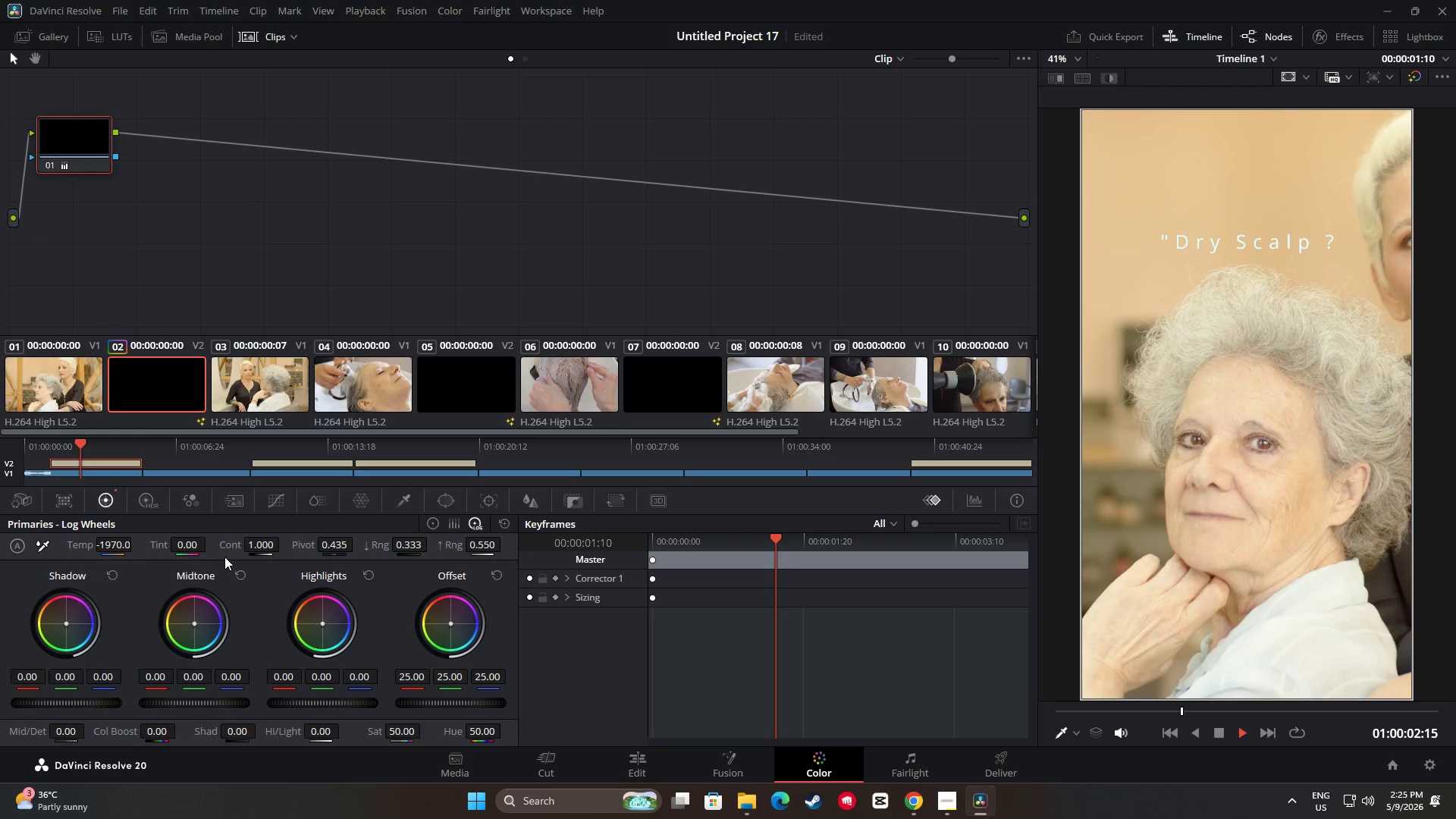 
key(Control+Z)
 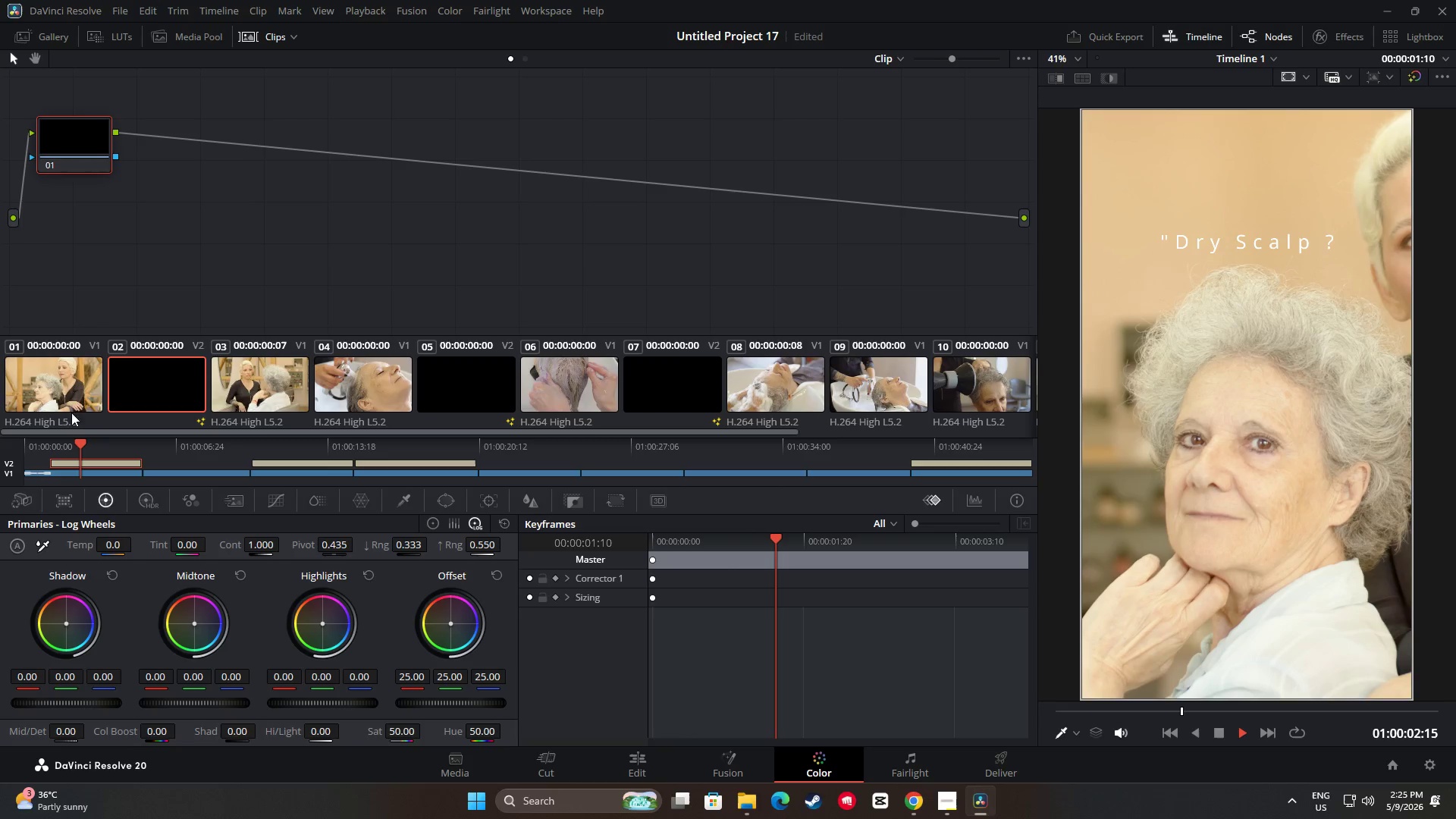 
left_click([61, 391])
 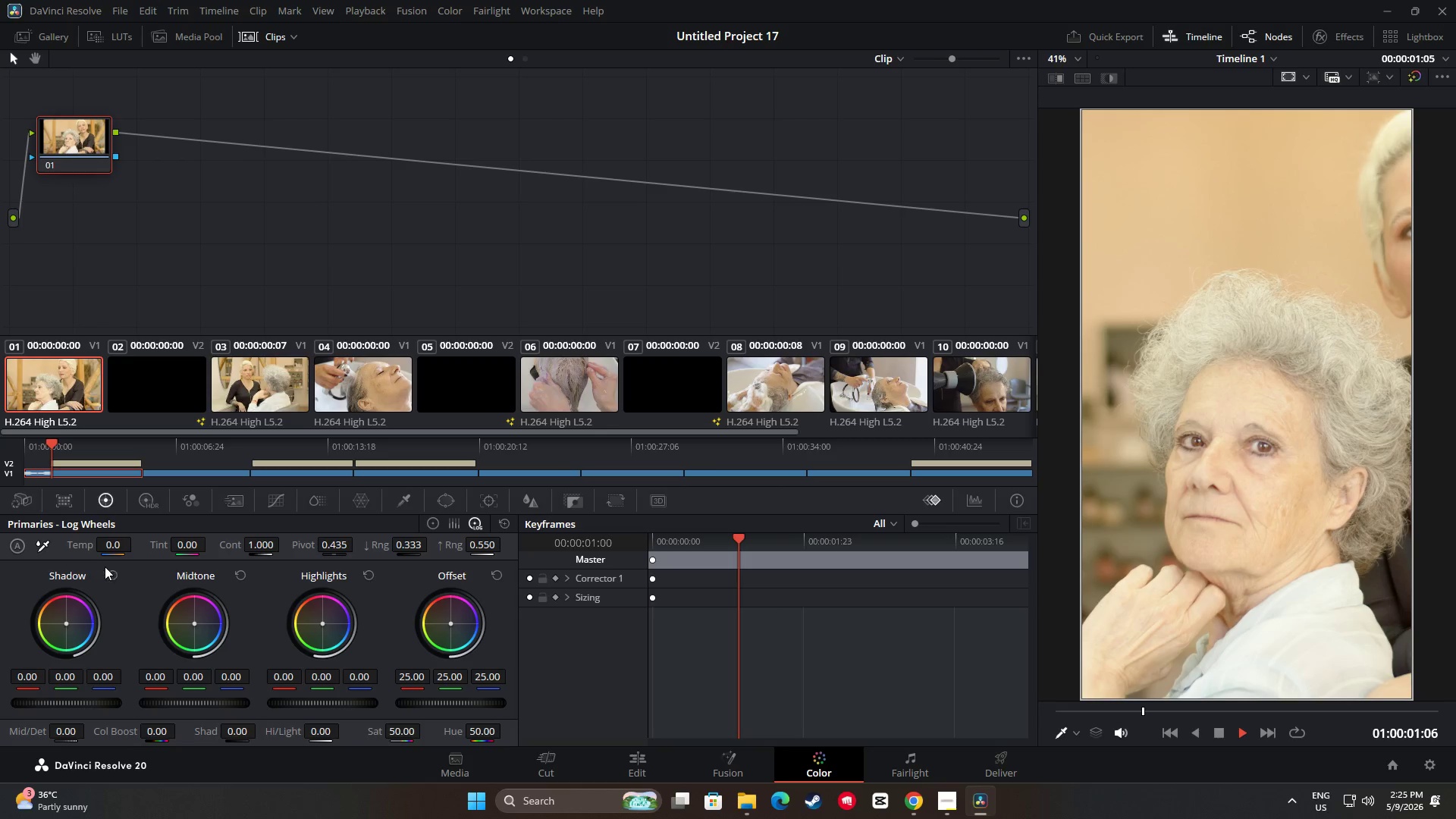 
left_click_drag(start_coordinate=[108, 546], to_coordinate=[518, 415])
 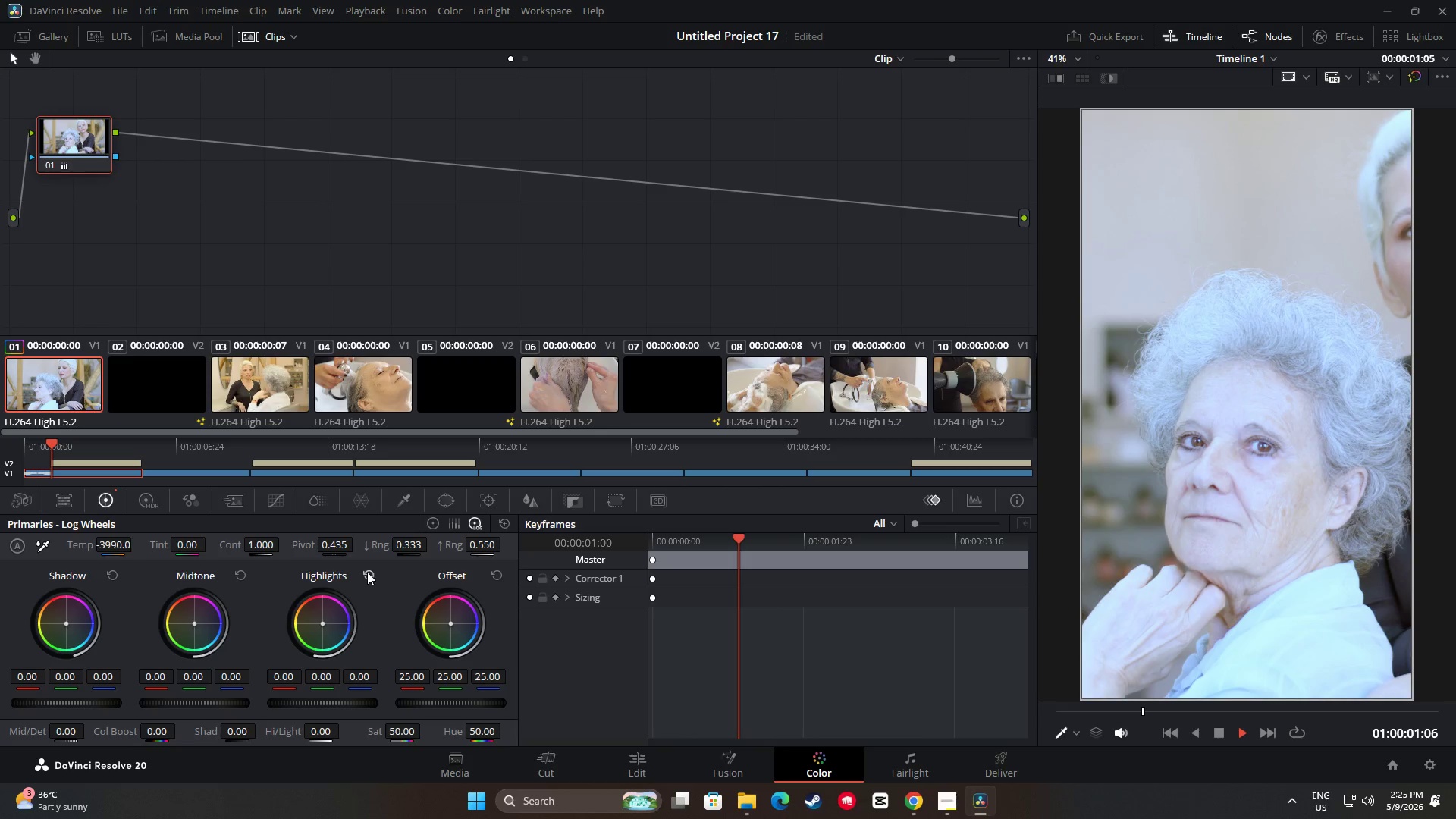 
key(Control+Z)
 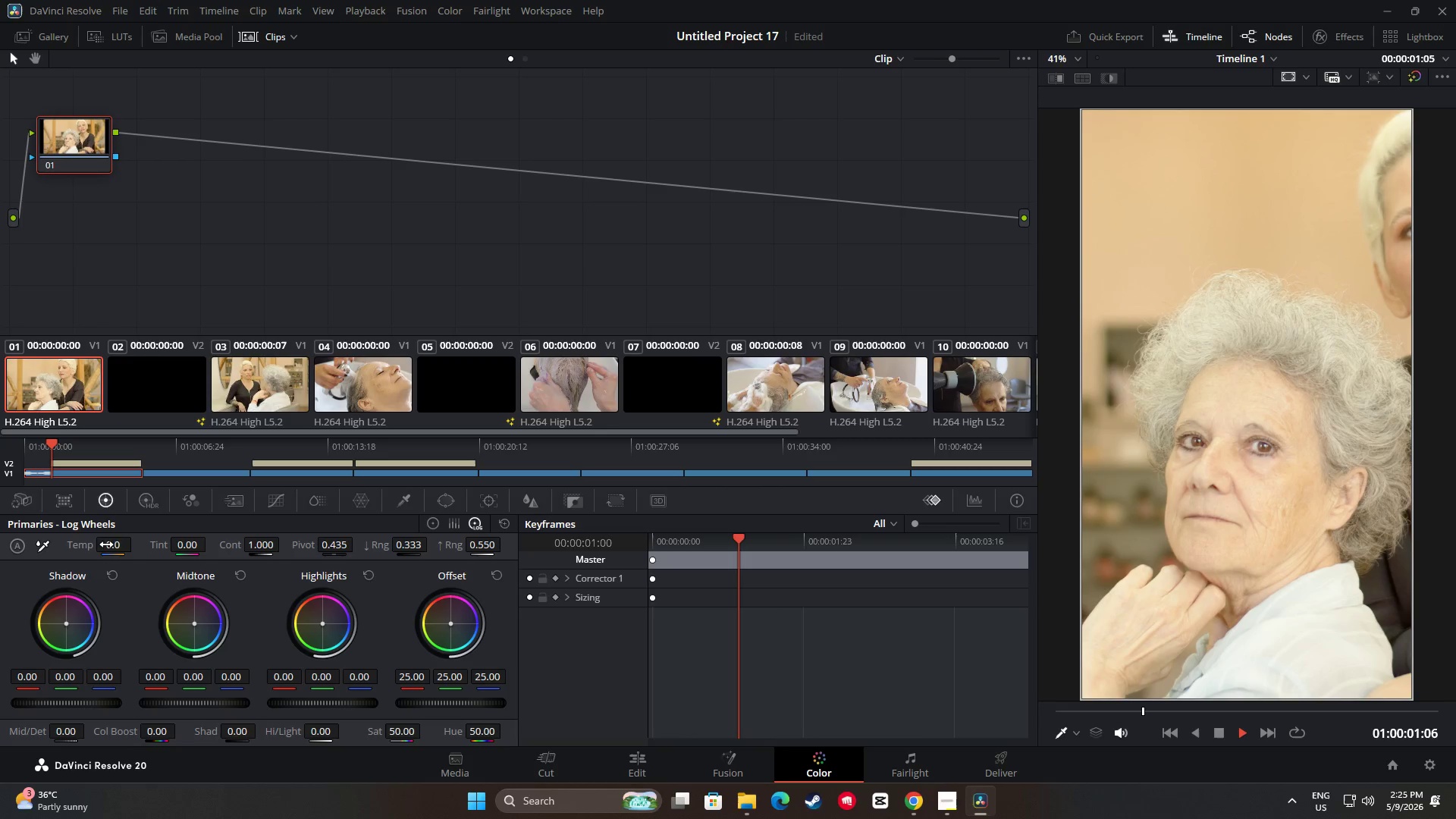 
left_click_drag(start_coordinate=[111, 544], to_coordinate=[119, 543])
 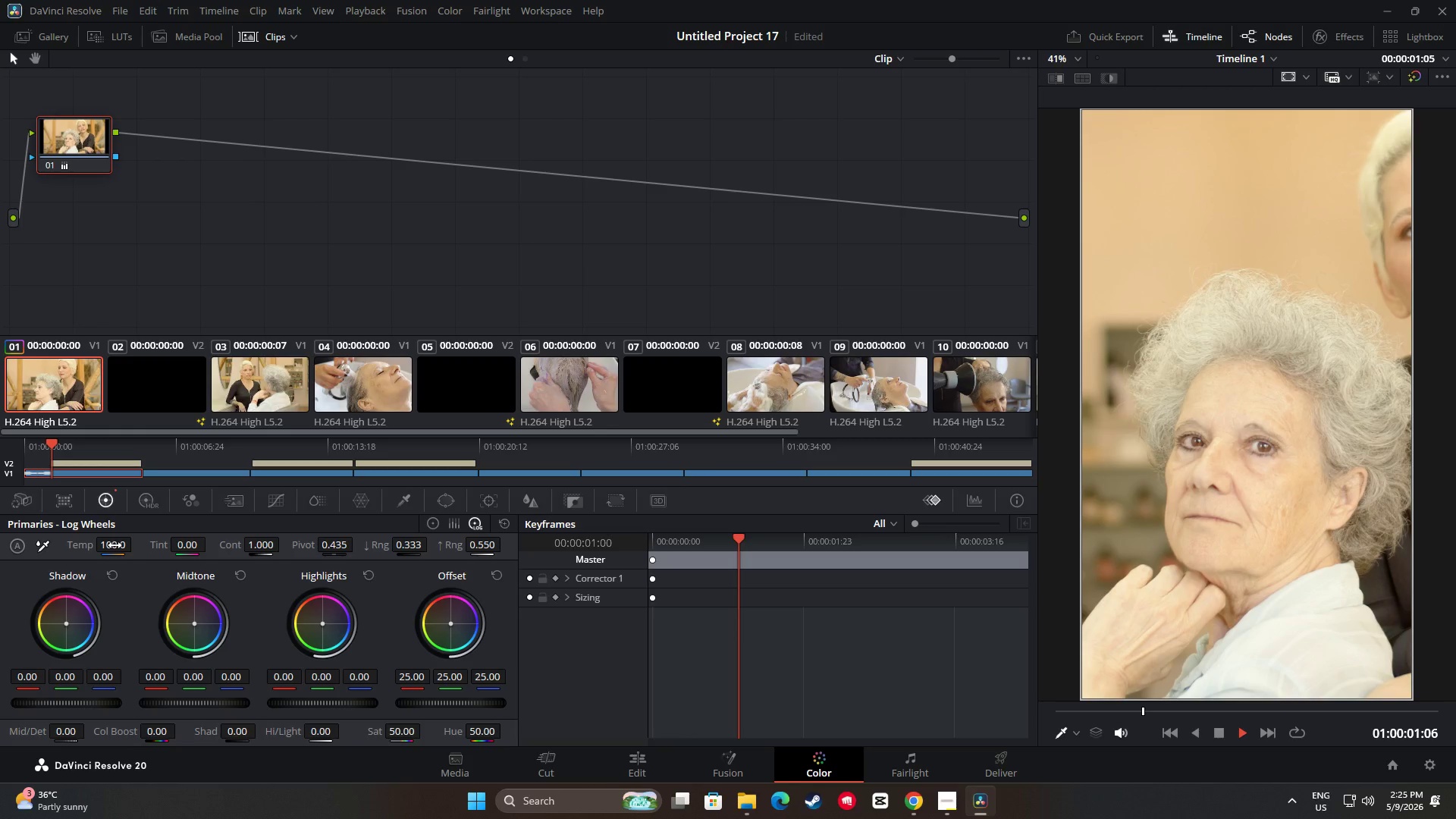 
wait(6.92)
 